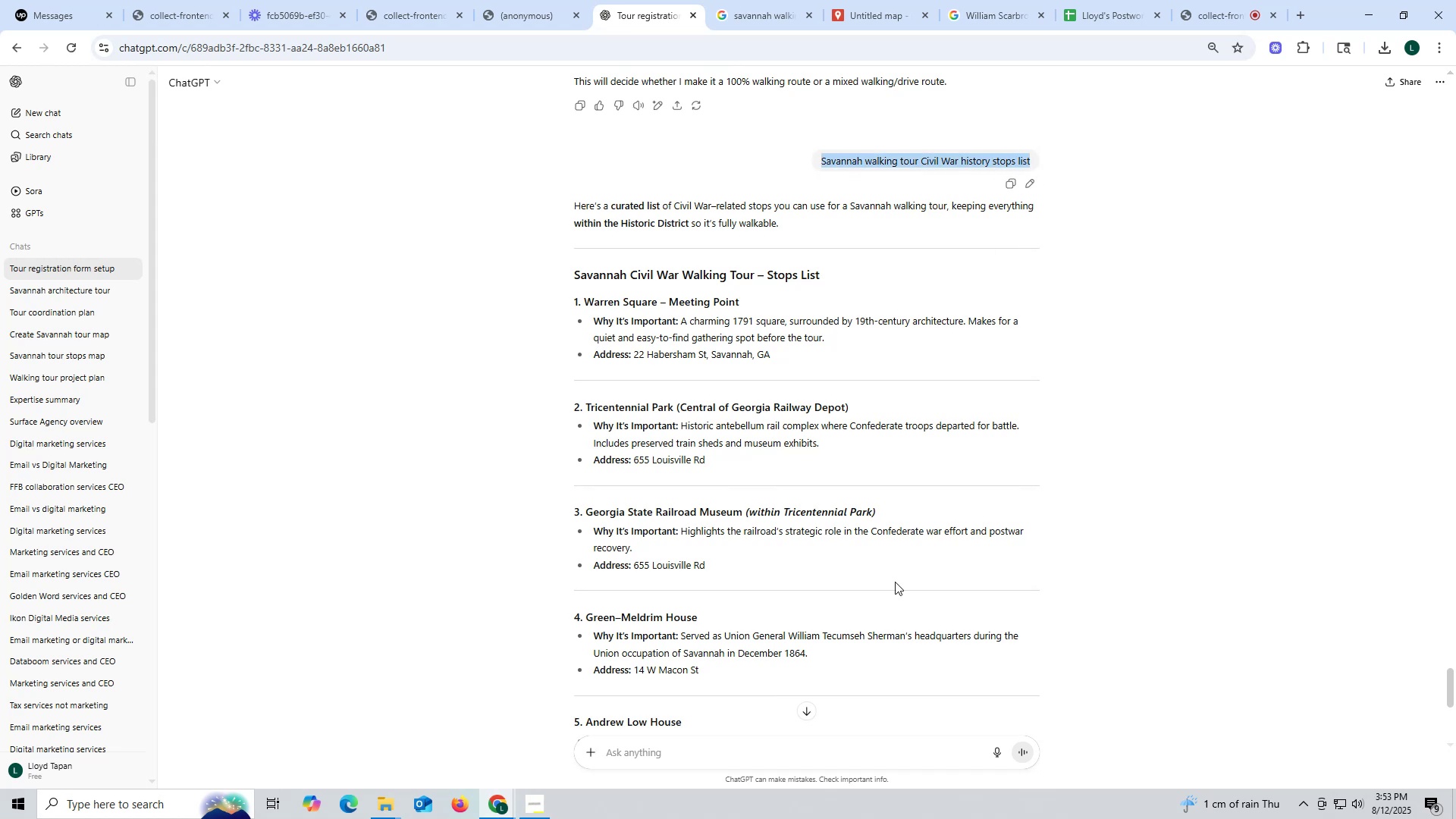 
key(Control+C)
 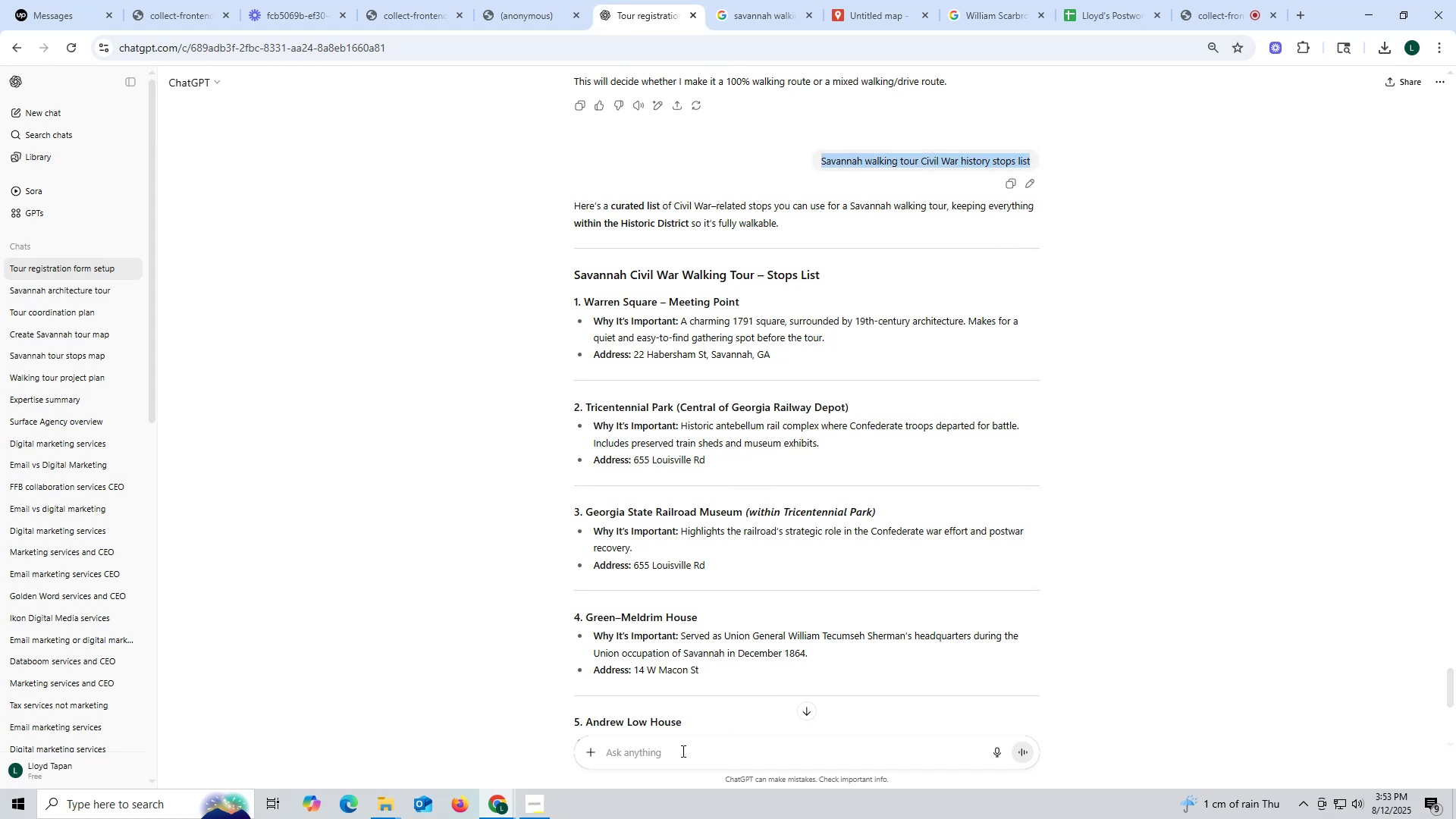 
left_click([679, 756])
 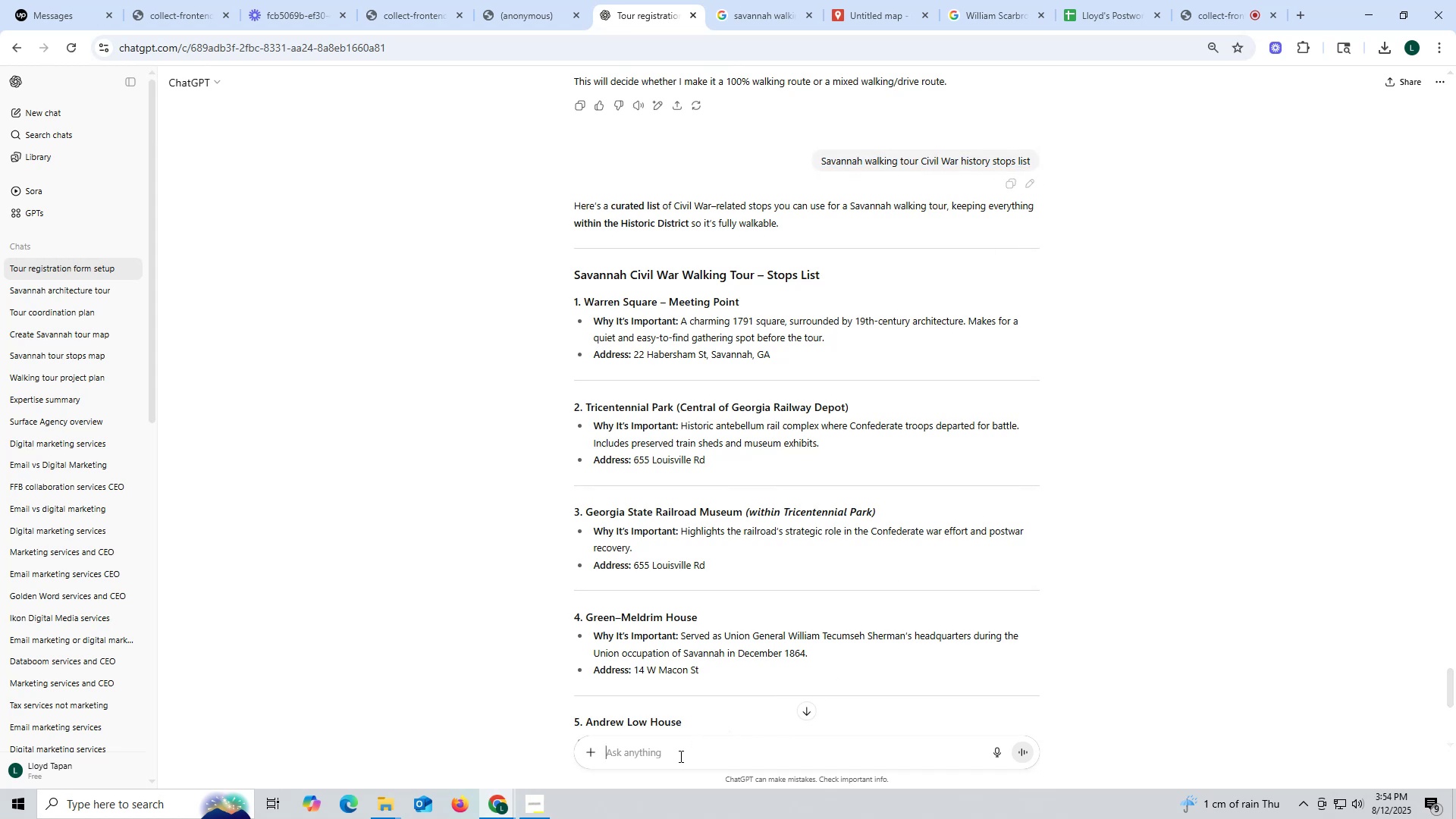 
key(Control+ControlLeft)
 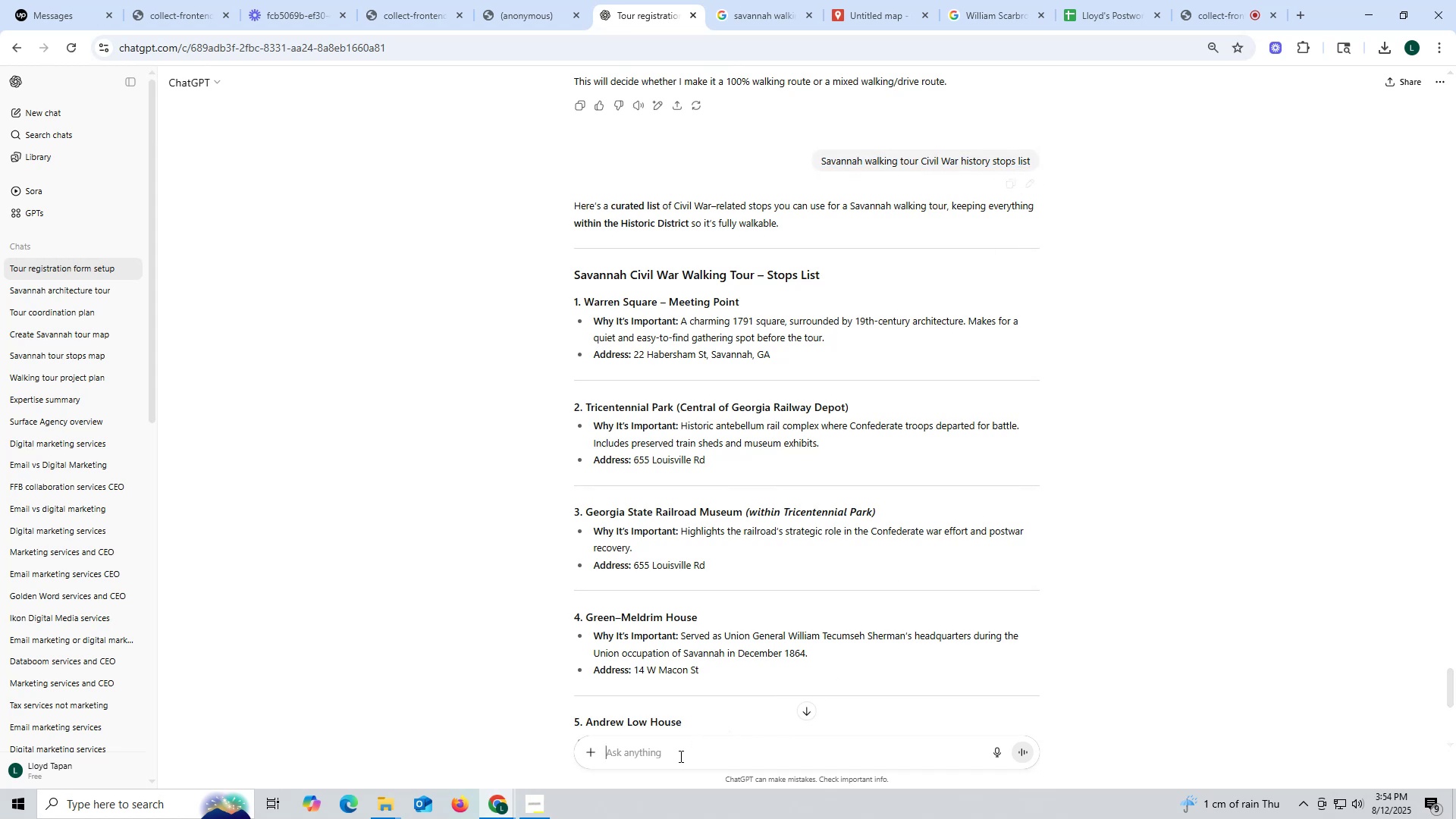 
key(Control+V)
 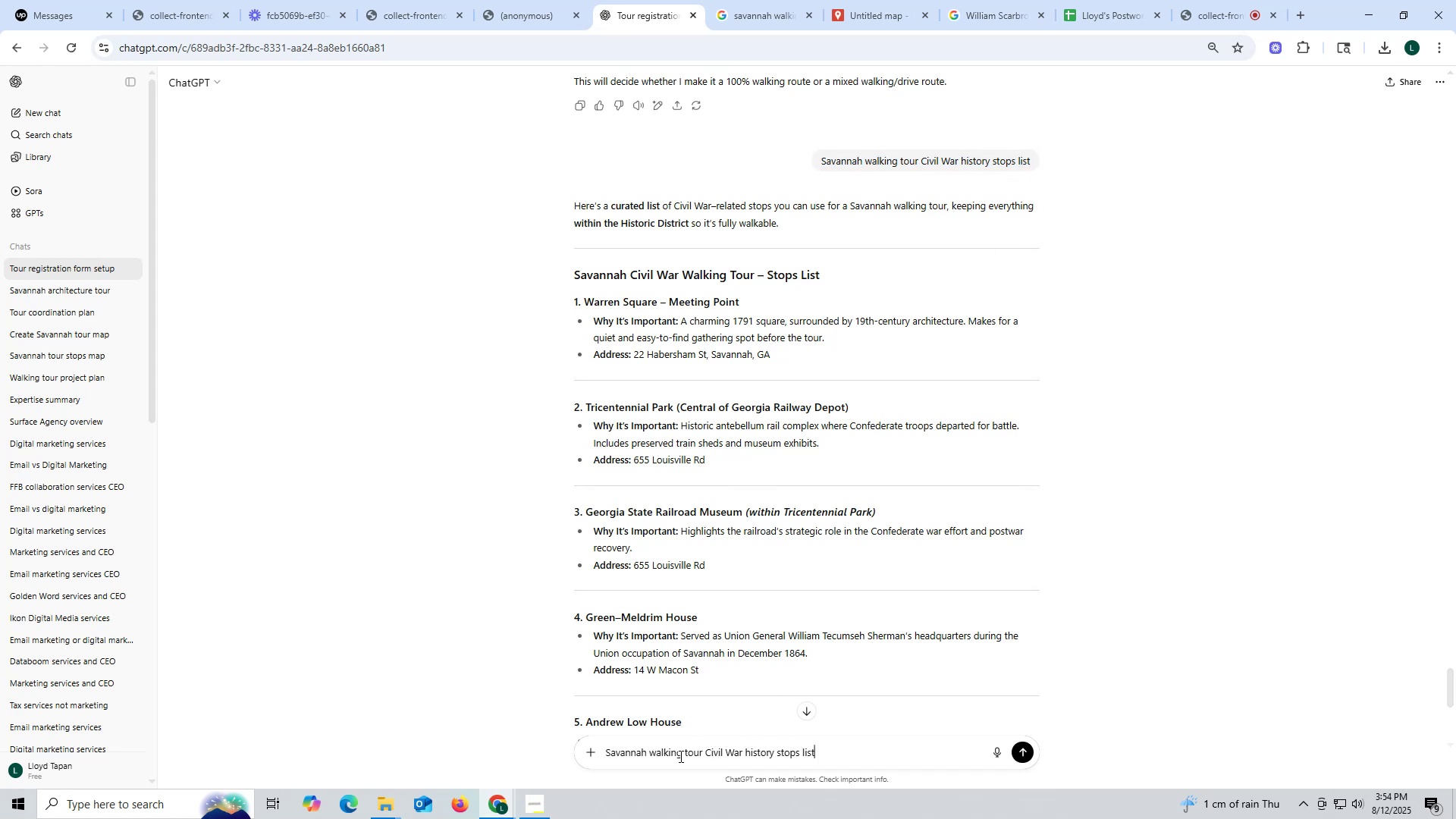 
type( )
key(Backspace)
type(, parking areas and meeting point )
 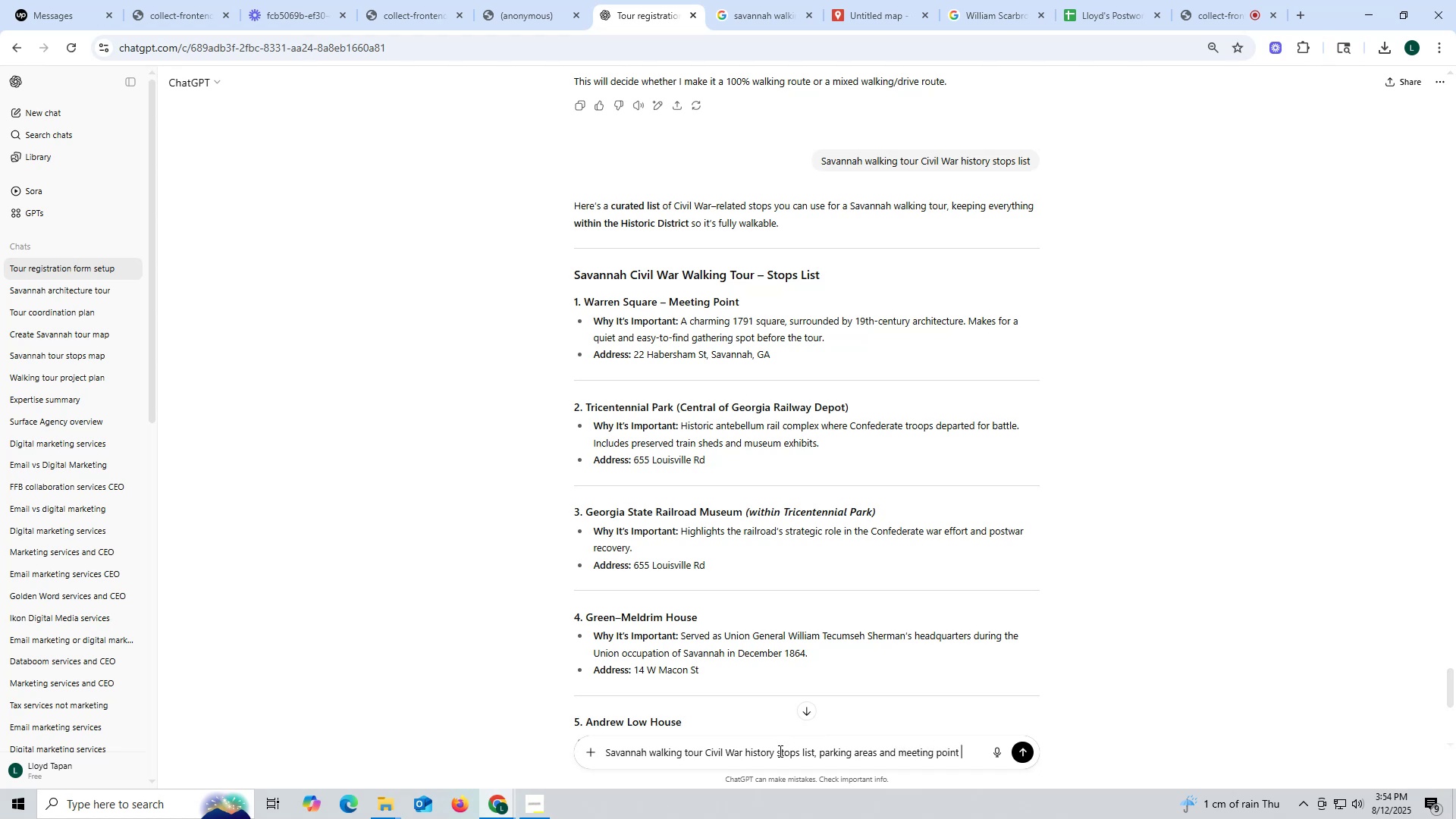 
key(Enter)
 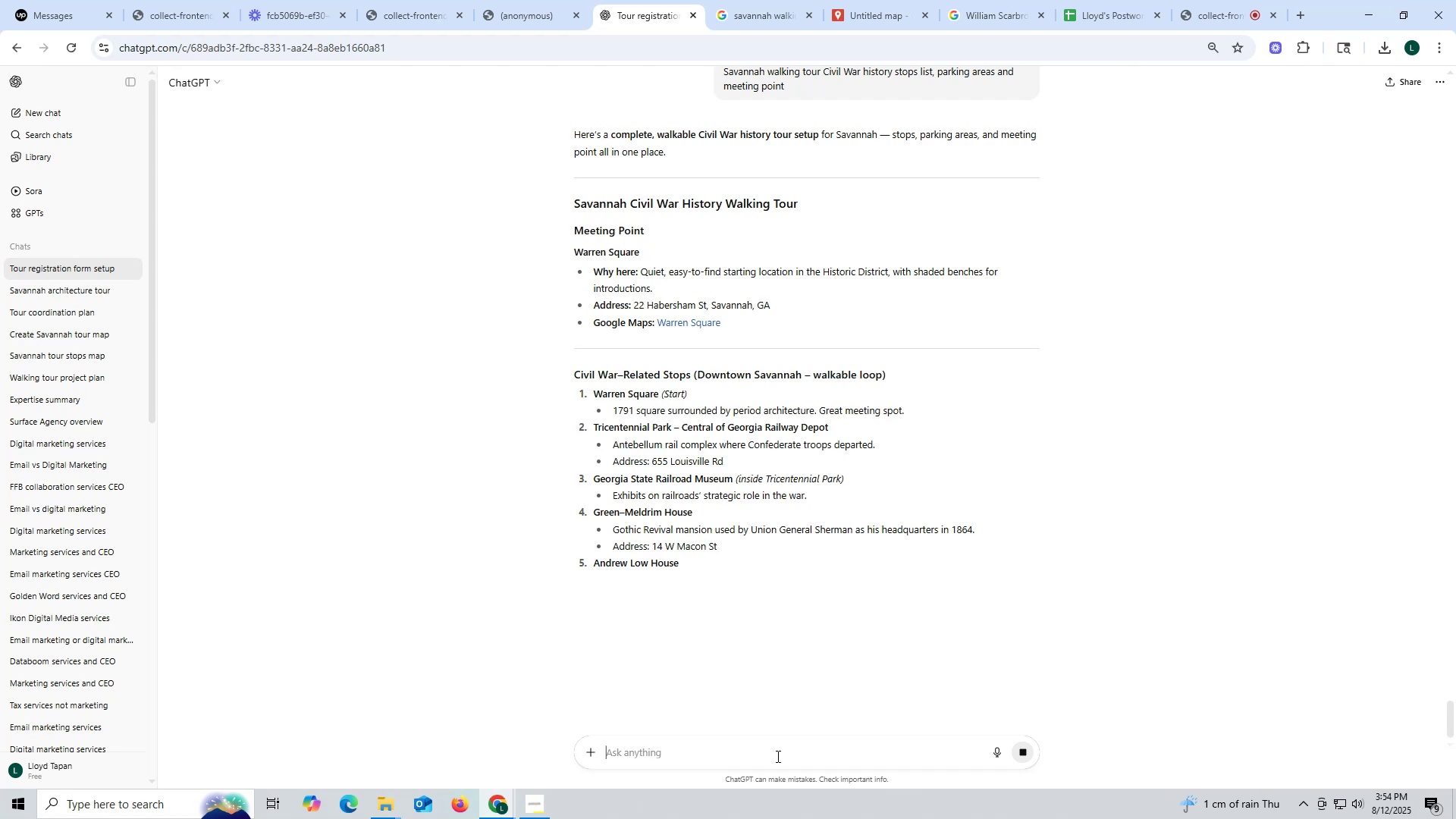 
wait(10.82)
 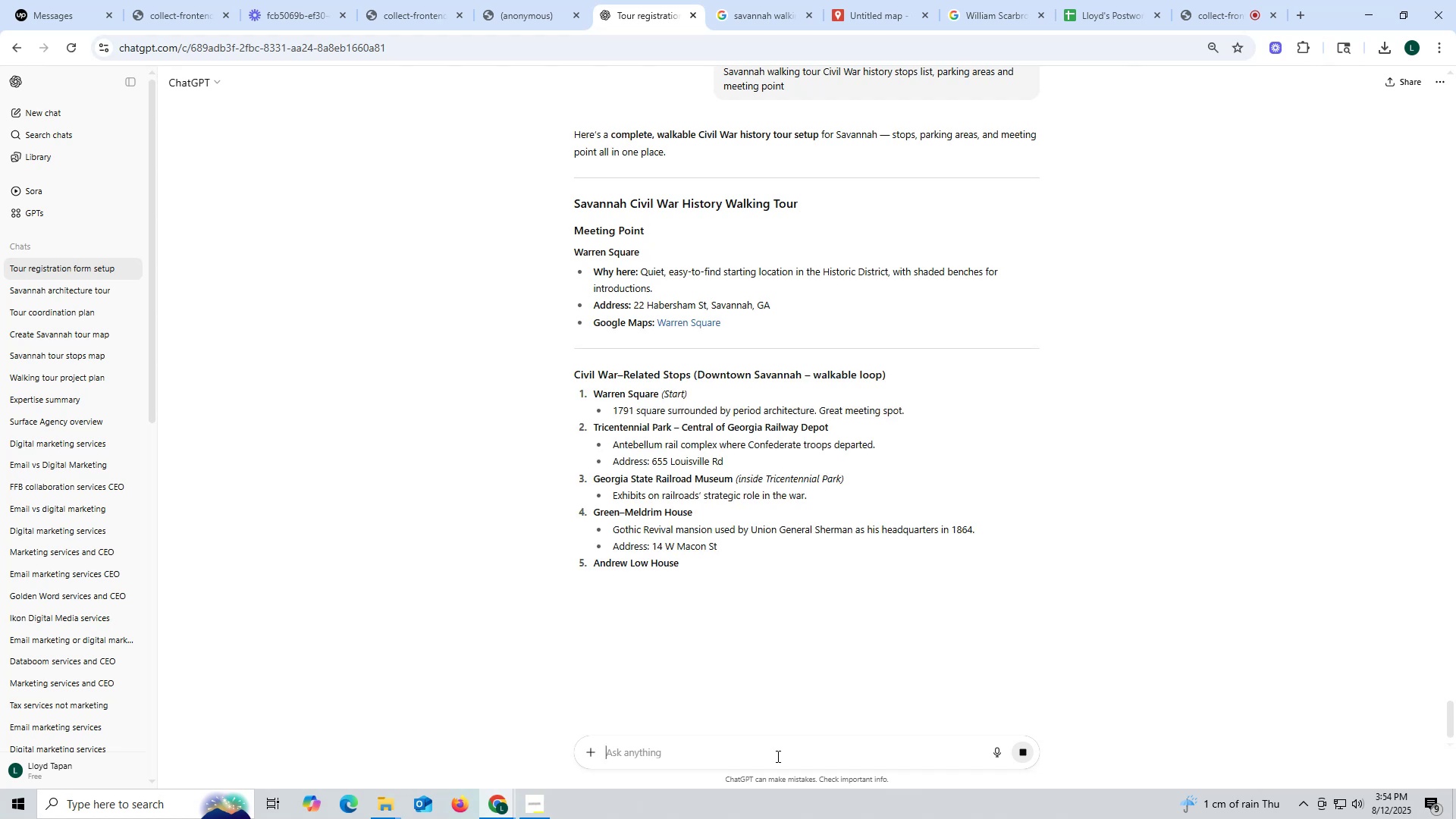 
scroll: coordinate [893, 568], scroll_direction: down, amount: 5.0
 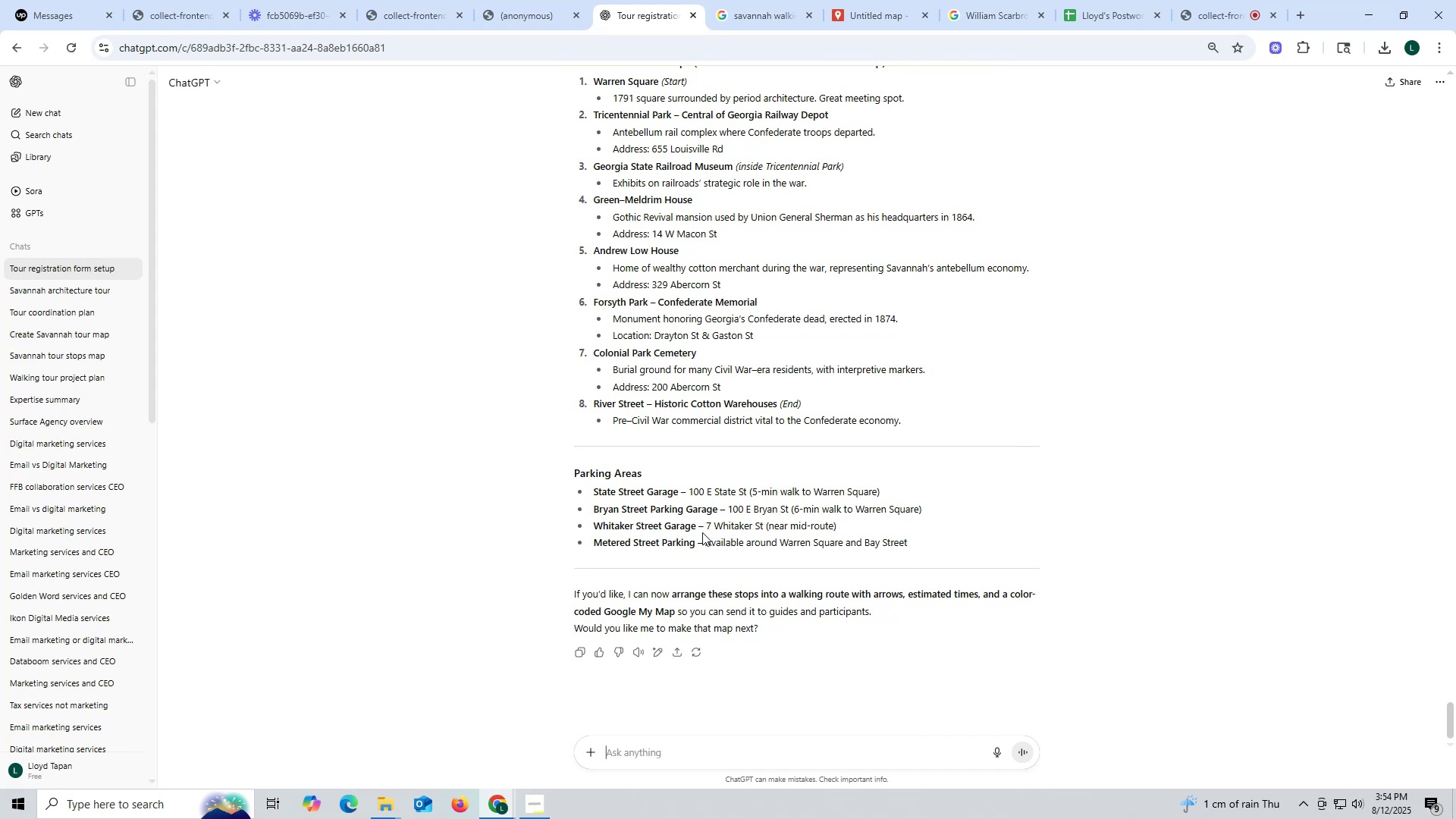 
wait(7.13)
 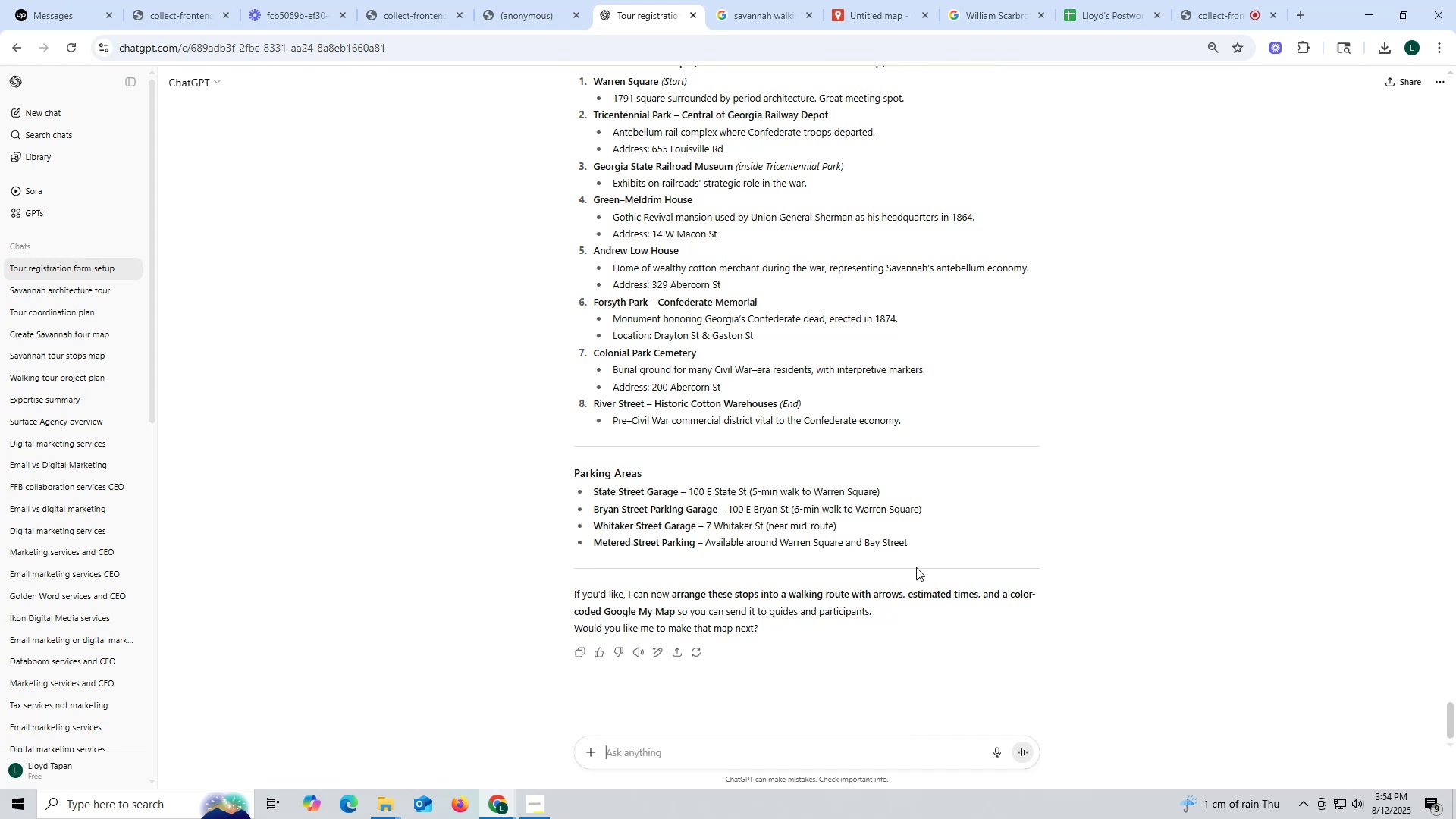 
left_click_drag(start_coordinate=[594, 491], to_coordinate=[678, 489])
 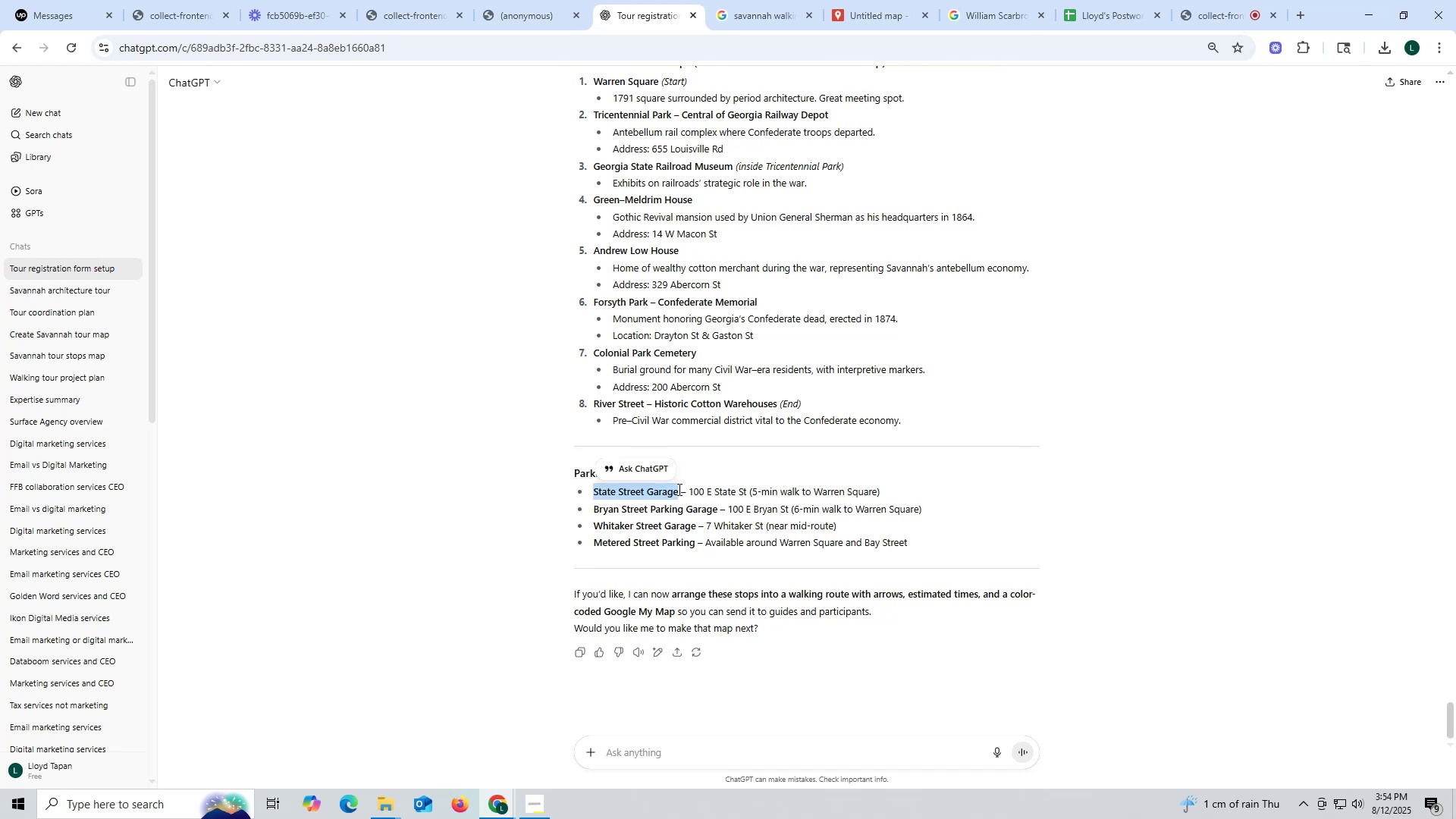 
key(Control+C)
 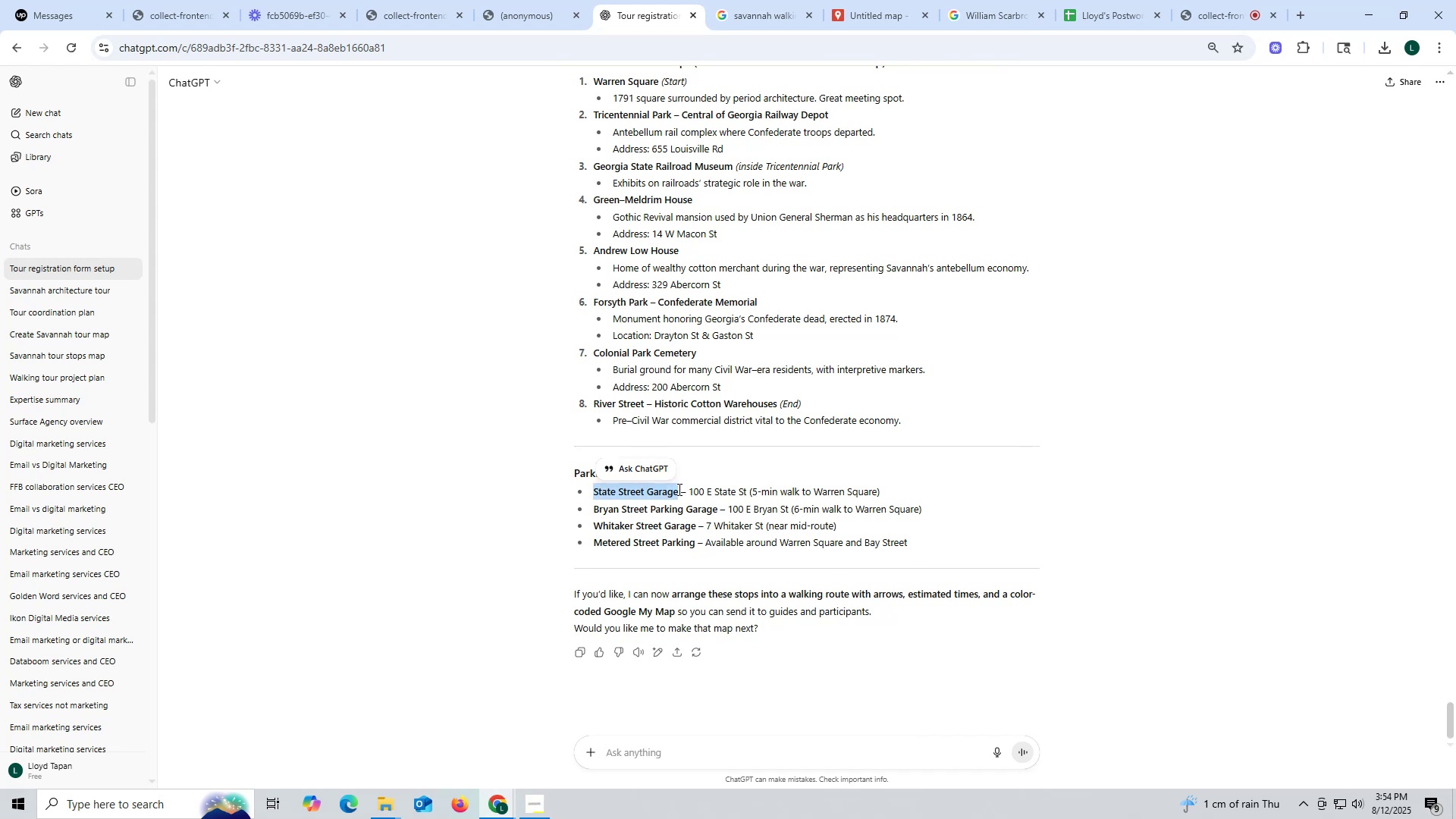 
key(Control+ControlLeft)
 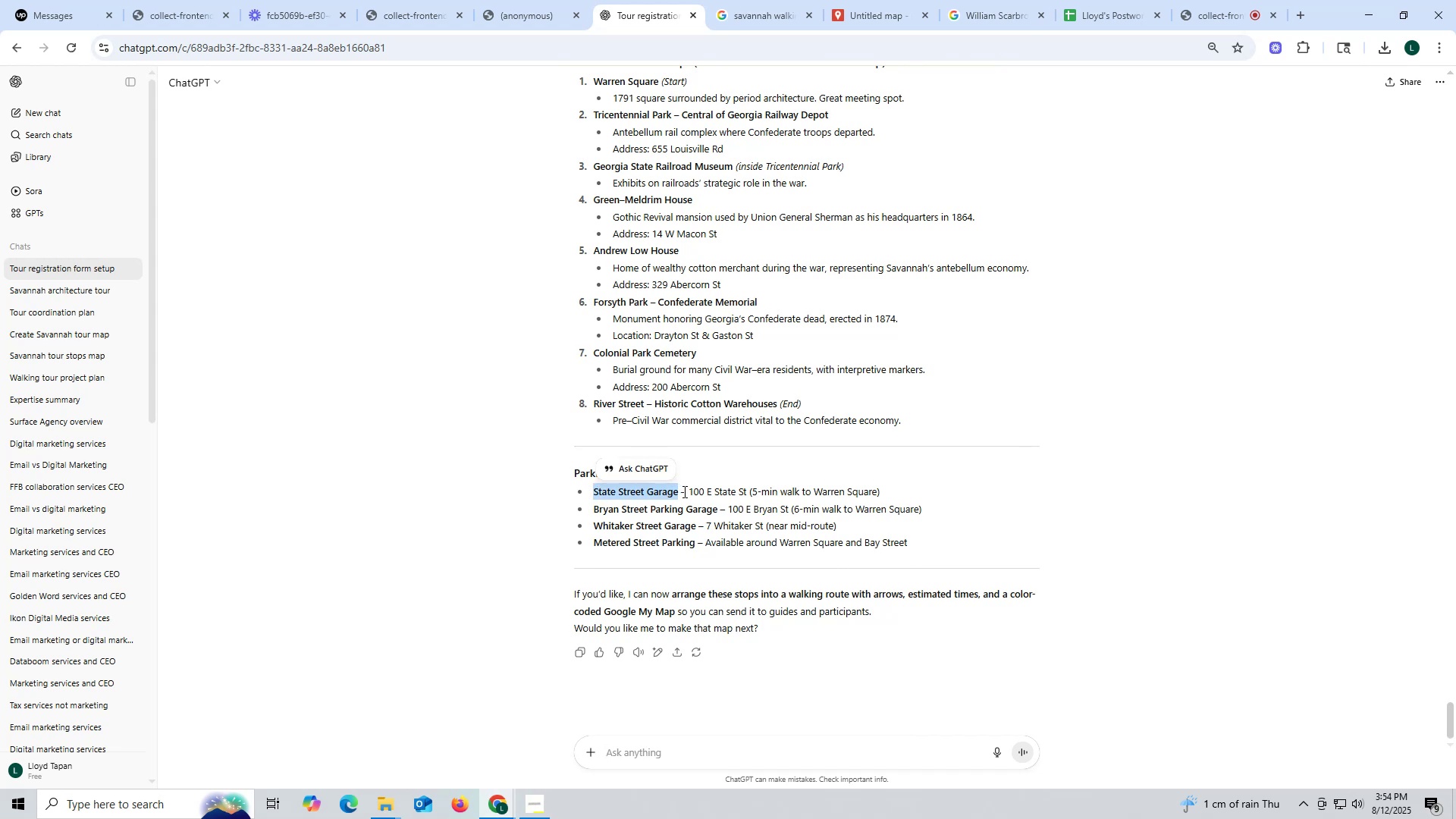 
key(Control+C)
 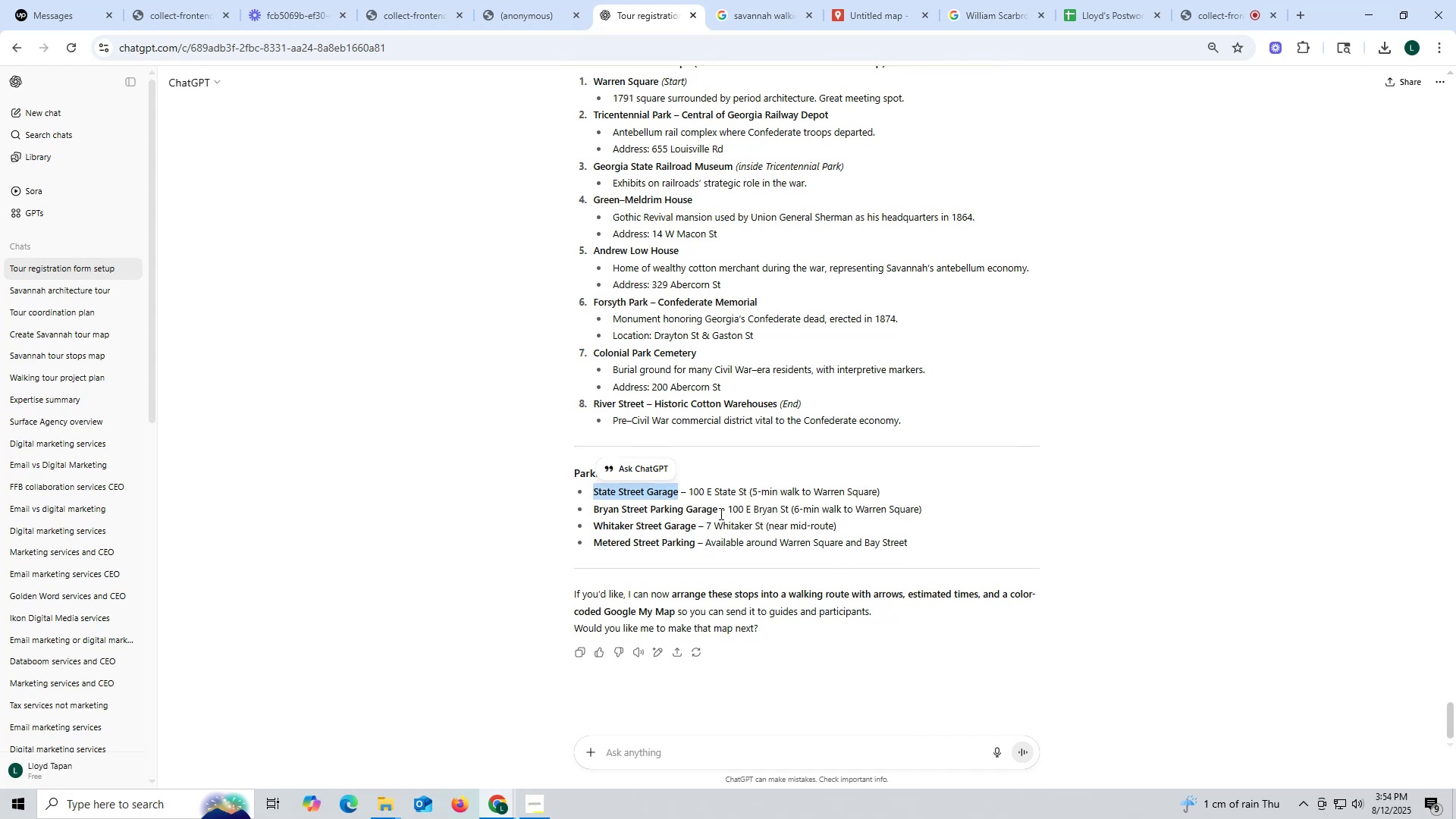 
key(Control+ControlLeft)
 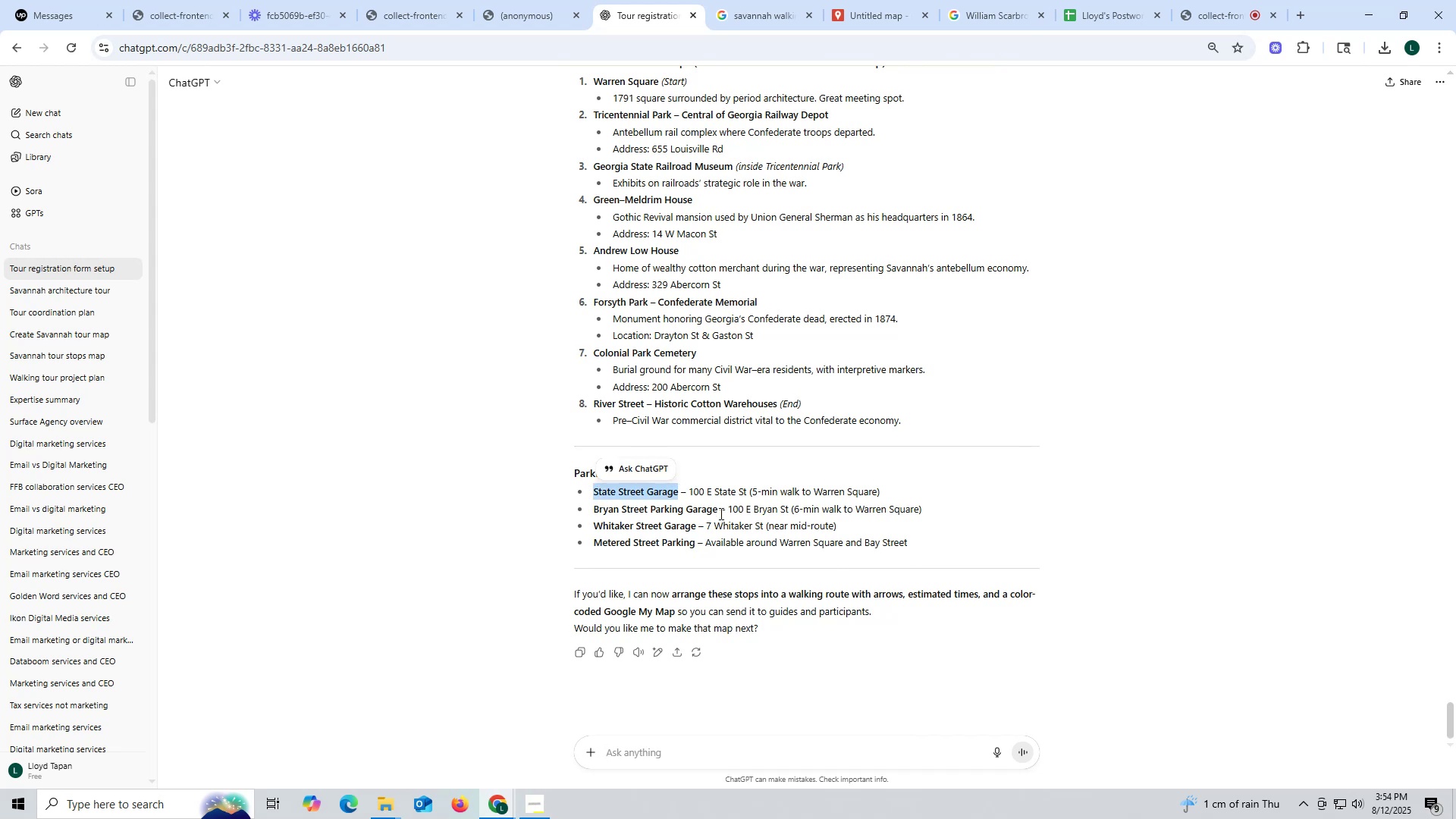 
key(Control+C)
 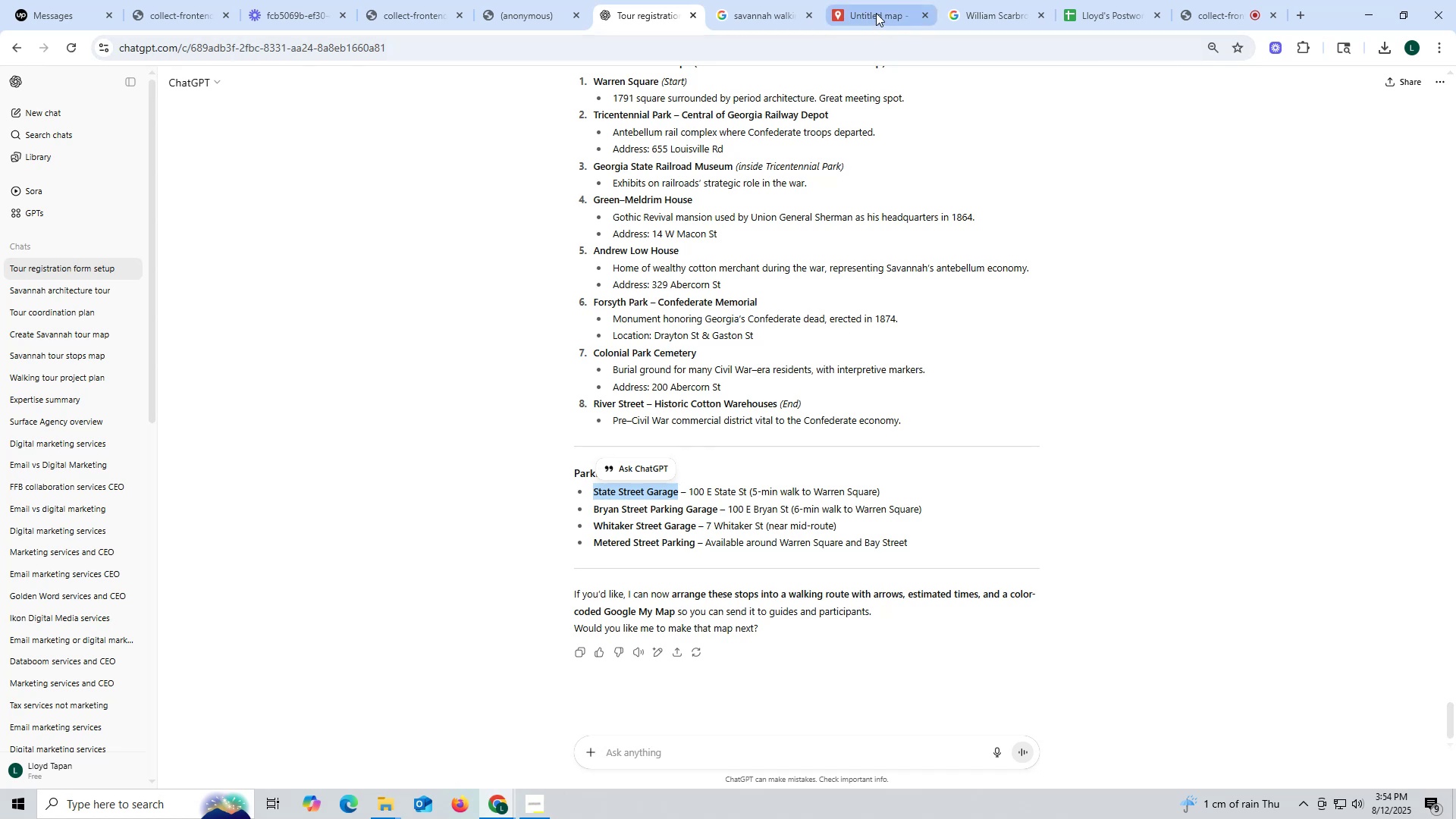 
left_click([876, 13])
 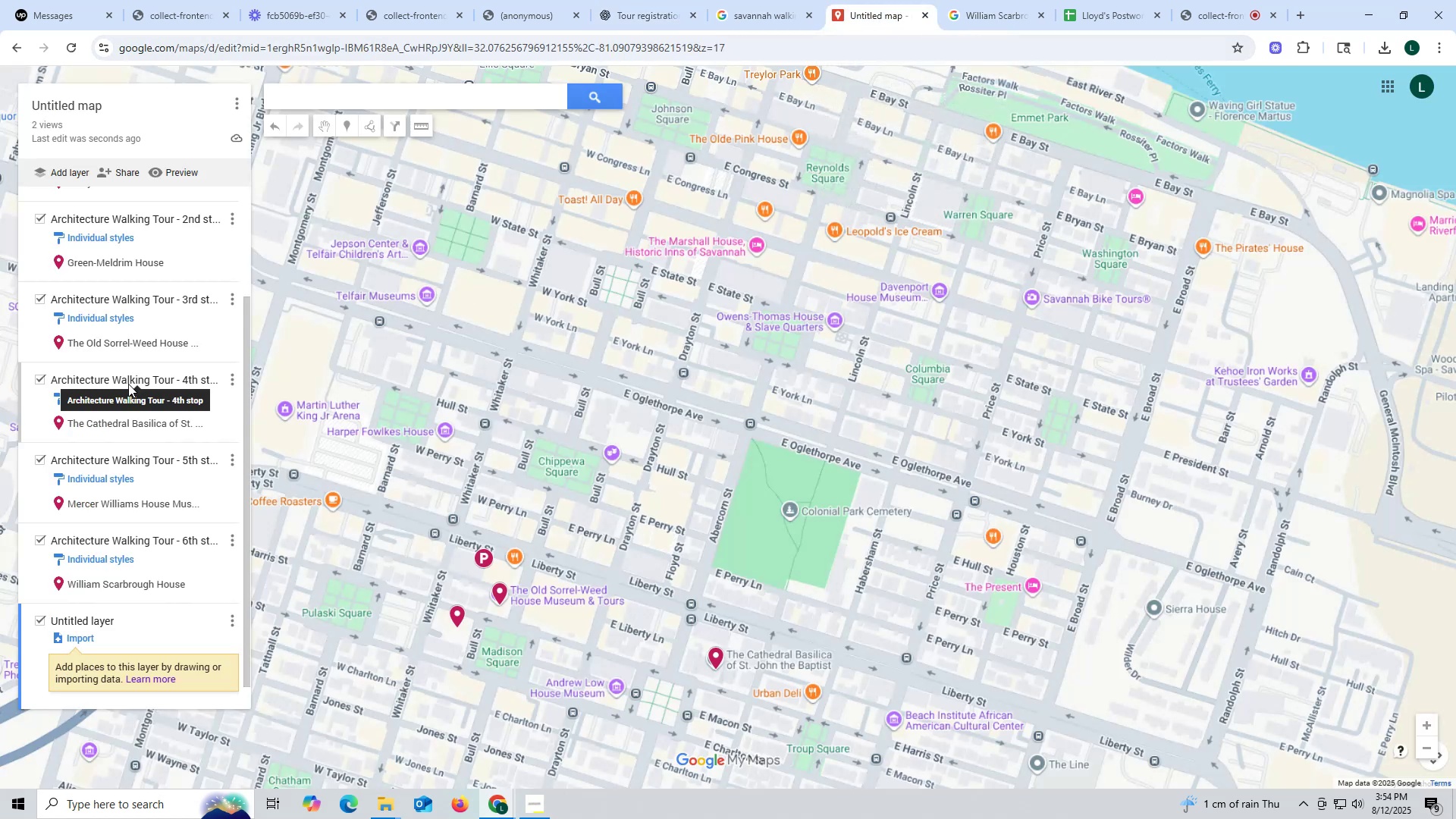 
scroll: coordinate [127, 382], scroll_direction: up, amount: 2.0
 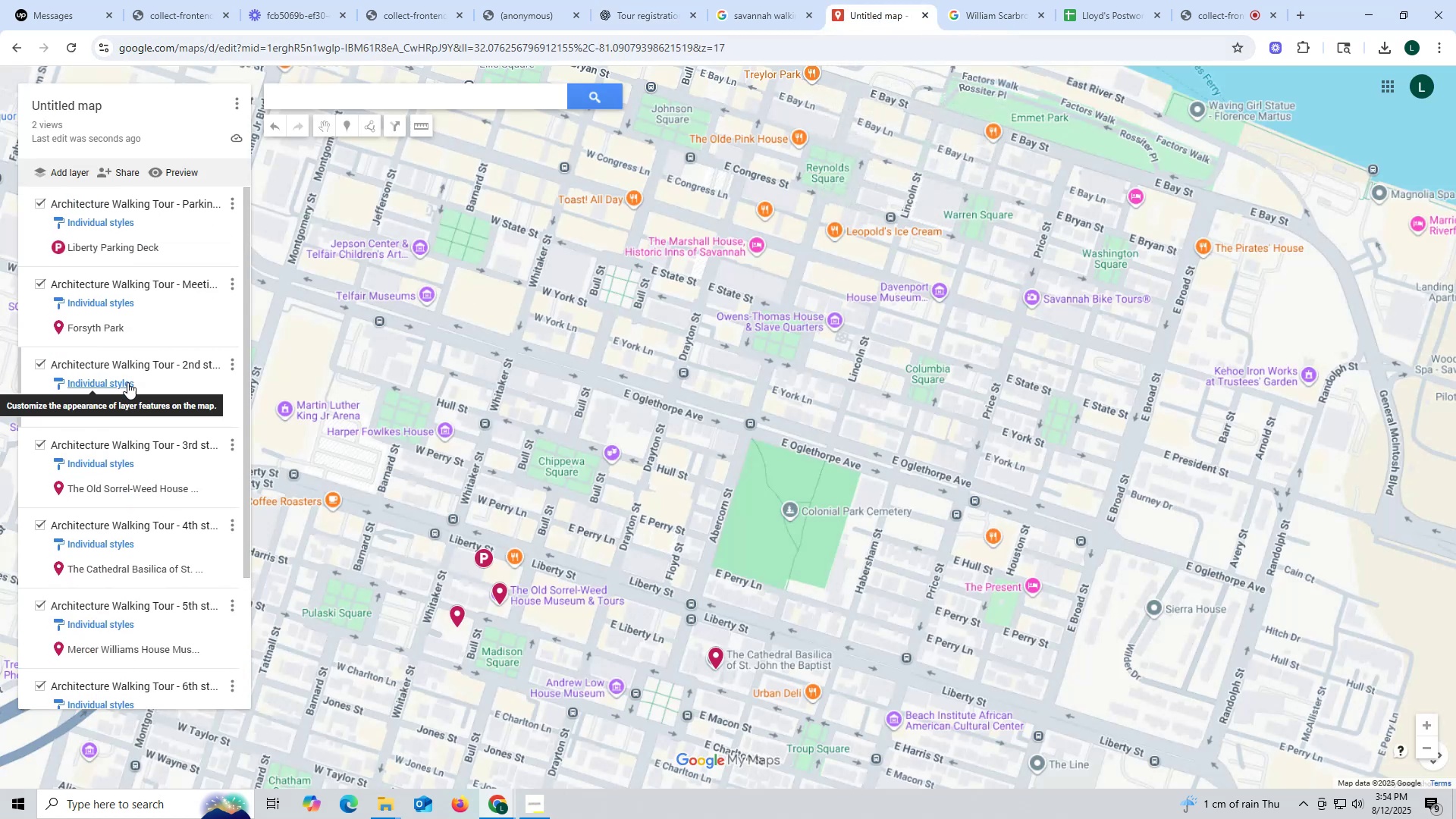 
scroll: coordinate [127, 382], scroll_direction: down, amount: 3.0
 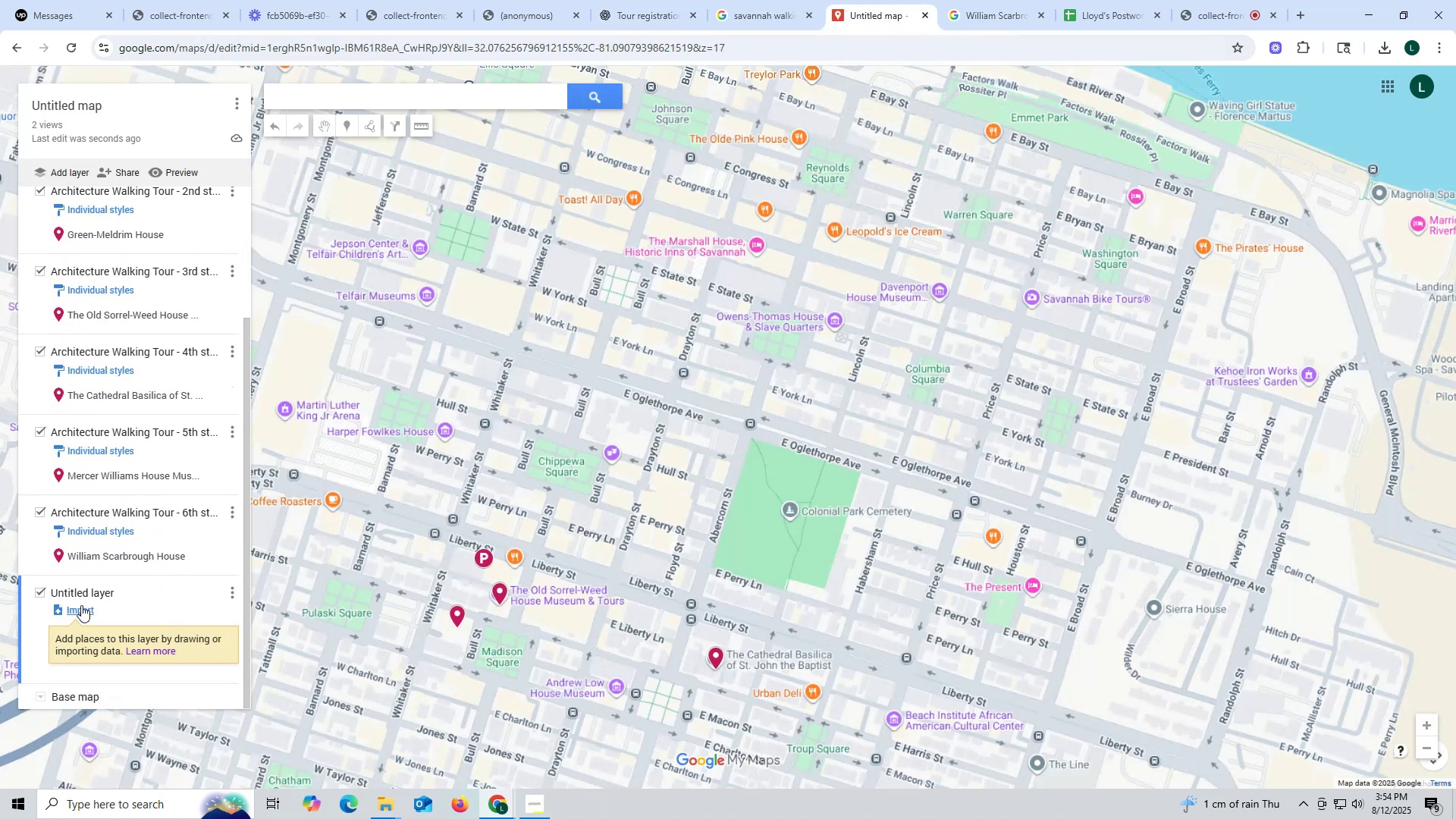 
left_click([86, 590])
 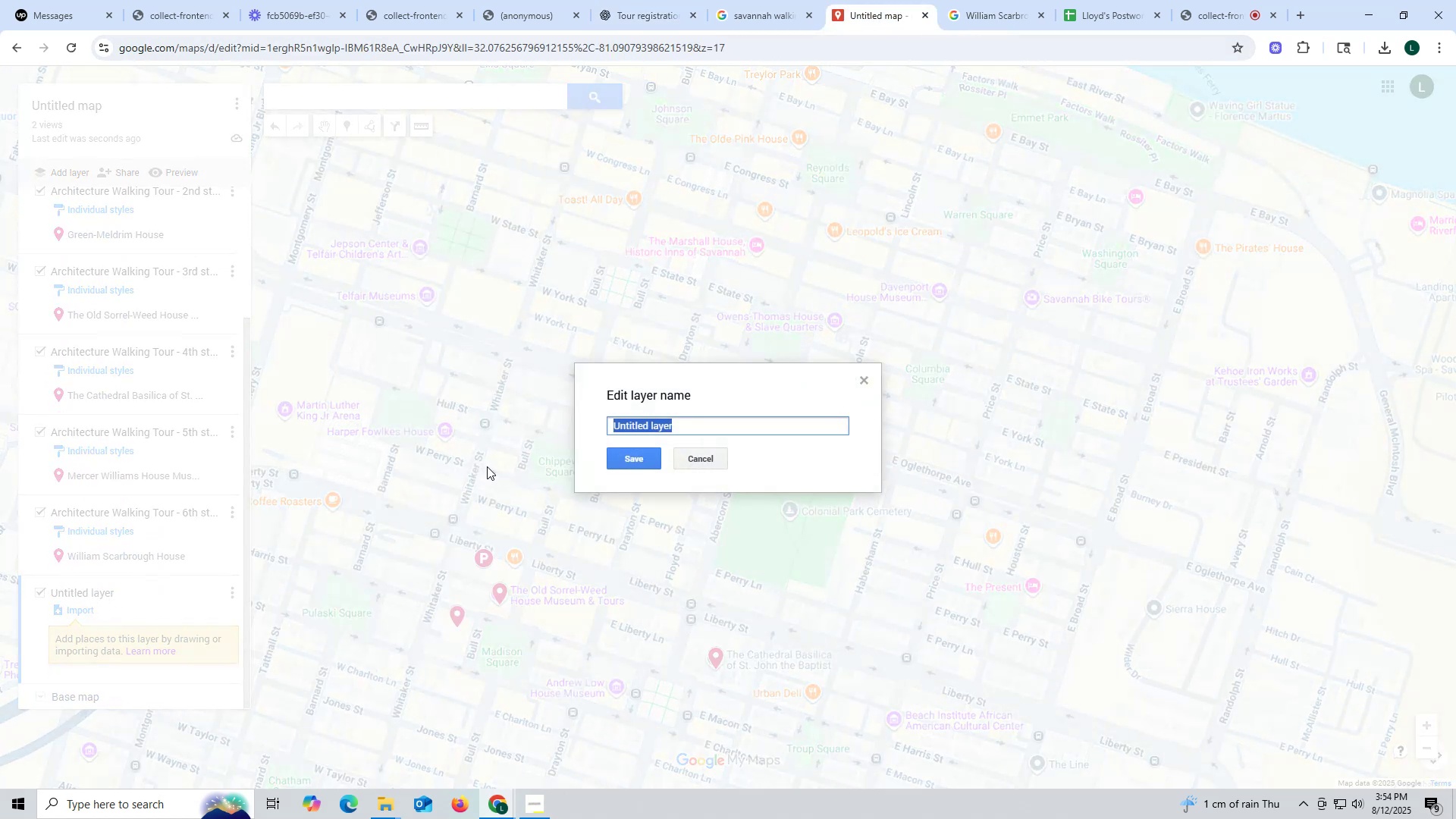 
type(Civil War Histoy)
key(Backspace)
key(Backspace)
type(ory walking tour parkis )
key(Backspace)
key(Backspace)
type(ng areas)
 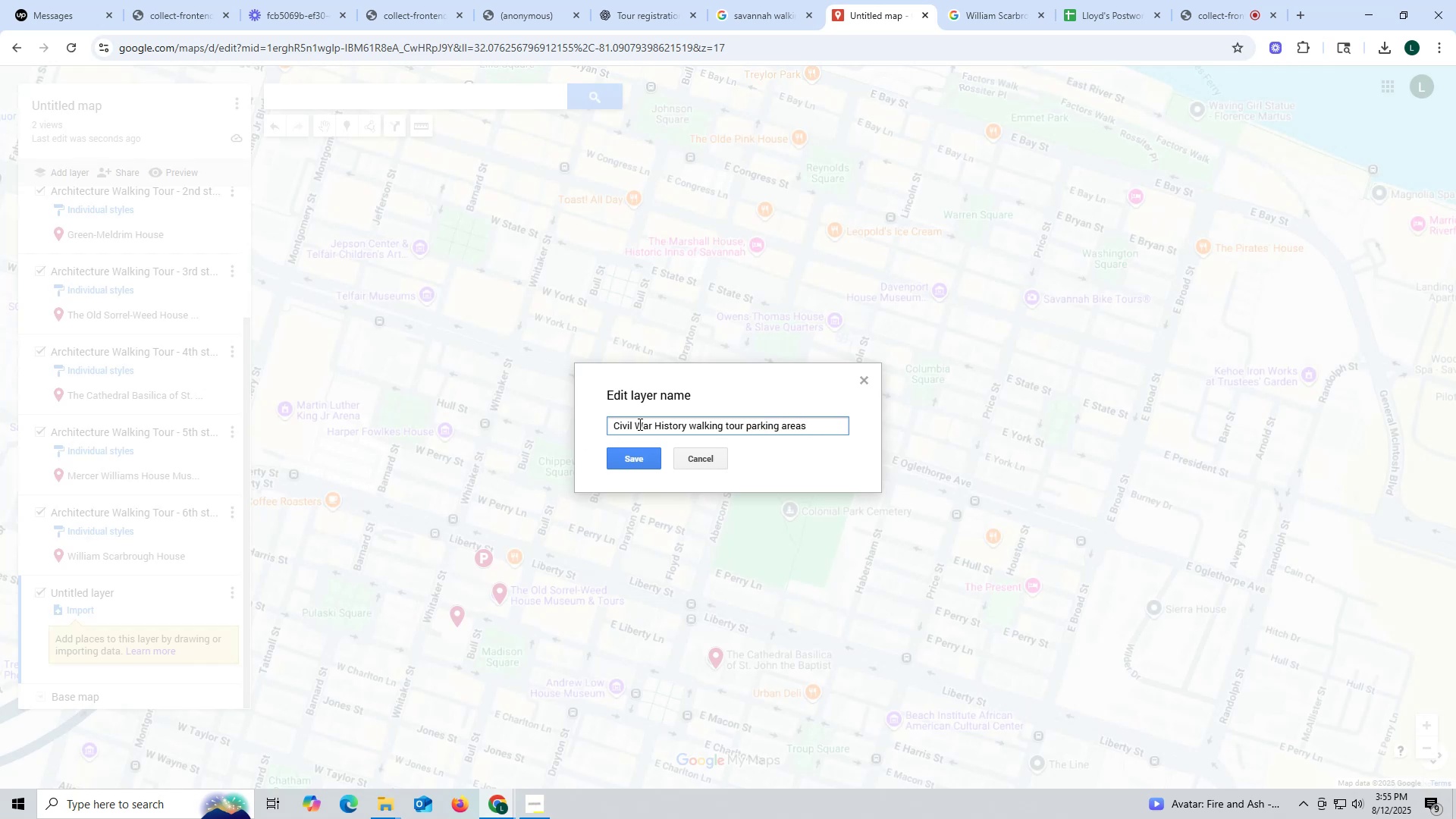 
left_click([643, 419])
 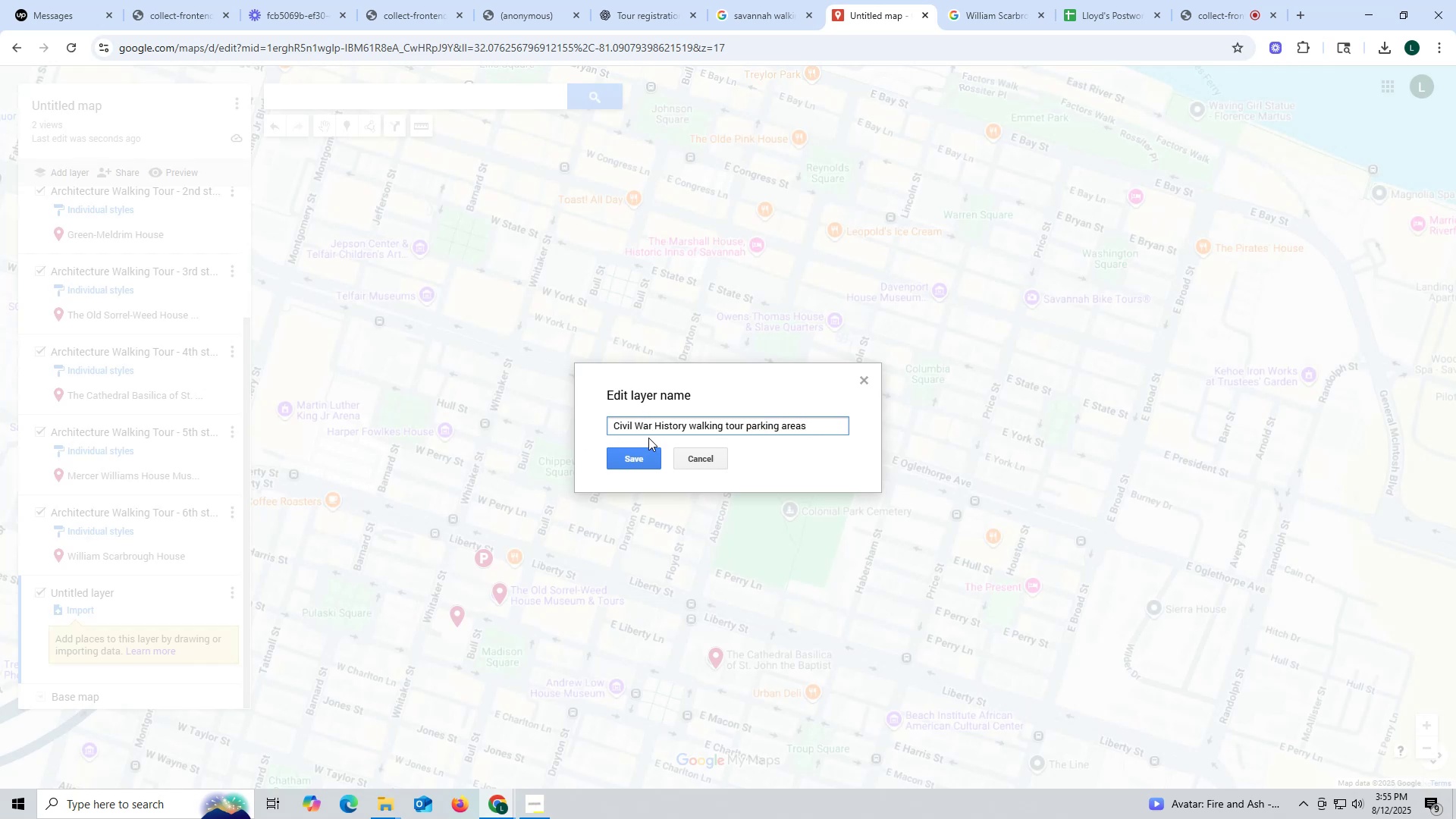 
key(Backspace)
 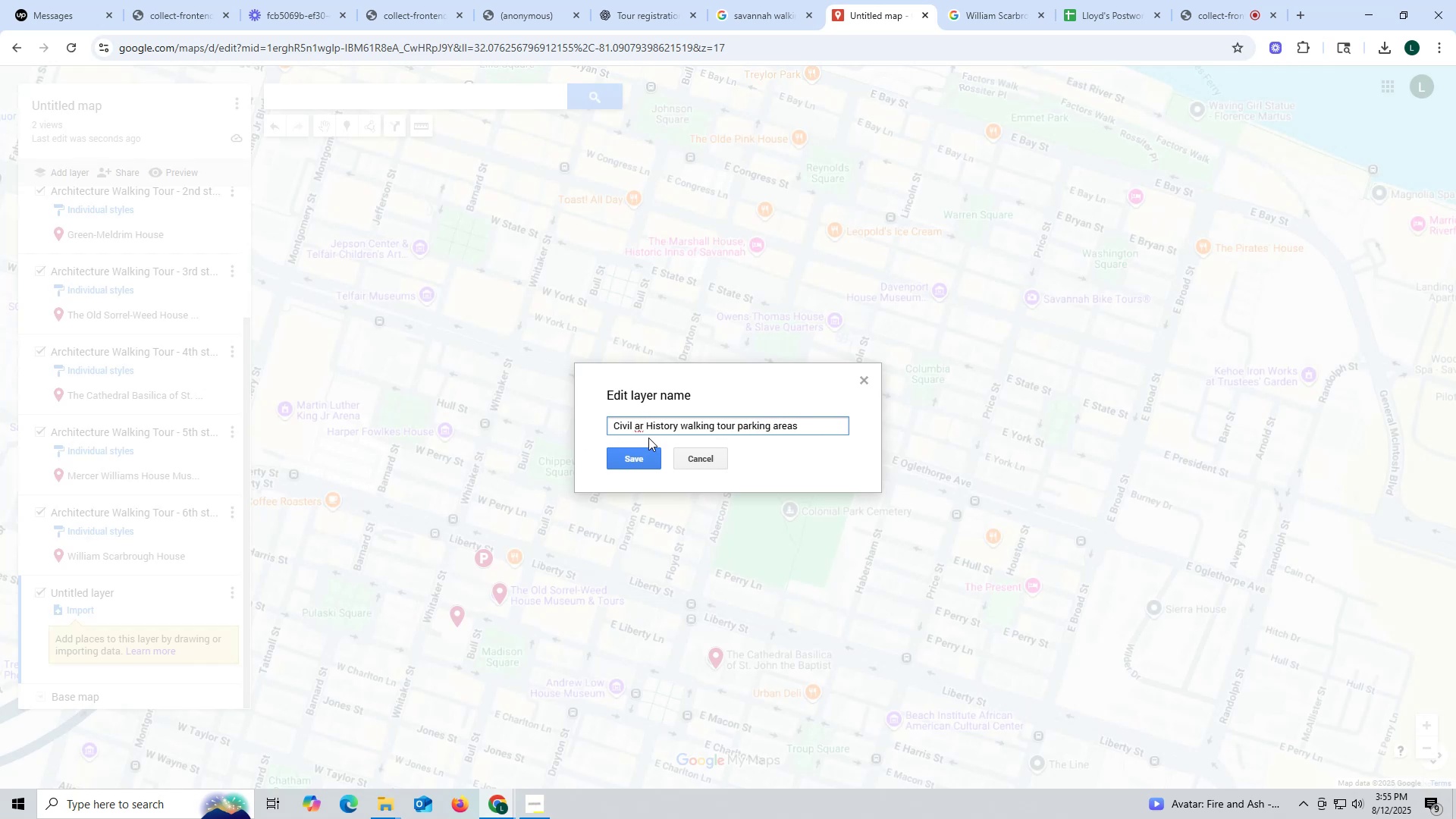 
key(W)
 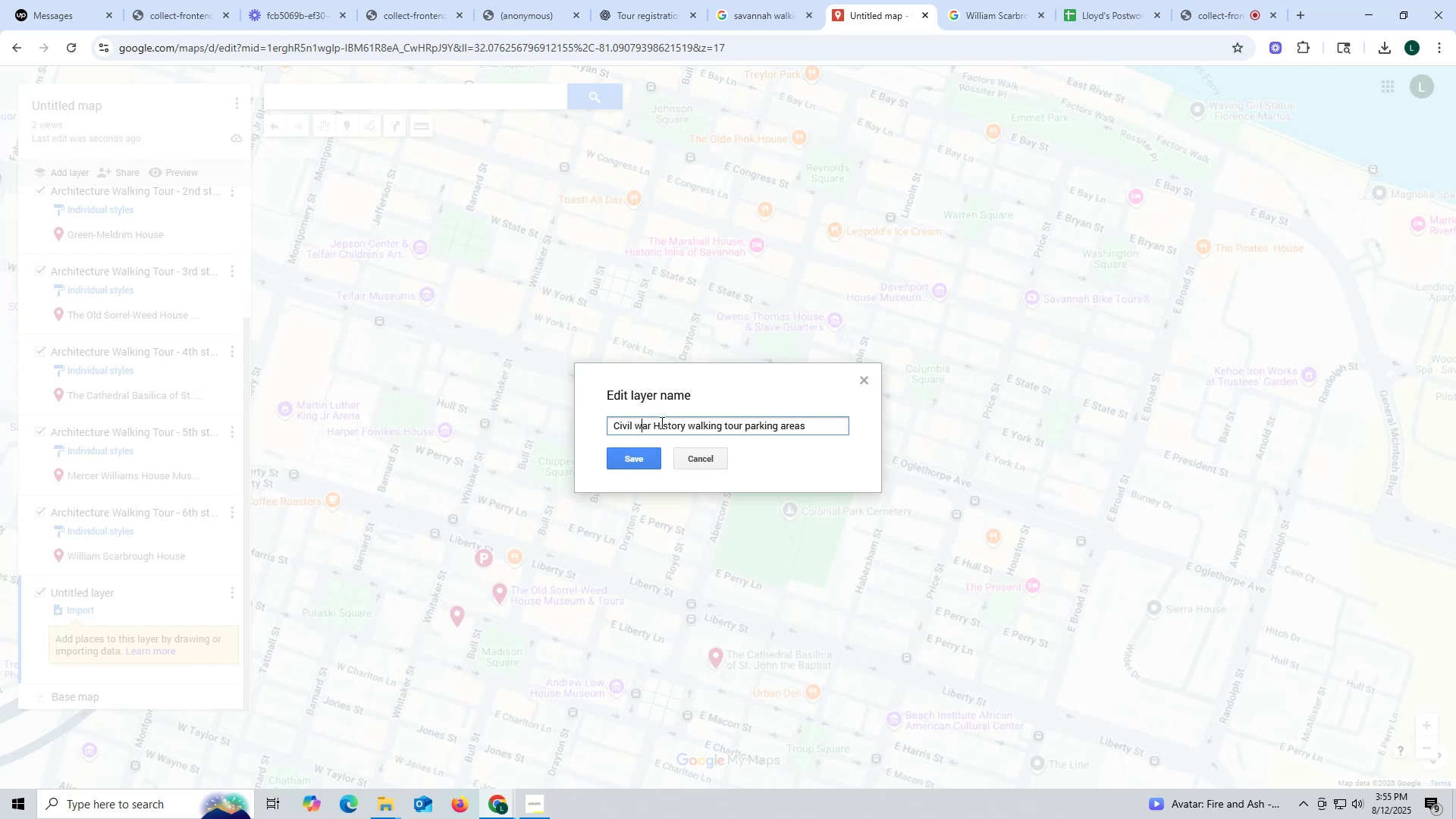 
left_click([645, 424])
 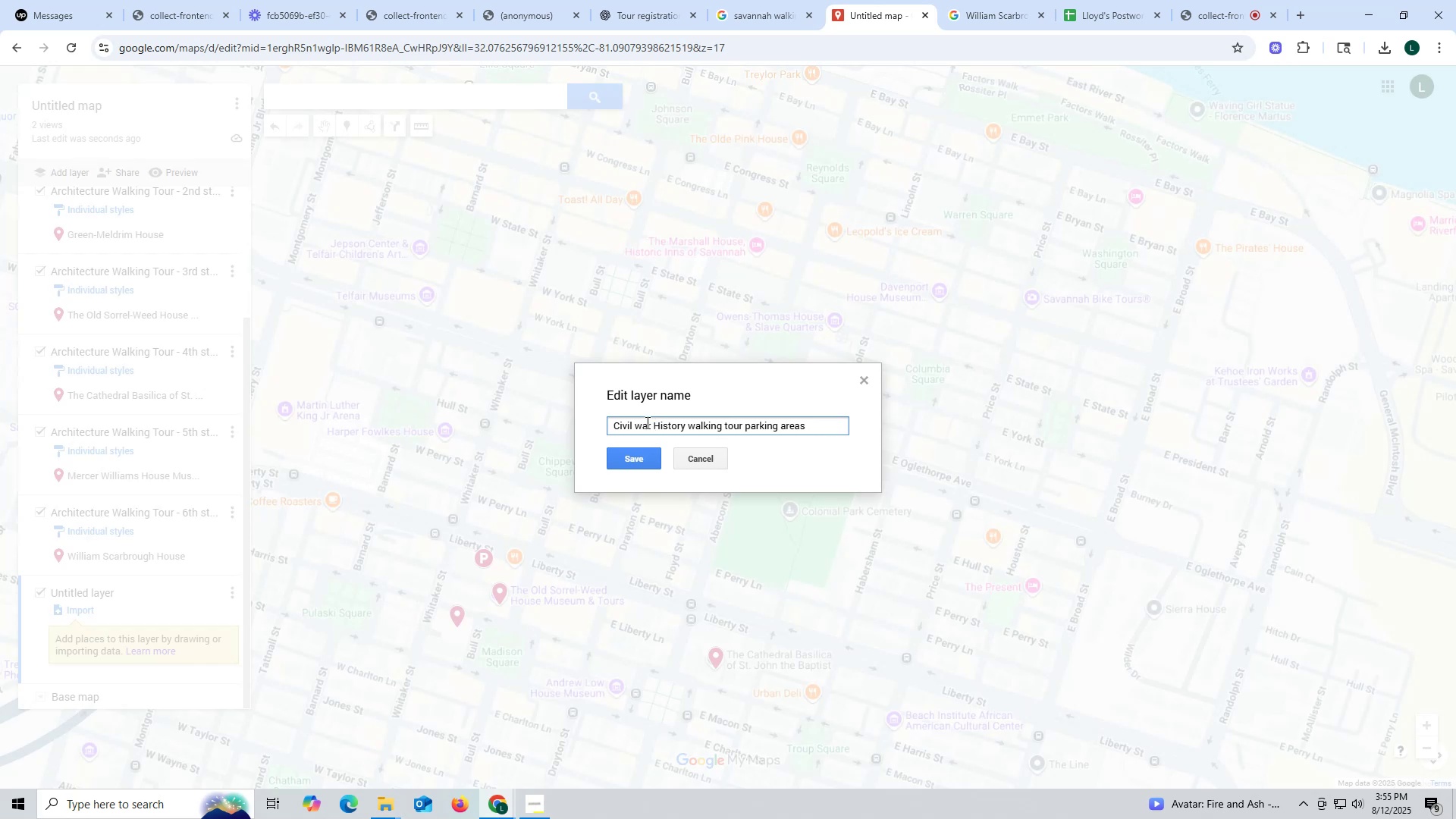 
key(Backspace)
 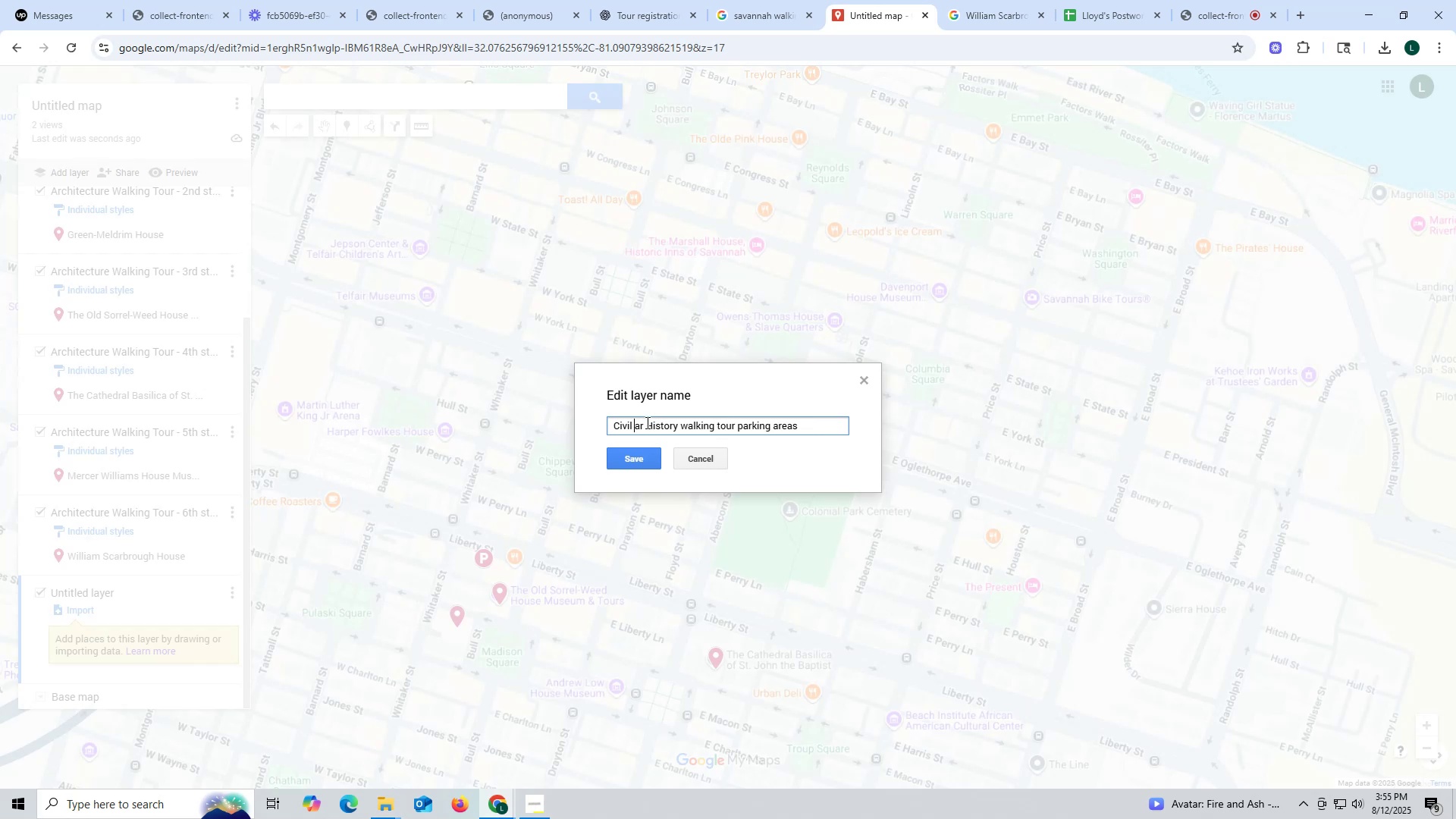 
key(Shift+W)
 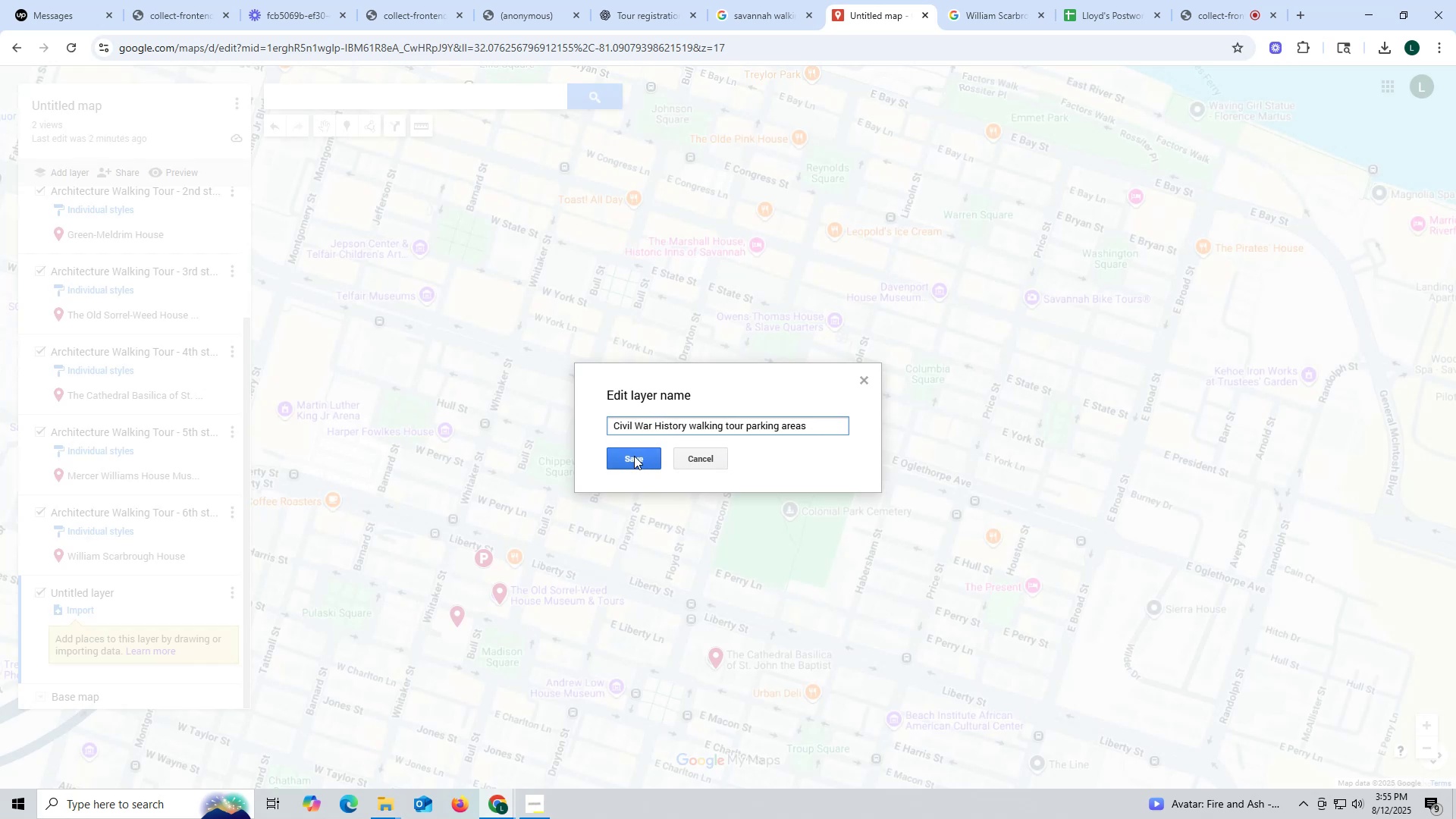 
wait(7.09)
 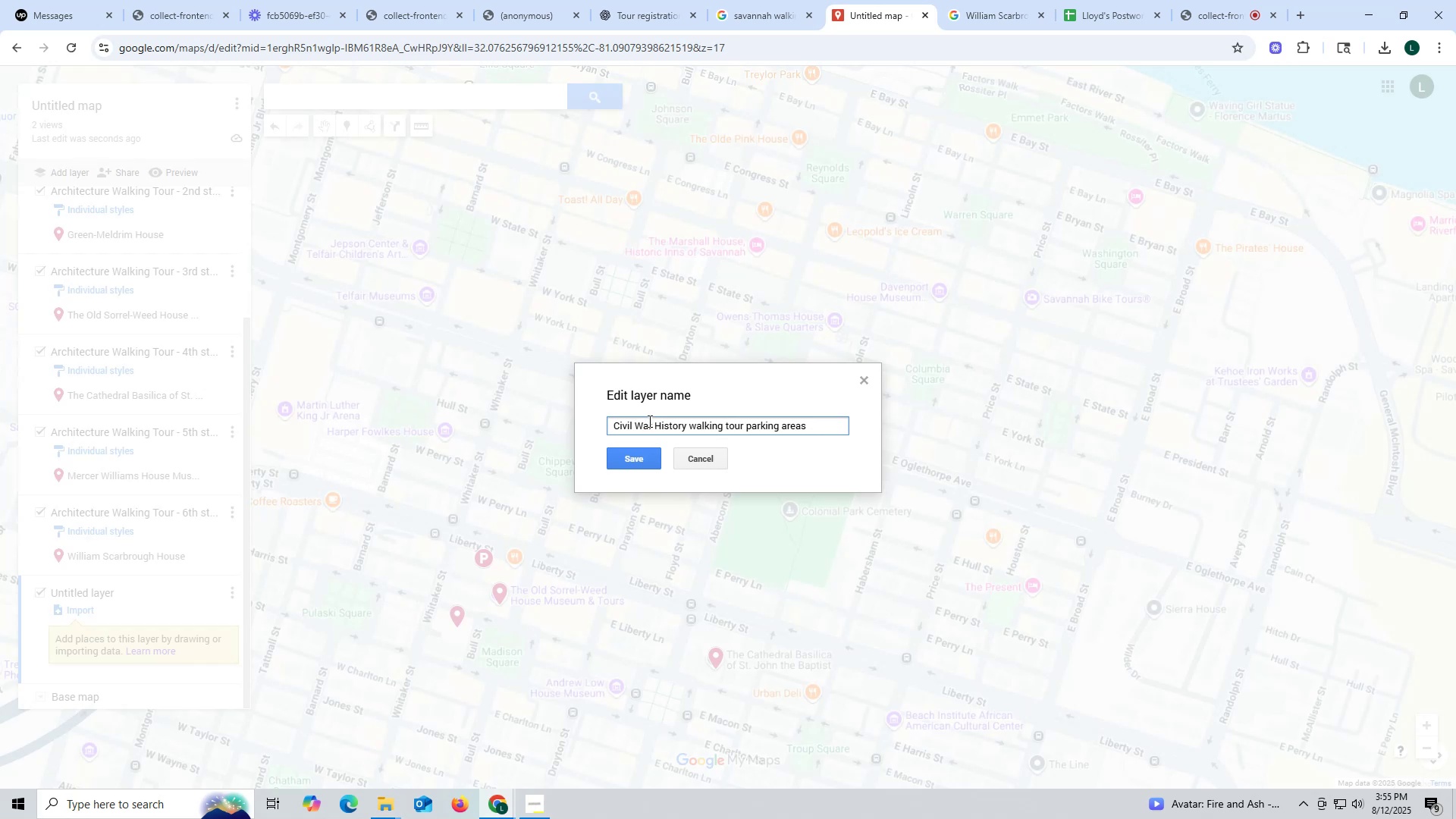 
scroll: coordinate [143, 444], scroll_direction: up, amount: 2.0
 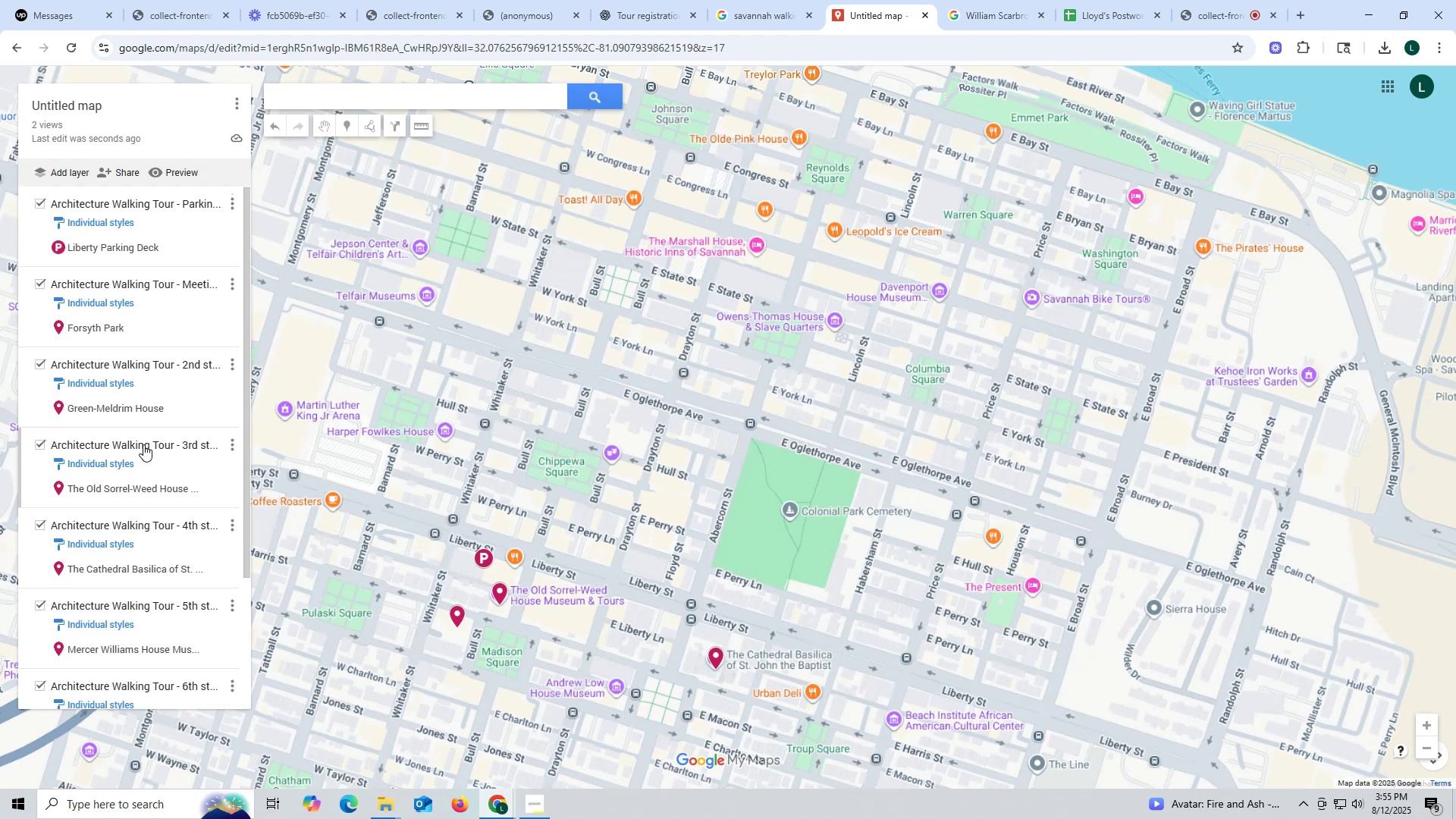 
scroll: coordinate [143, 444], scroll_direction: down, amount: 5.0
 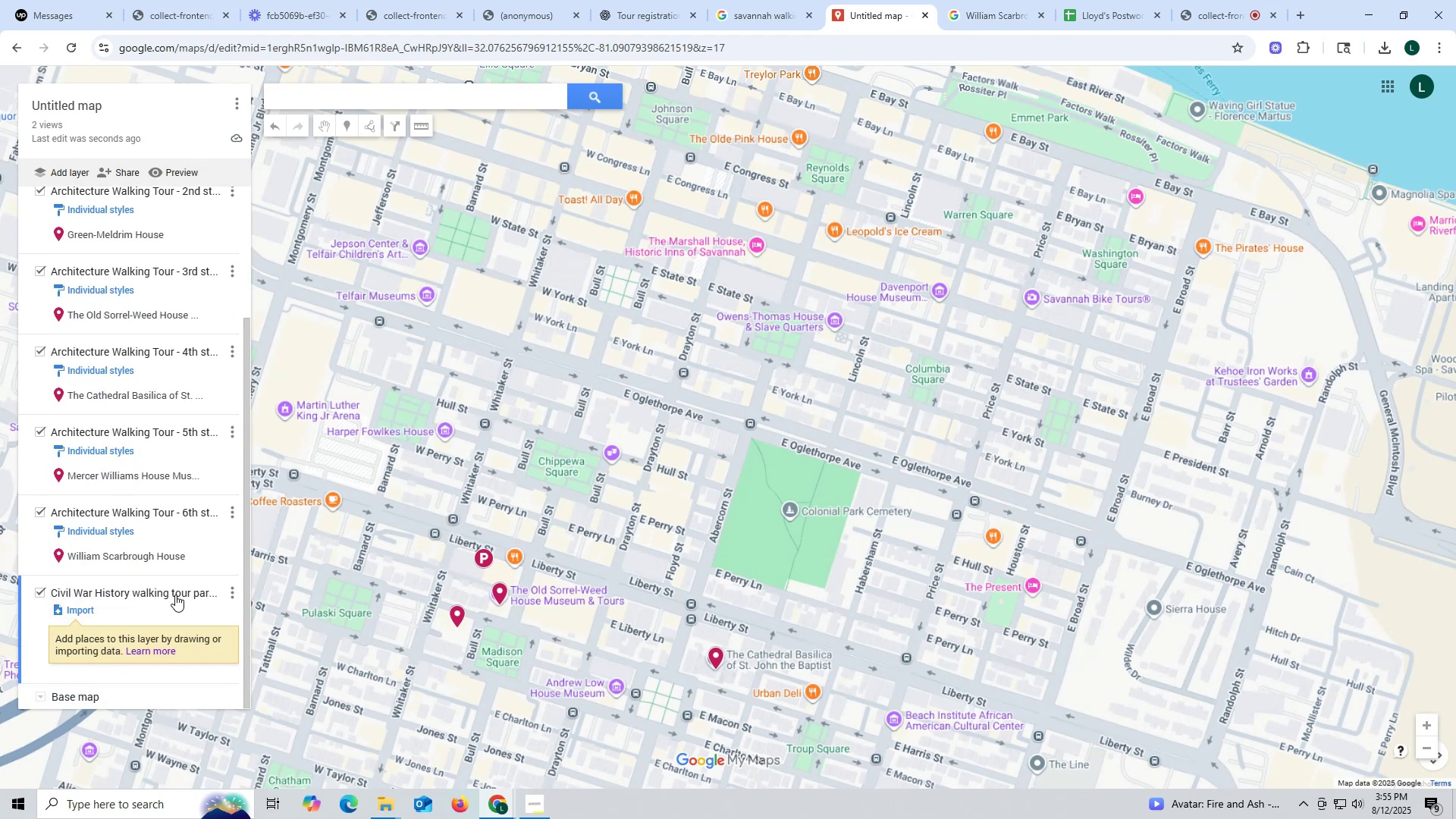 
right_click([175, 595])
 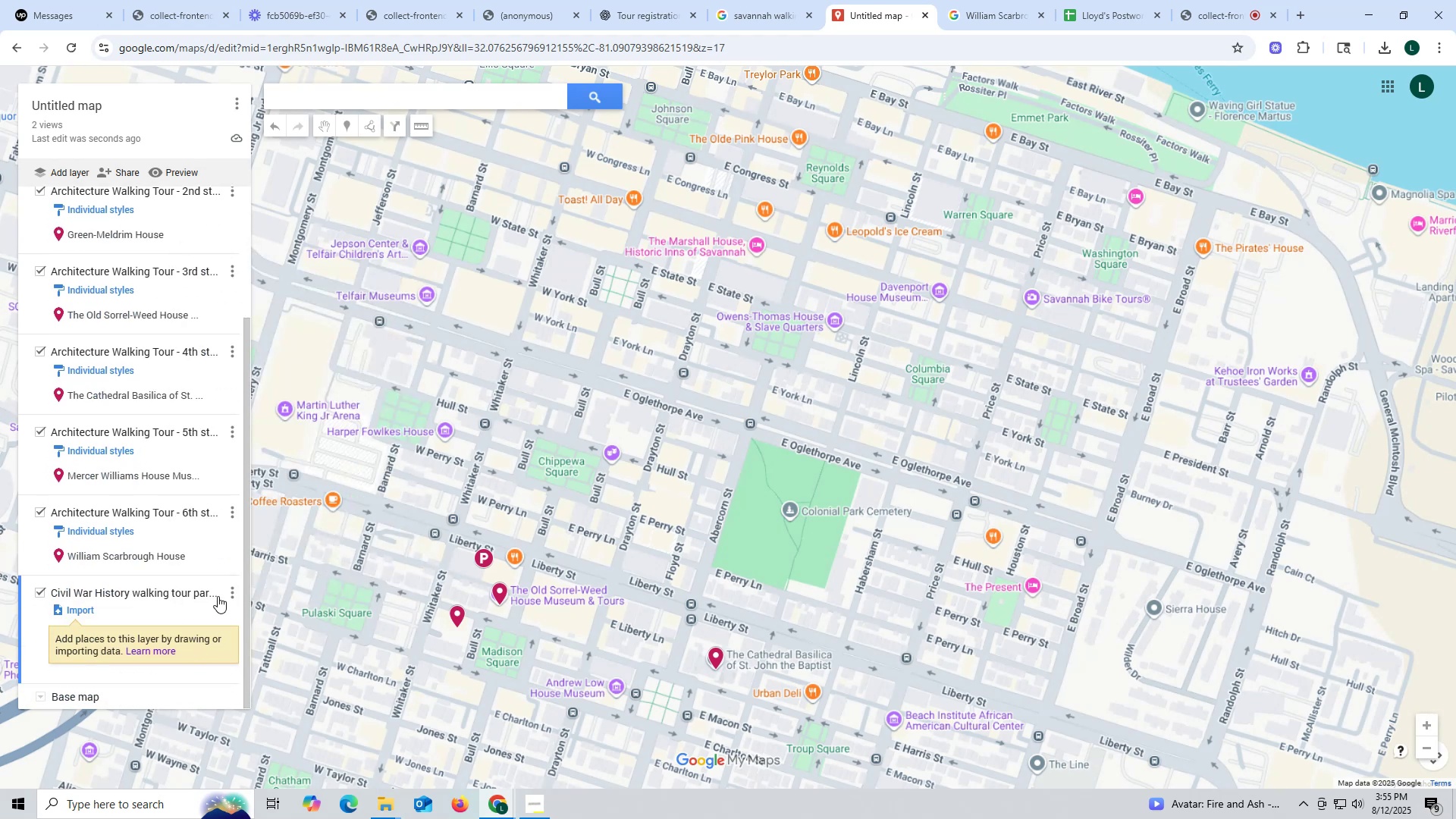 
left_click([231, 595])
 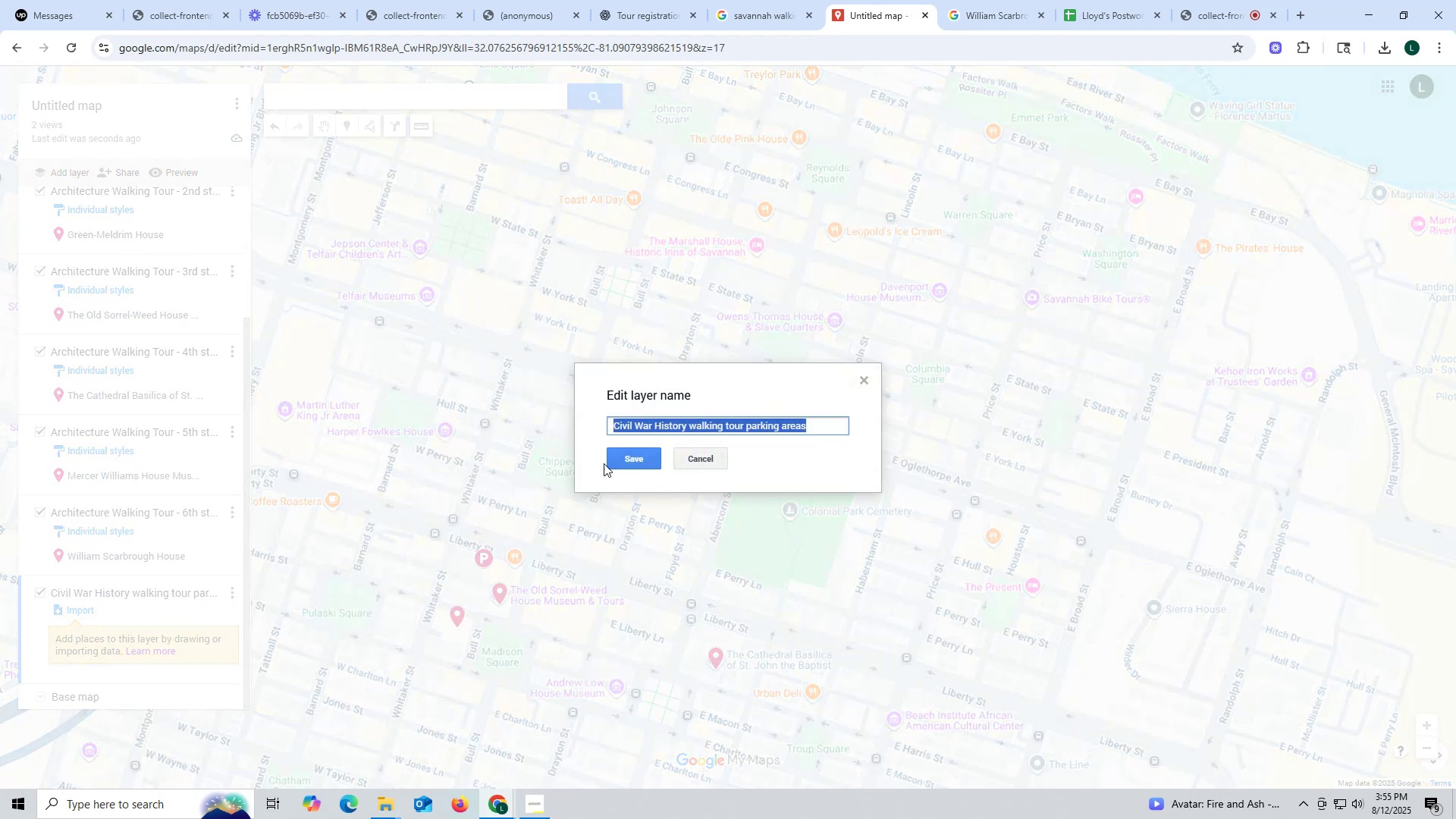 
left_click([714, 421])
 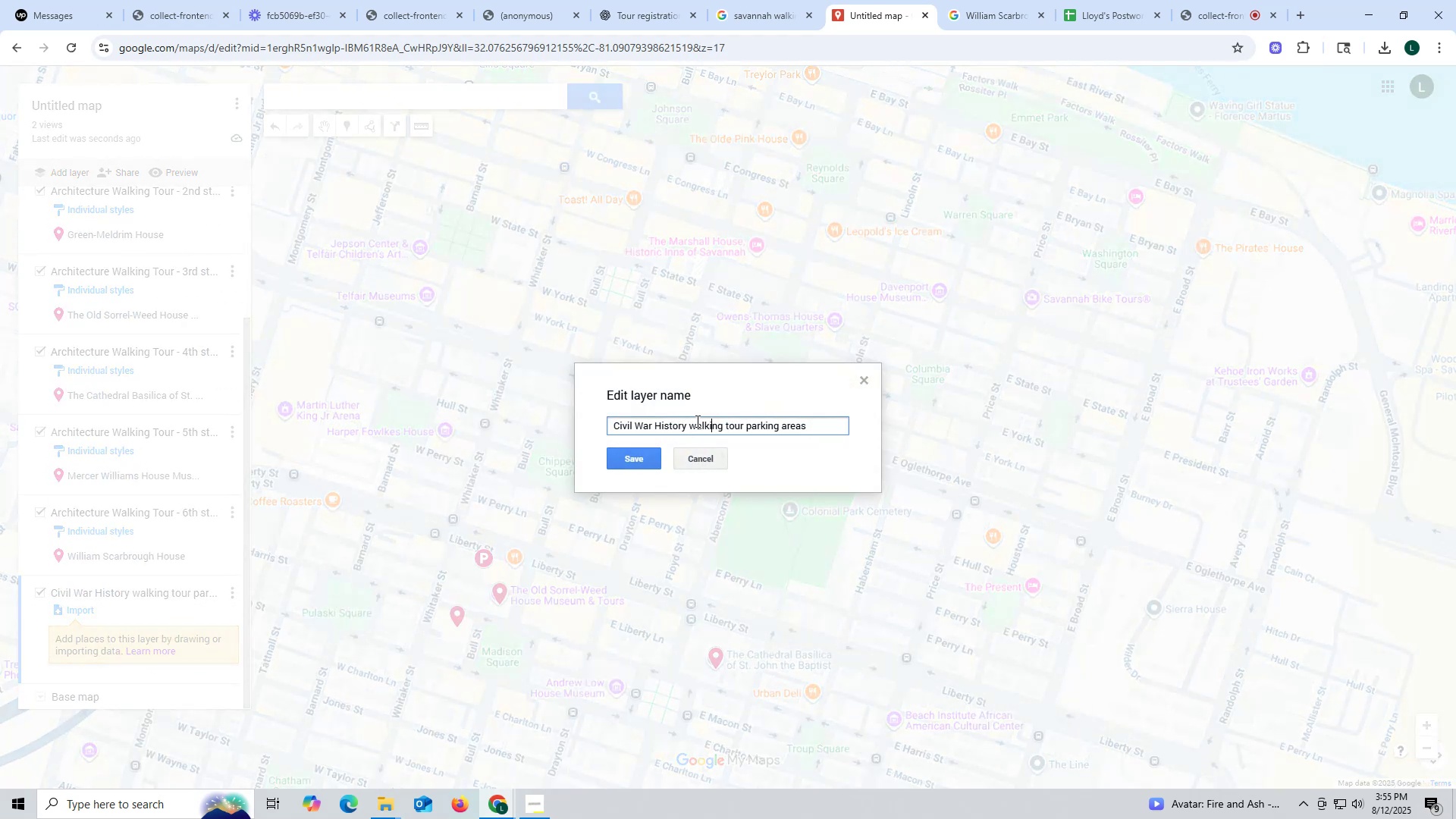 
left_click([696, 421])
 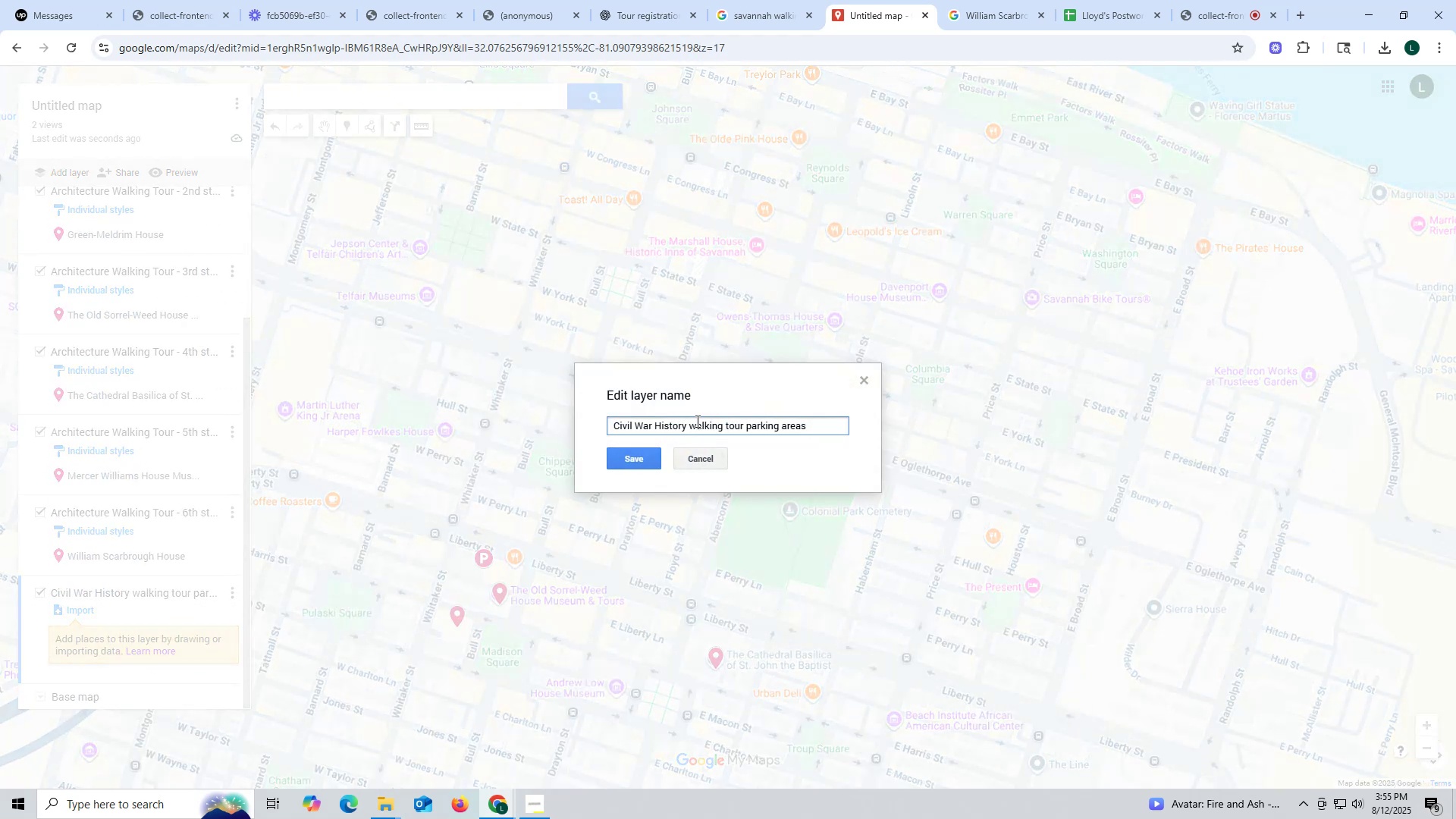 
key(Backspace)
 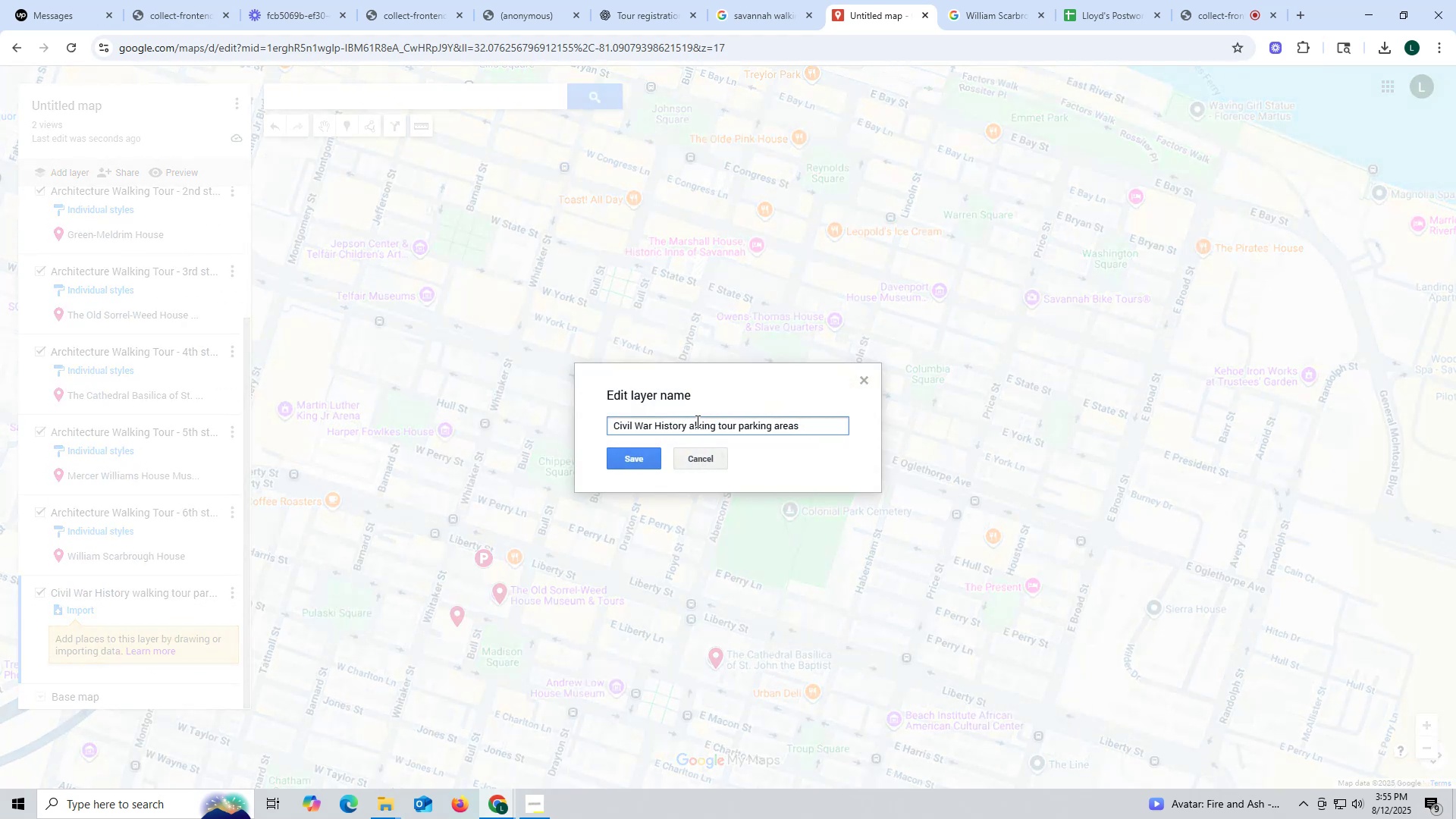 
key(Shift+W)
 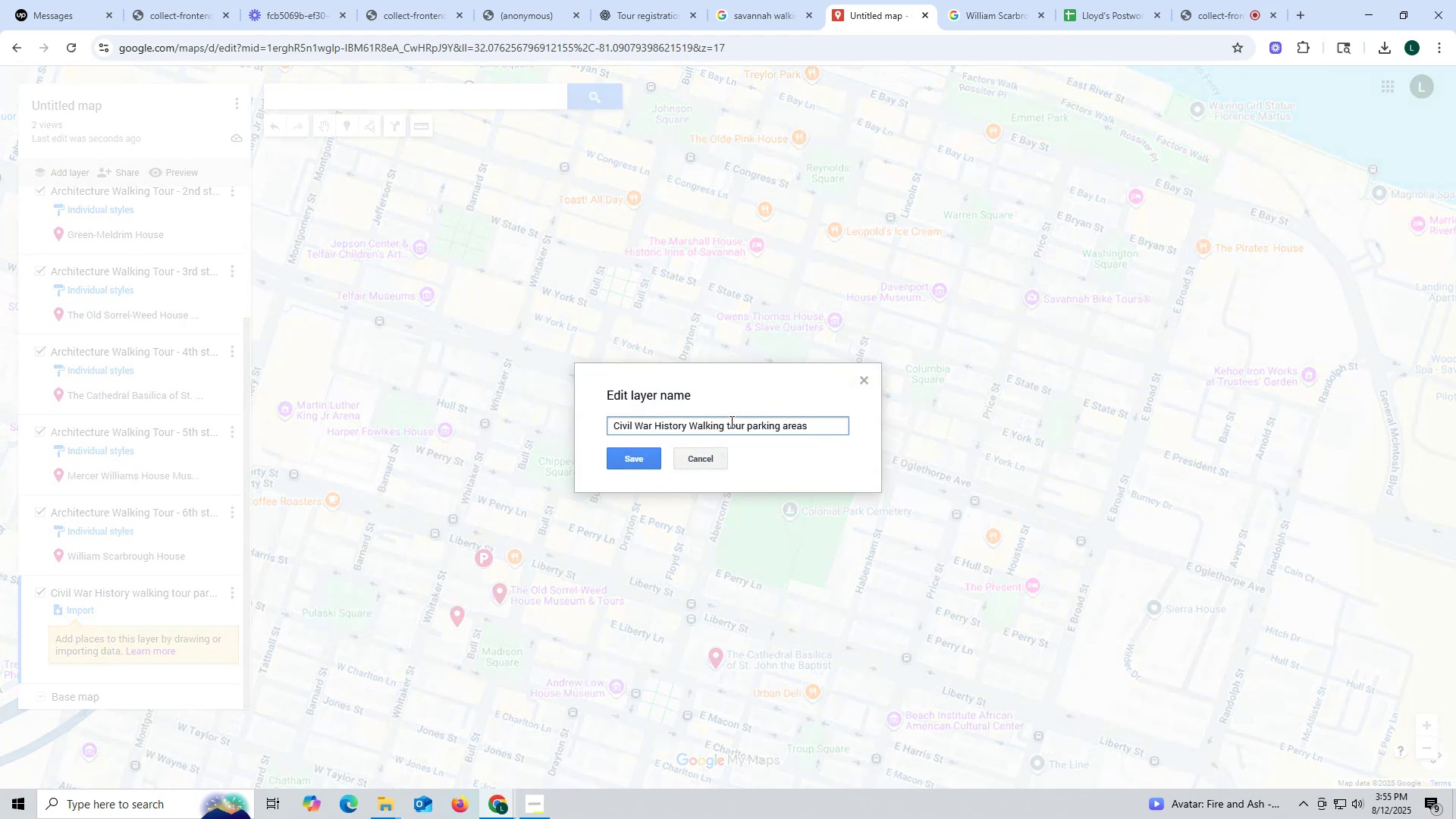 
left_click([730, 422])
 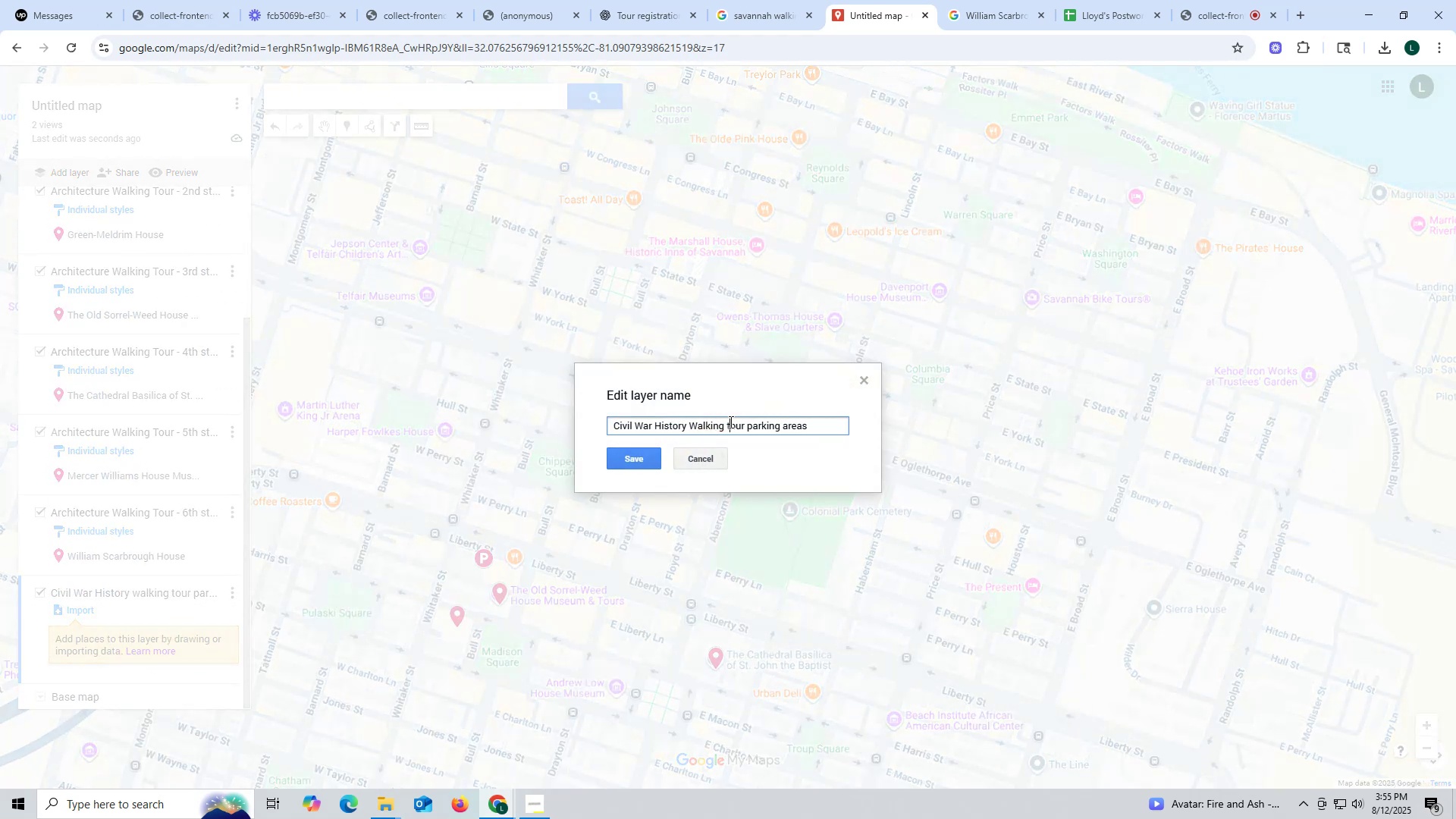 
key(Shift+Backspace)
 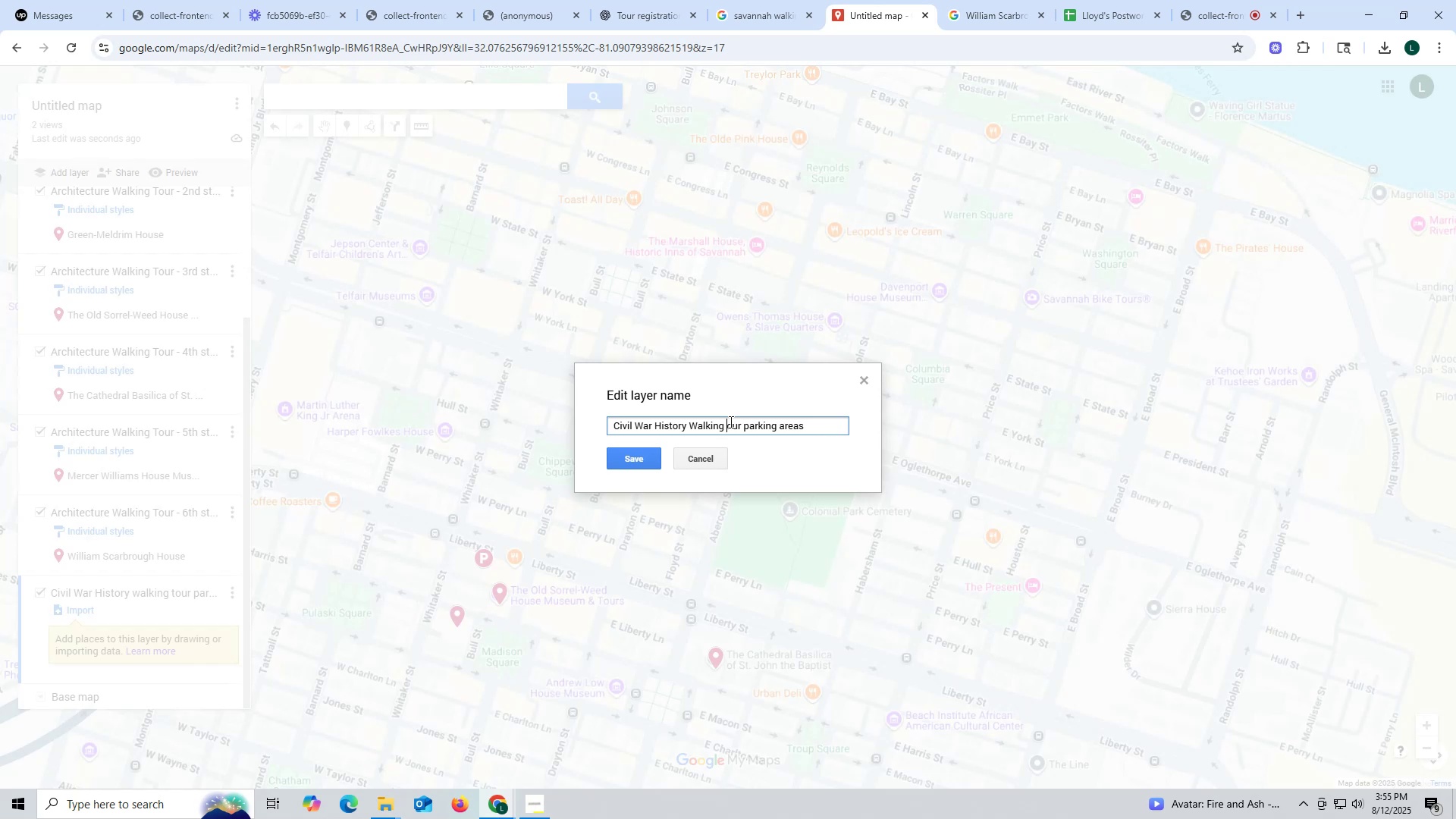 
key(Shift+T)
 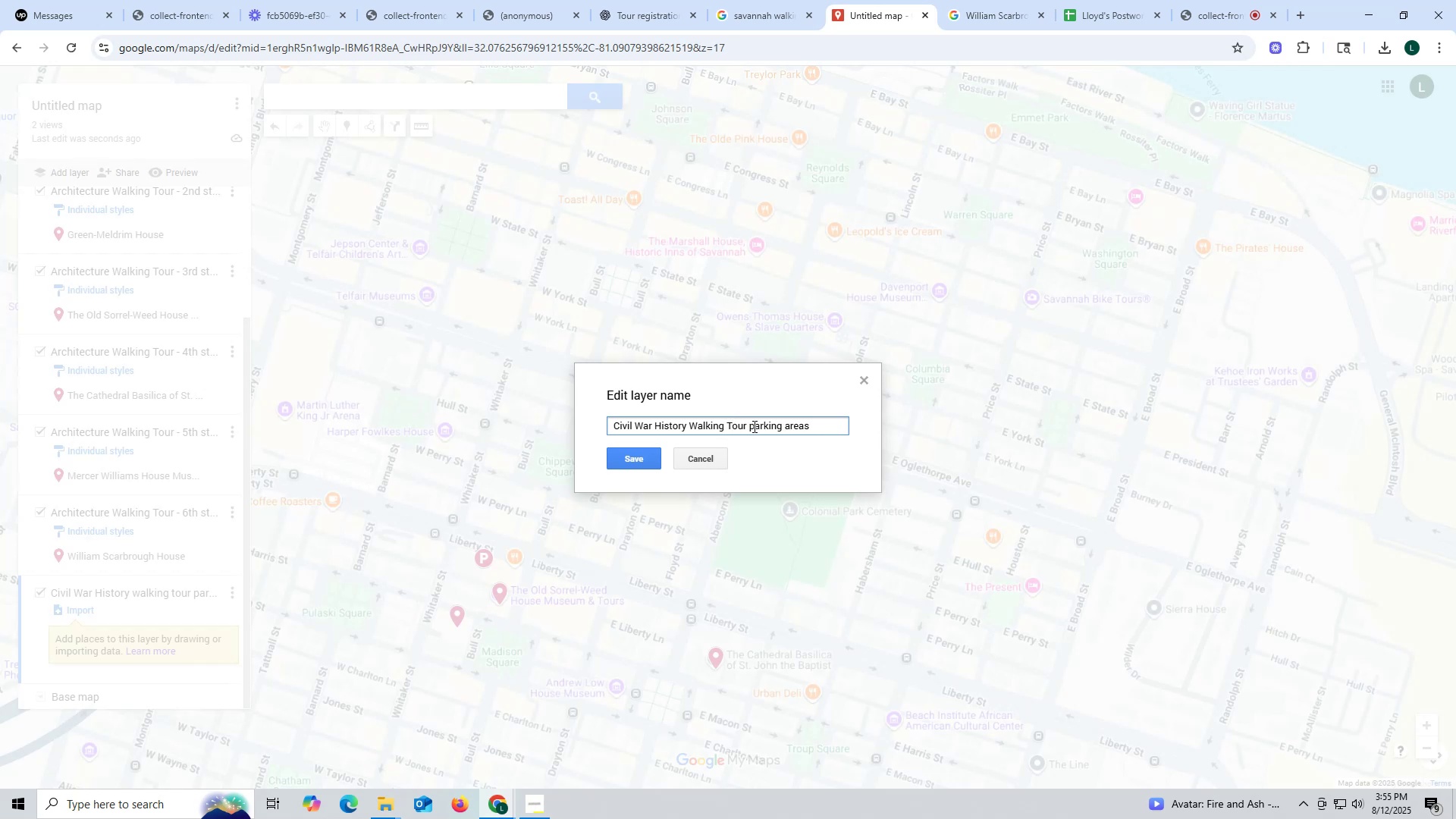 
left_click([752, 426])
 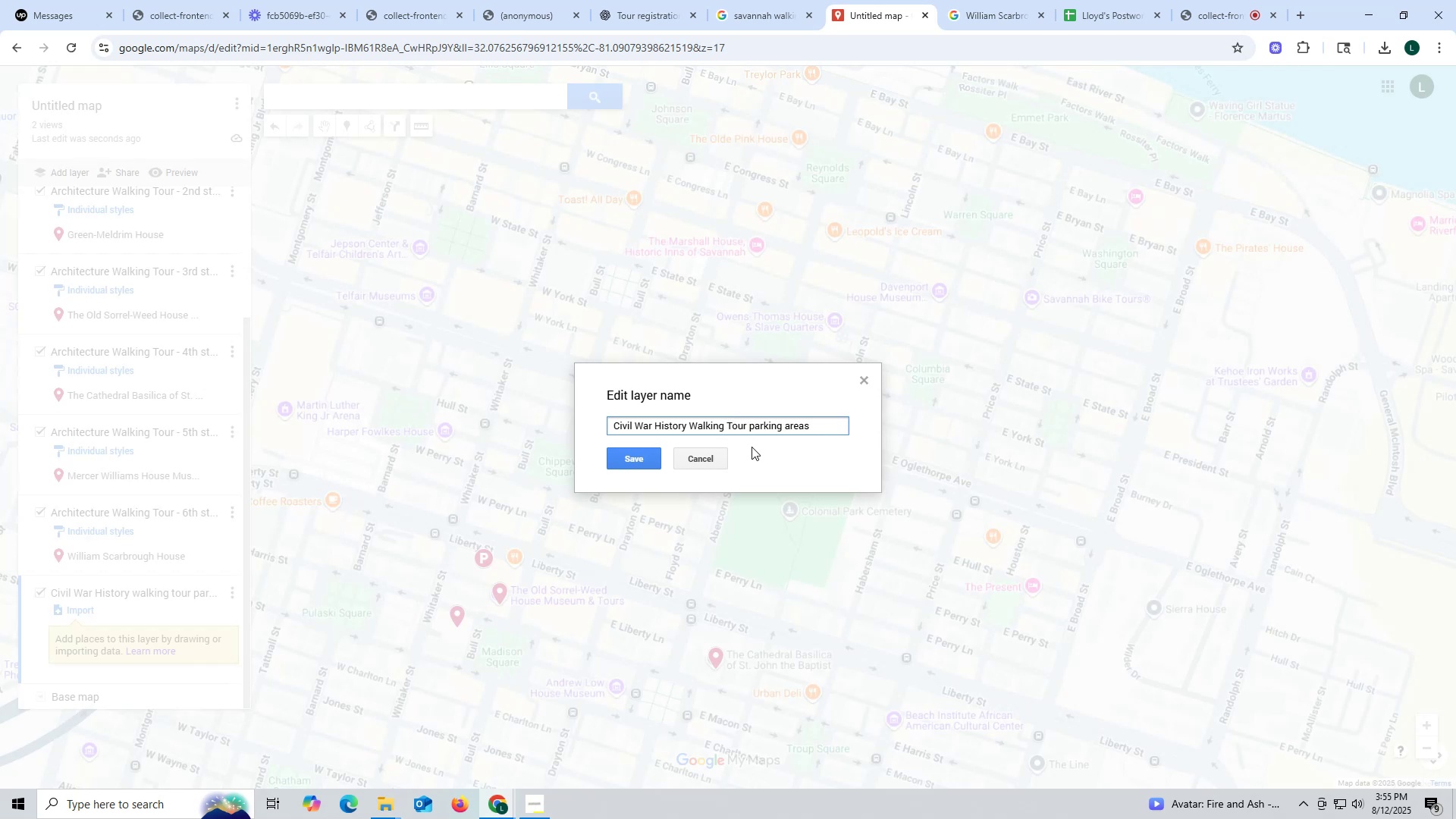 
key(Minus)
 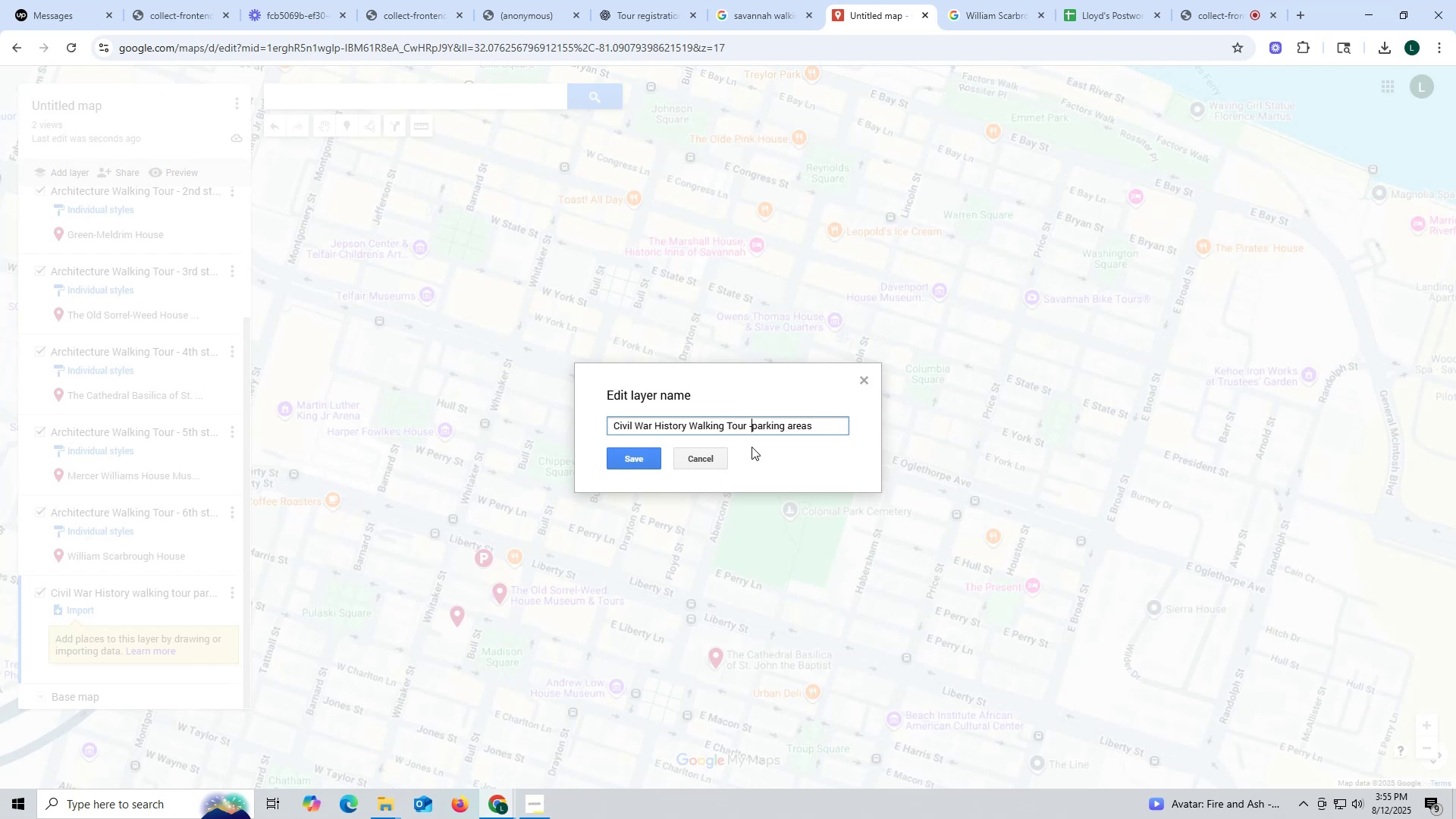 
key(Space)
 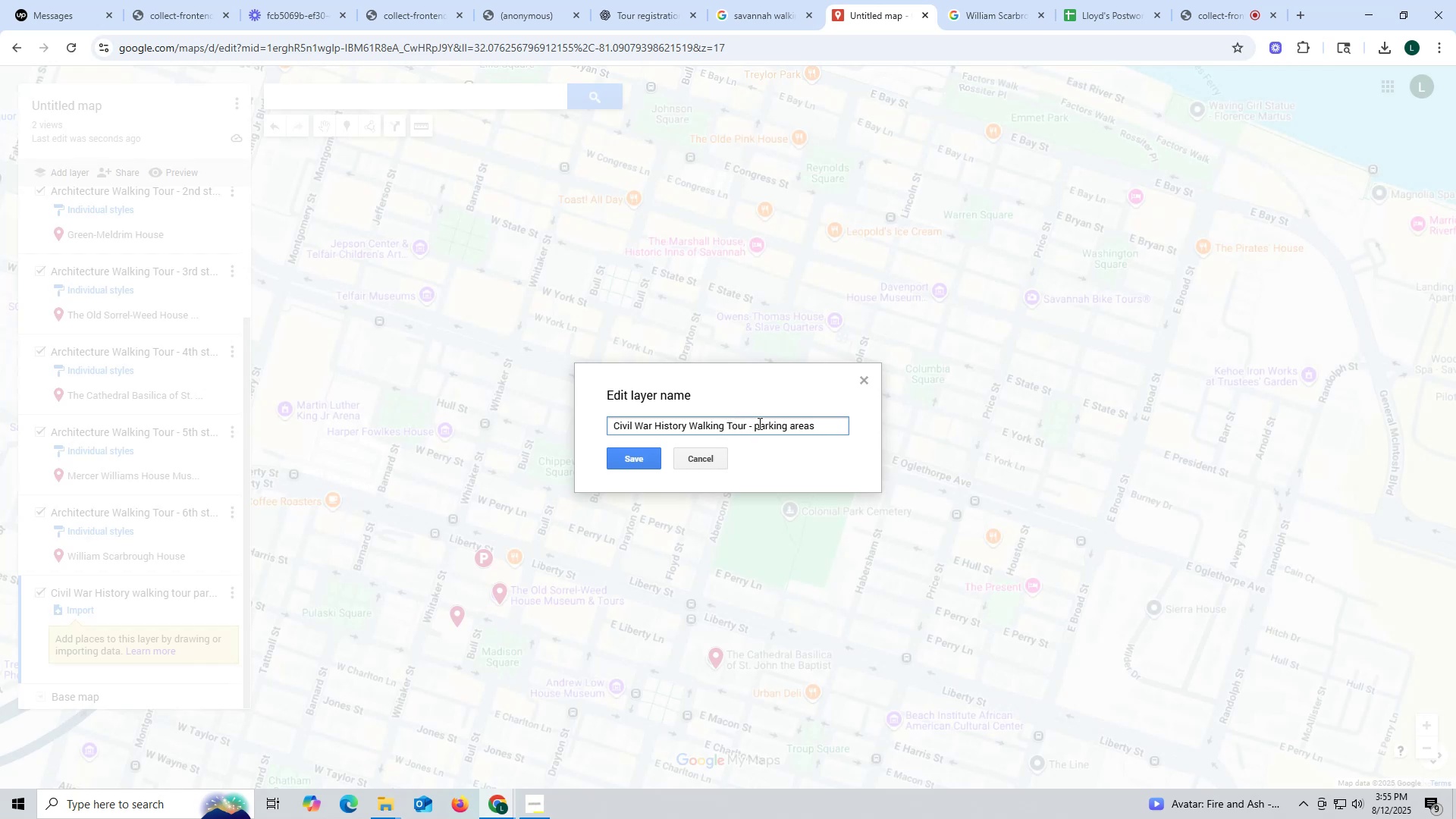 
left_click([759, 422])
 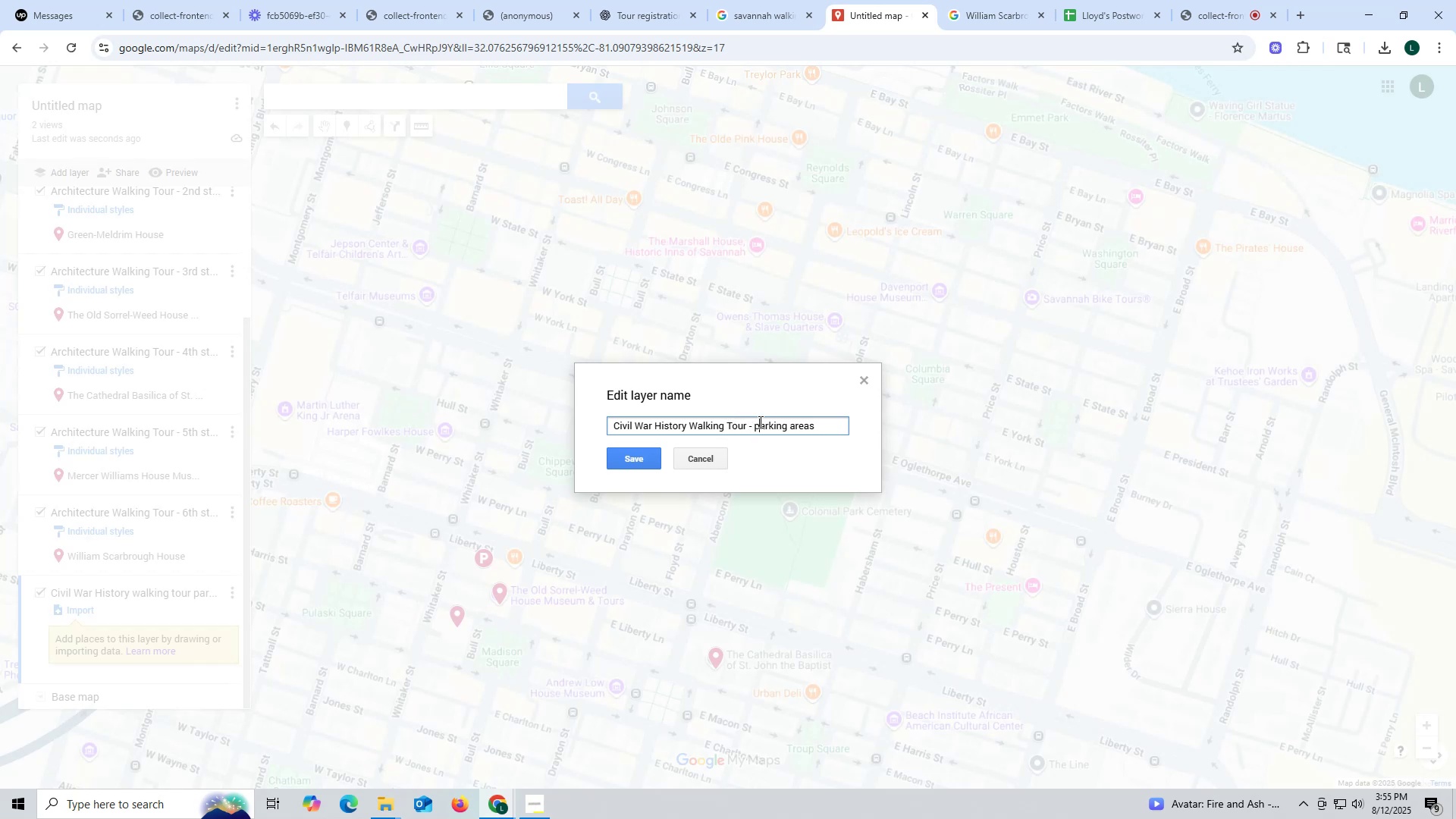 
key(Backspace)
 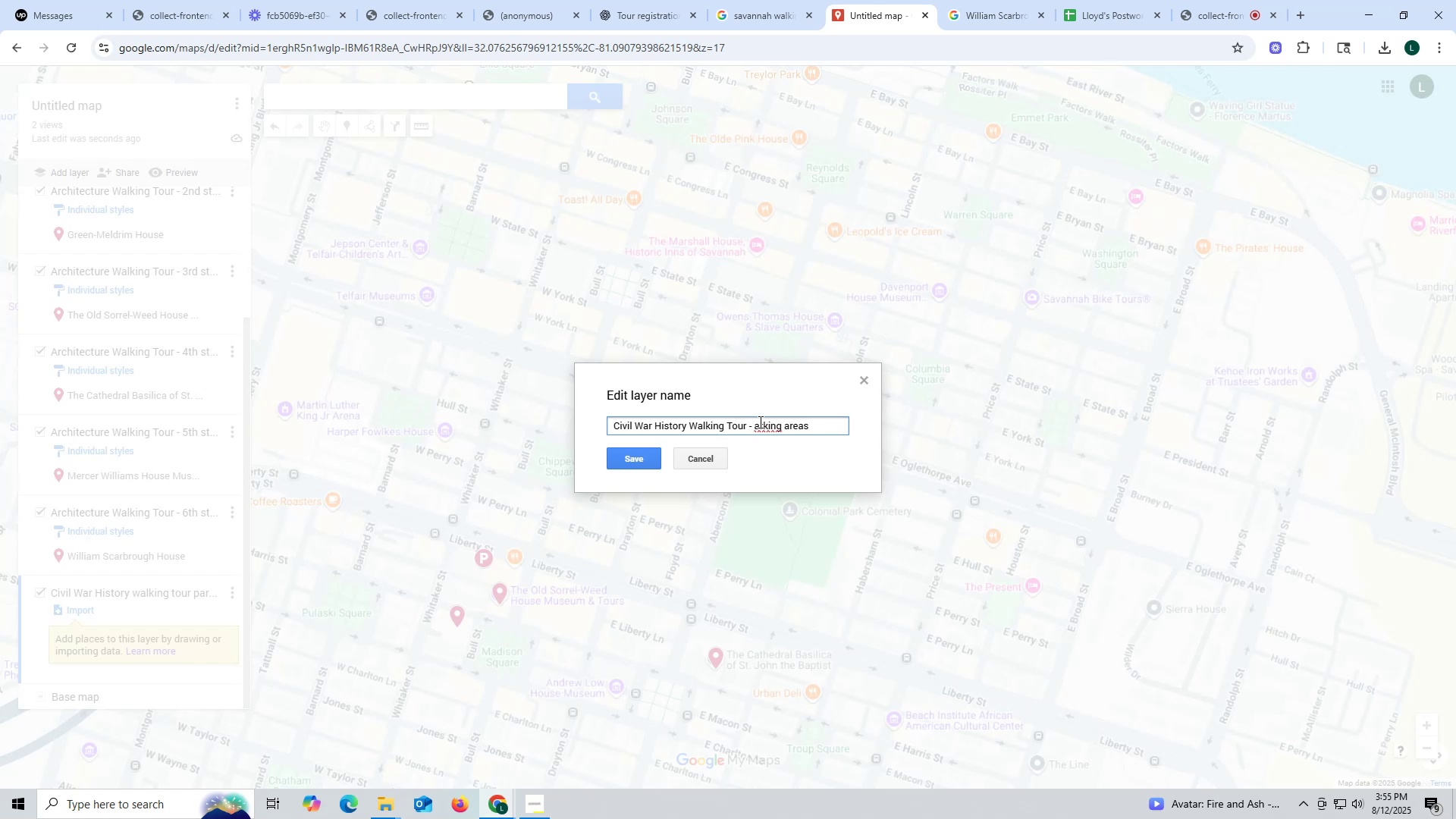 
key(Shift+P)
 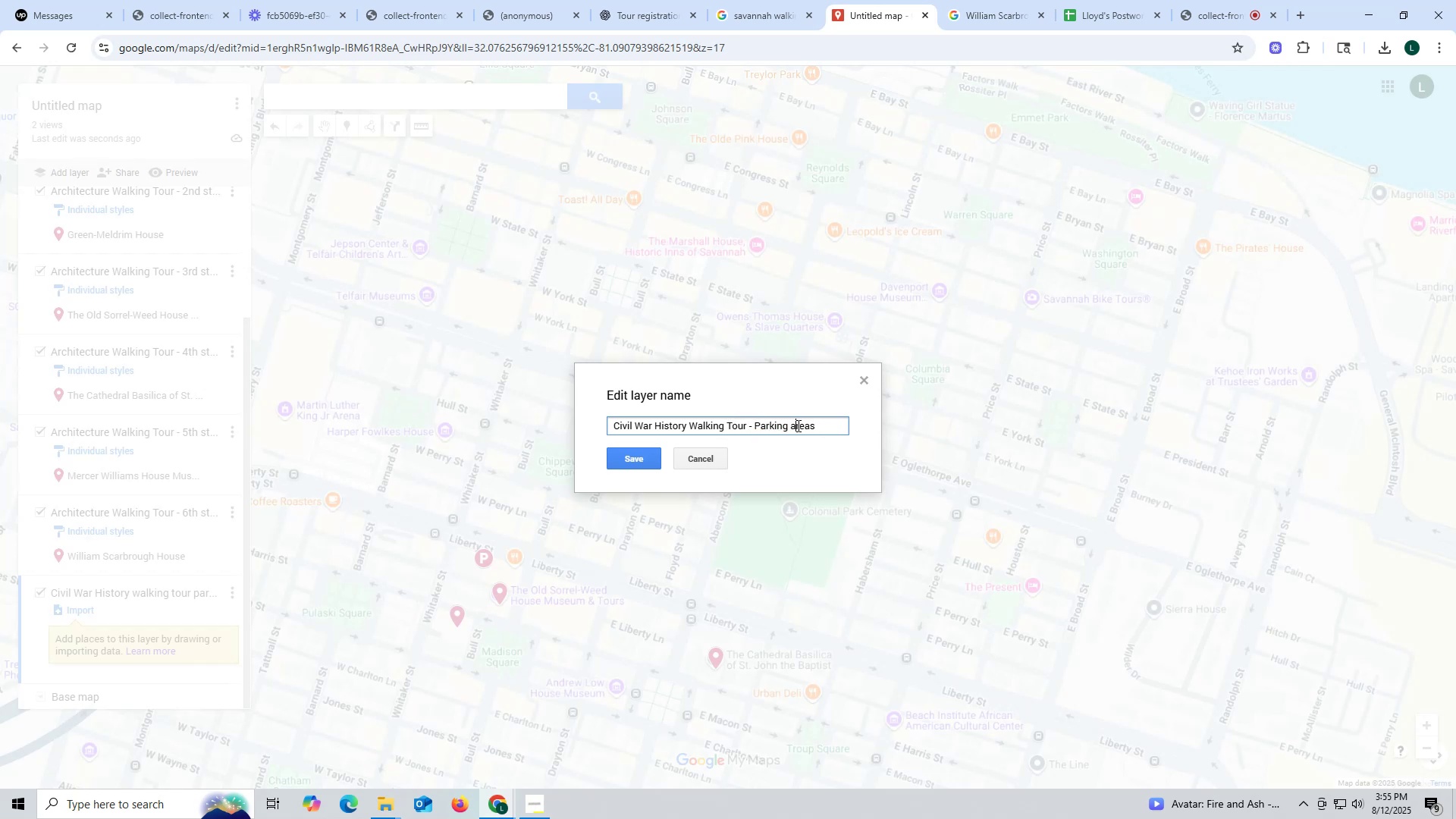 
key(Backspace)
 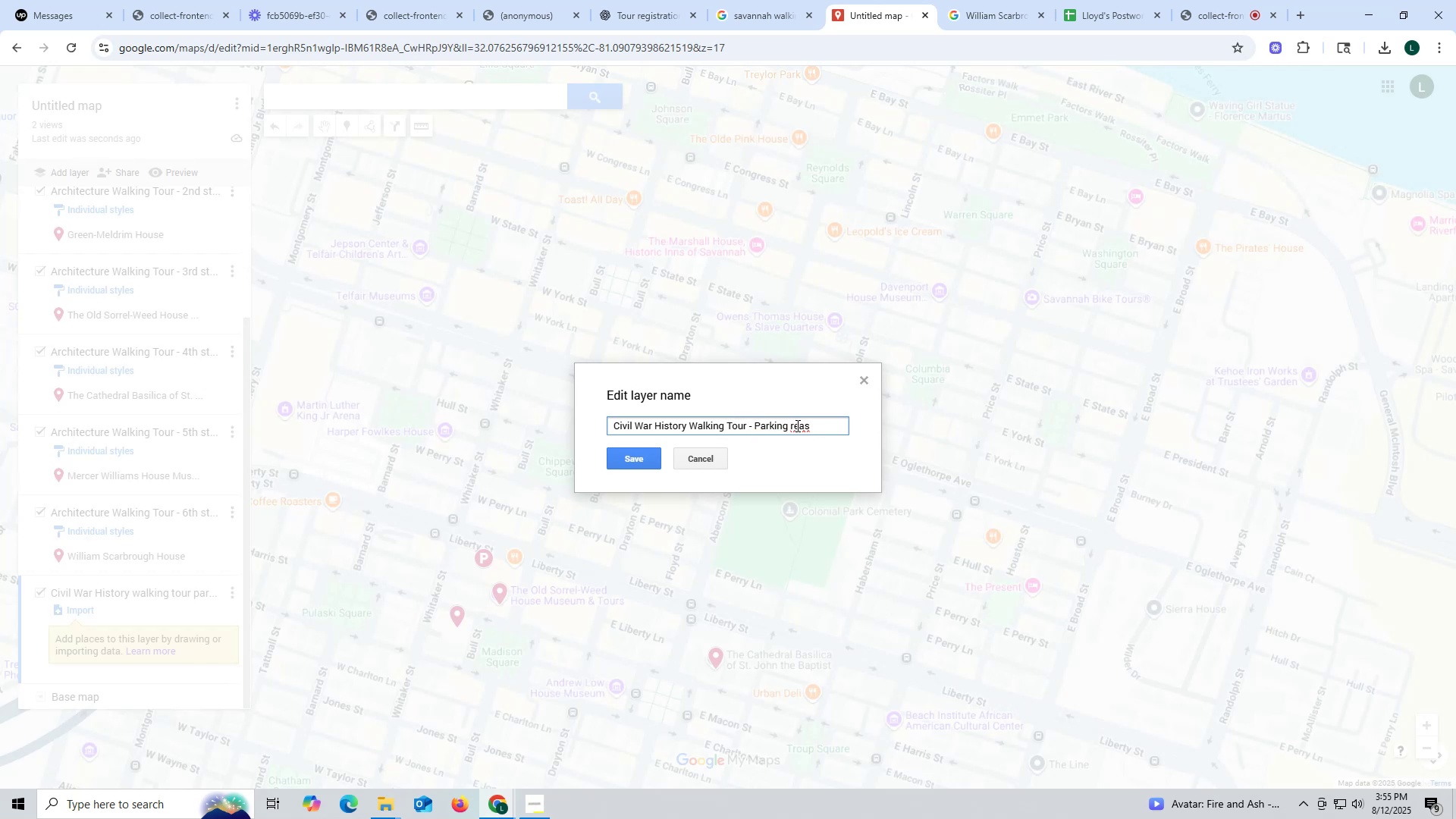 
key(Shift+A)
 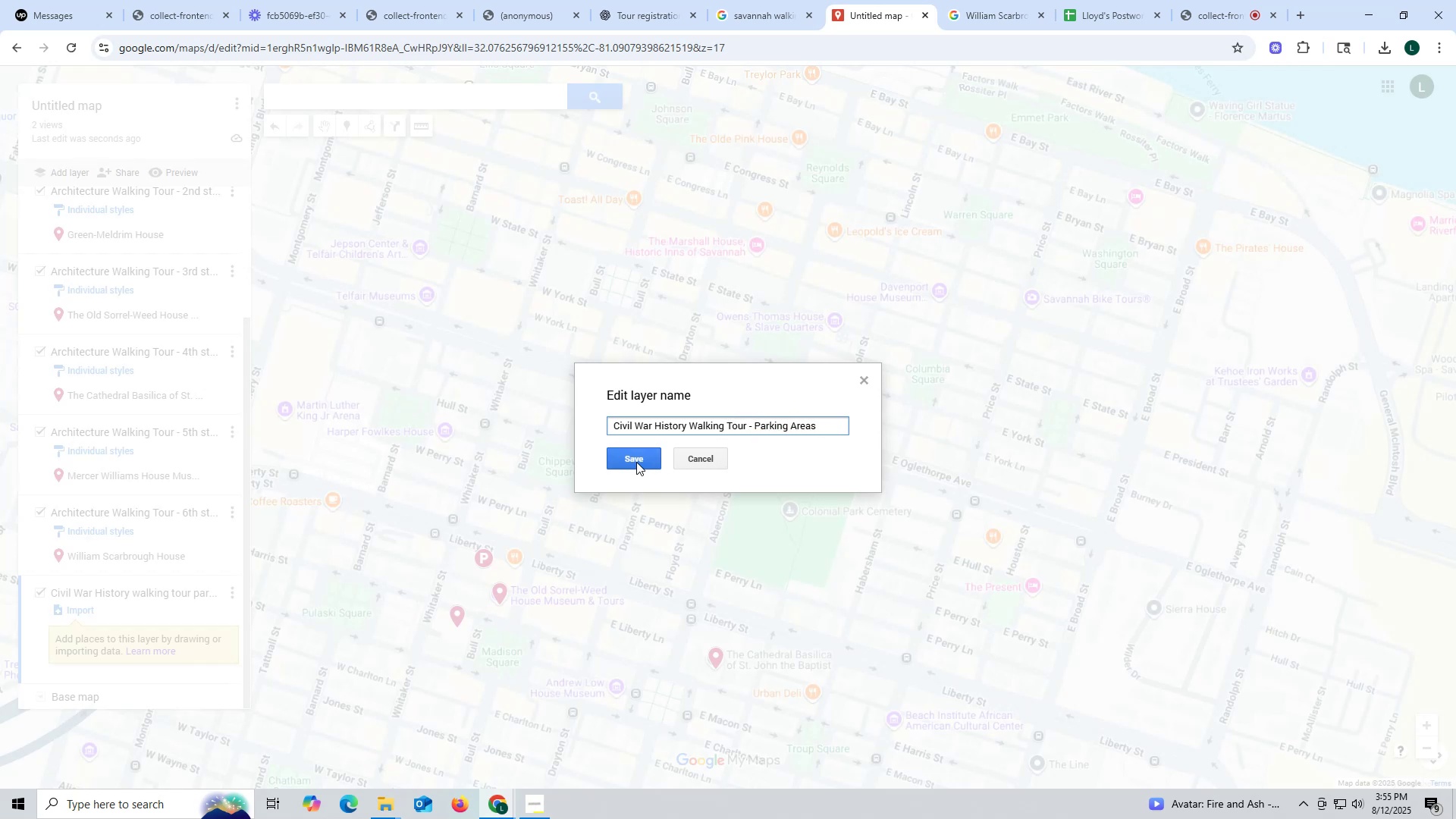 
left_click([636, 462])
 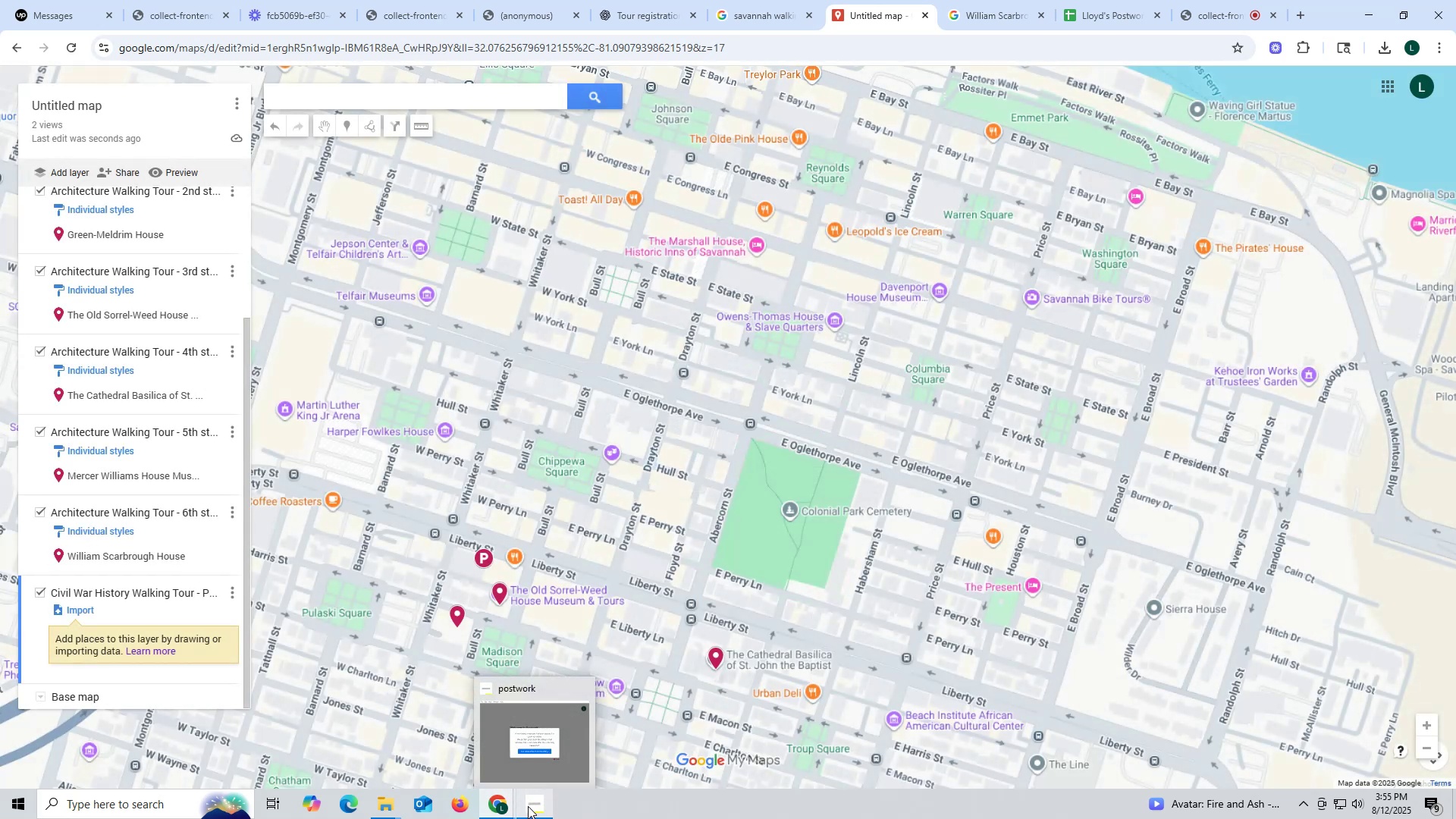 
left_click([633, 5])
 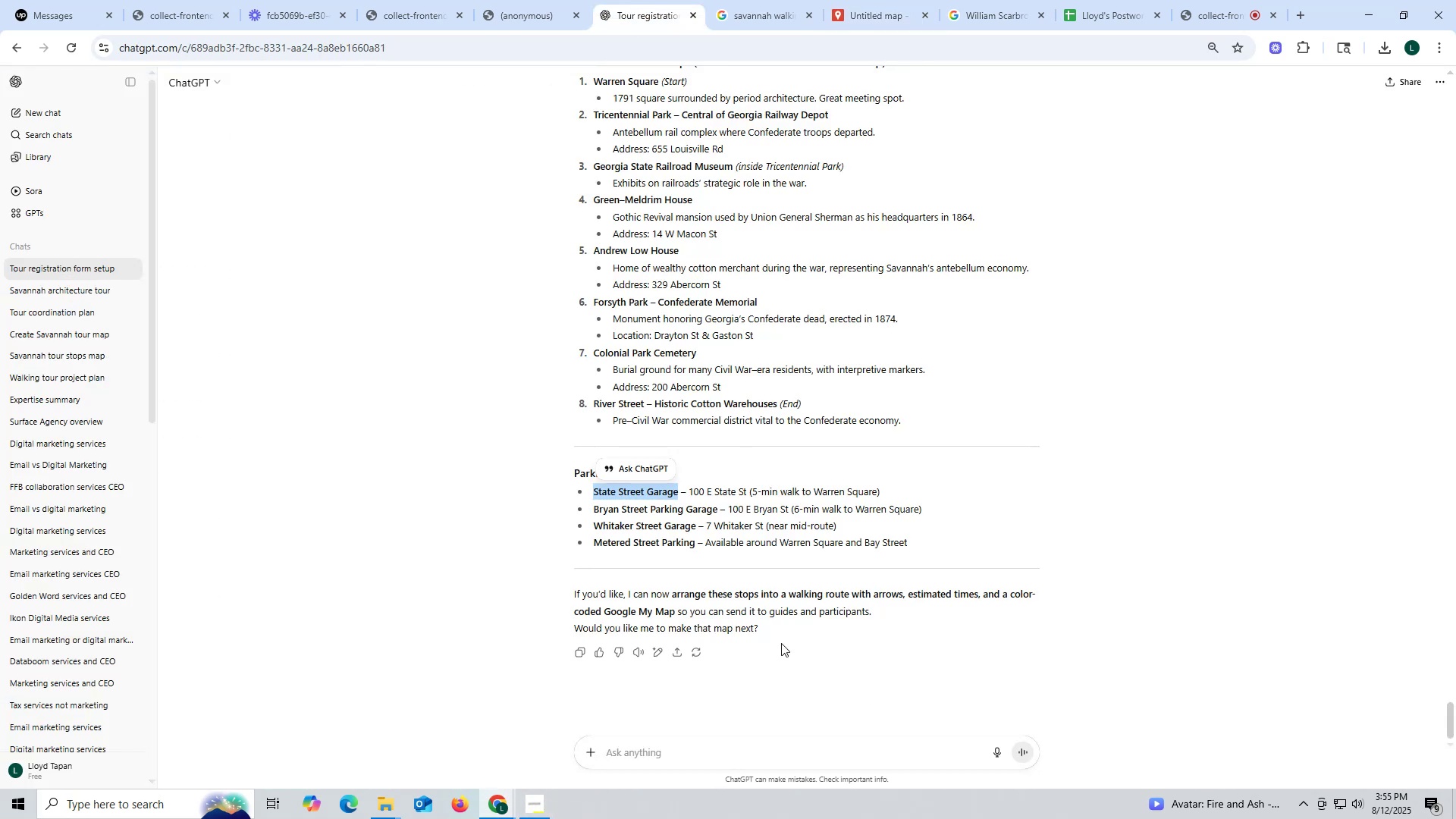 
key(Control+ControlLeft)
 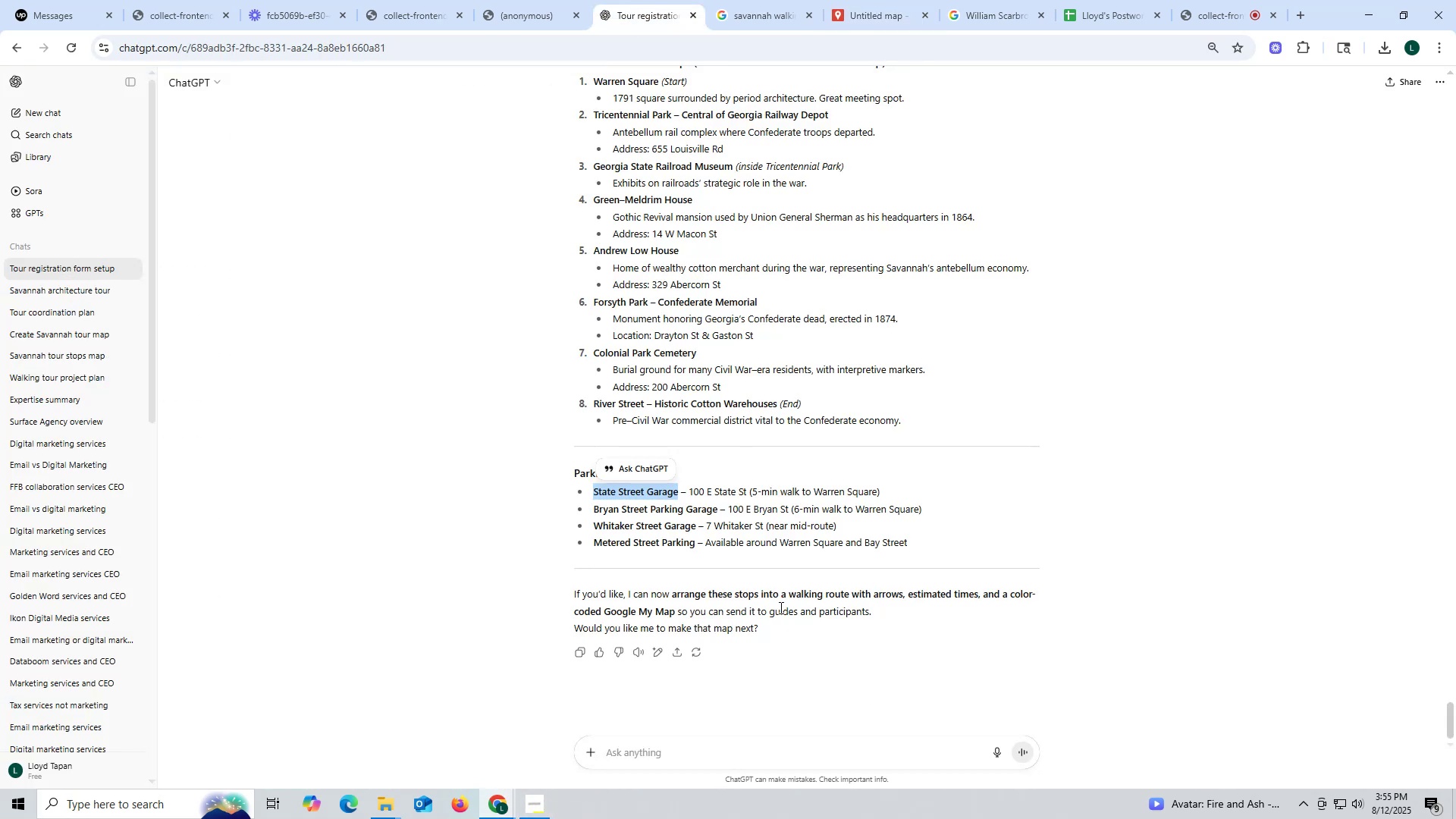 
key(Control+C)
 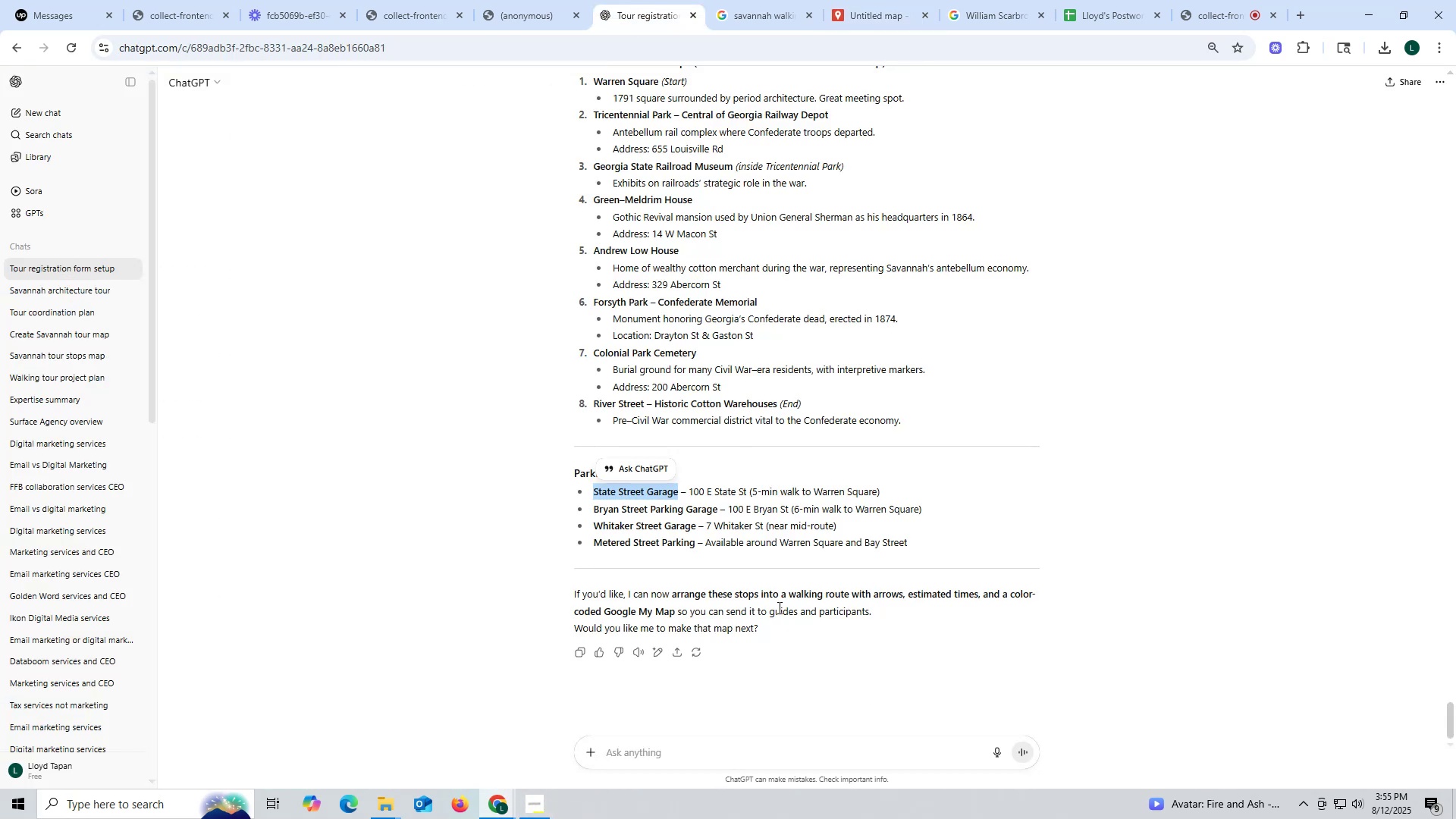 
key(Control+ControlLeft)
 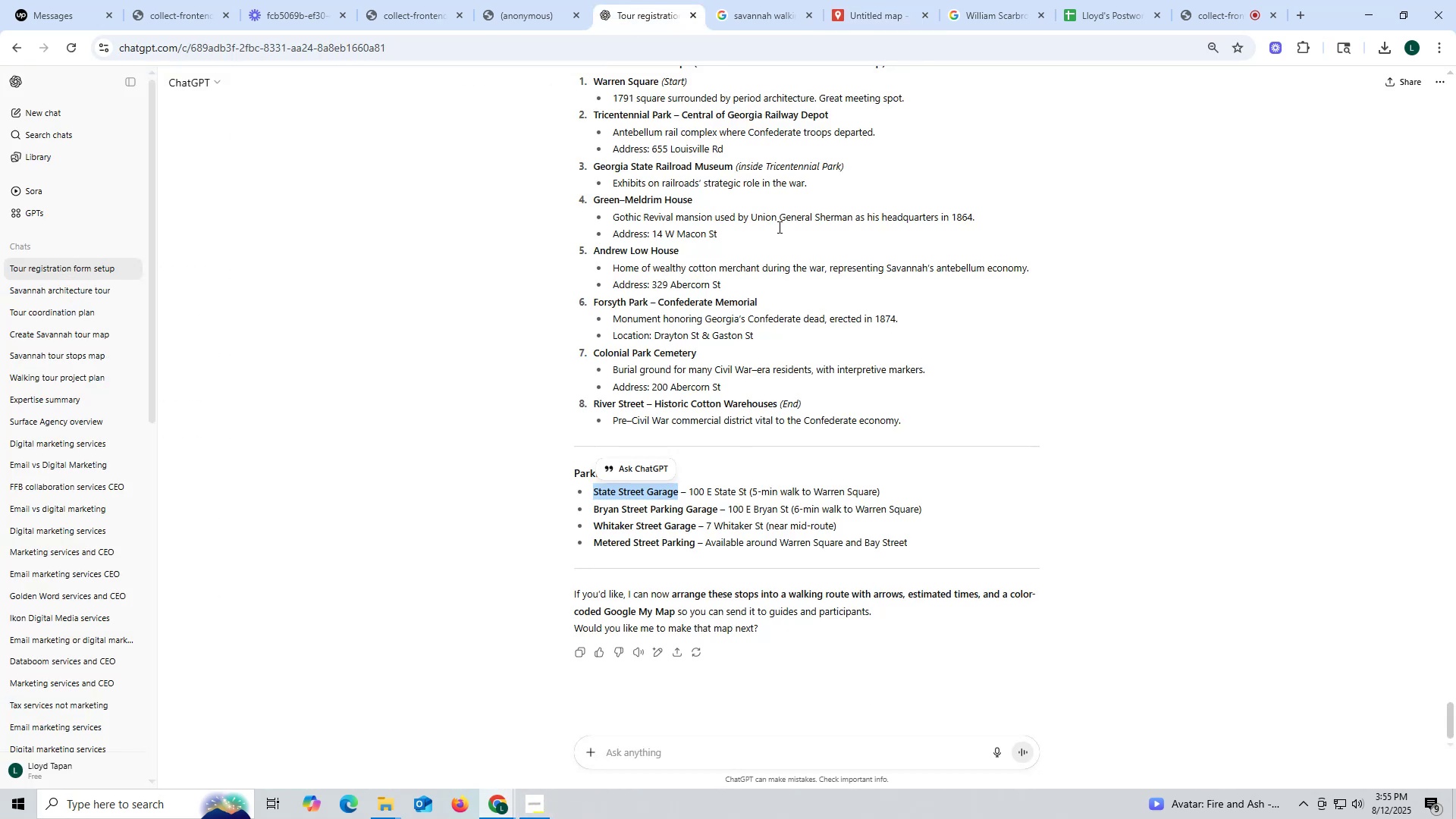 
key(Control+C)
 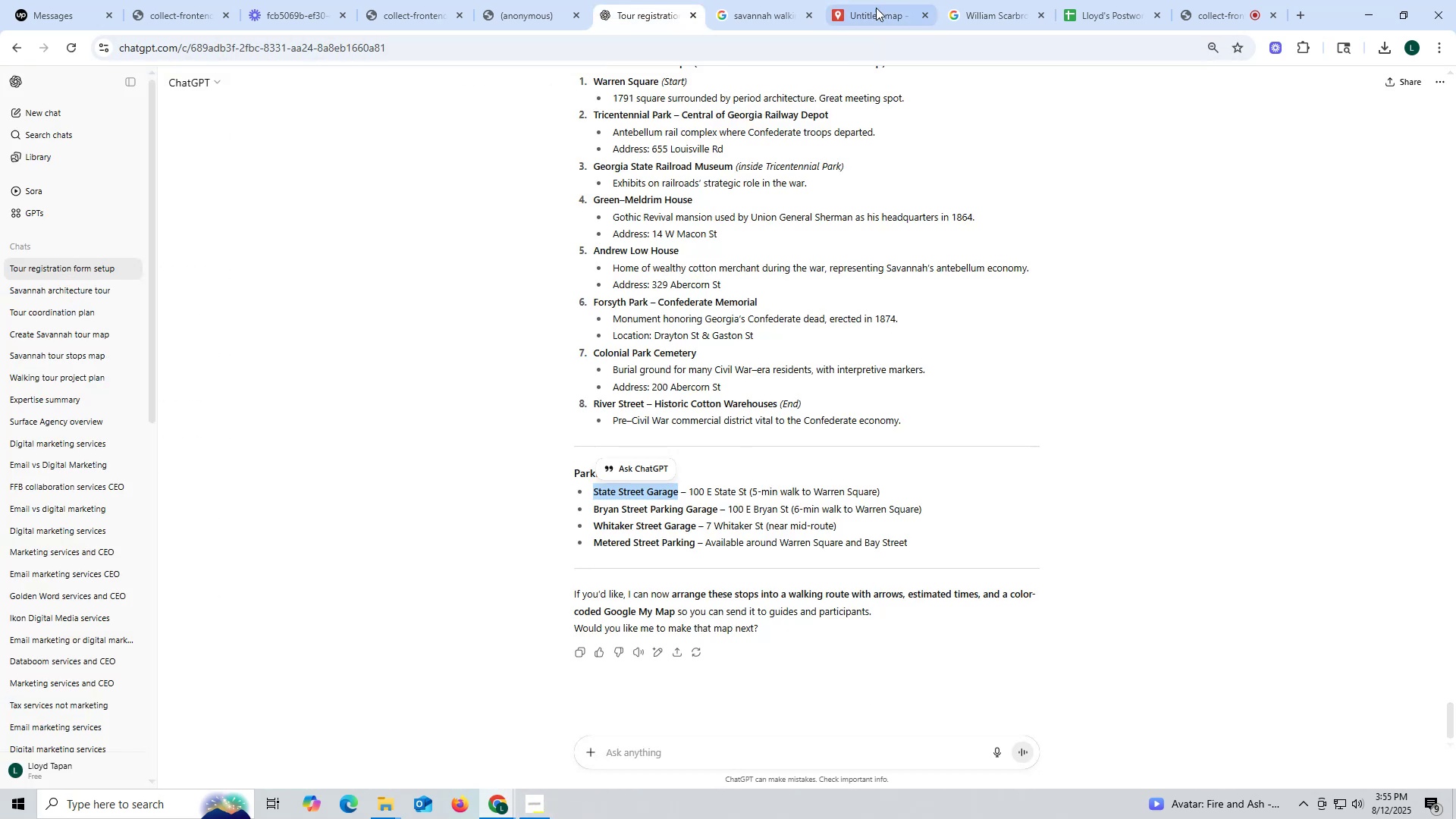 
left_click([871, 2])
 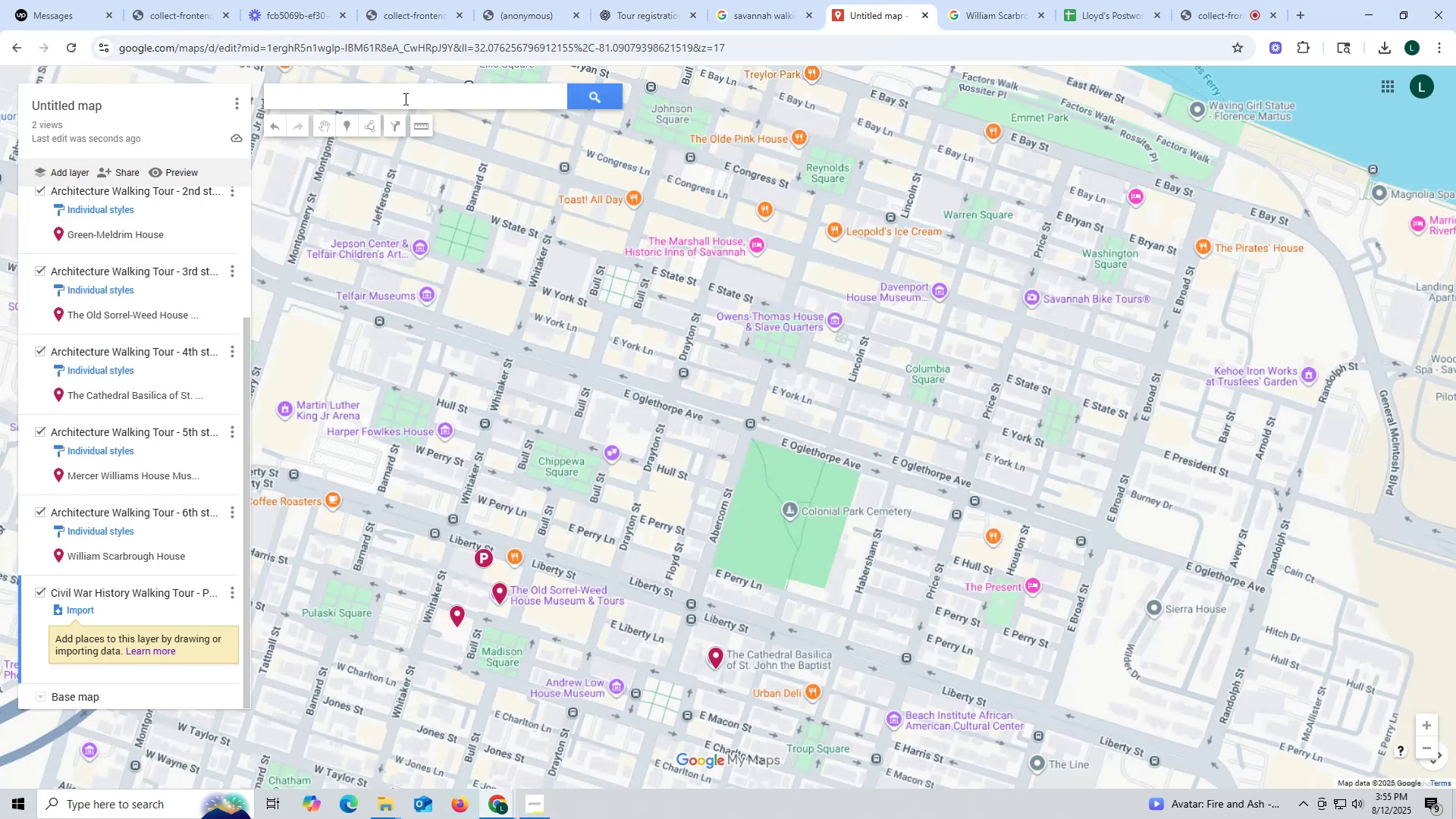 
left_click([404, 99])
 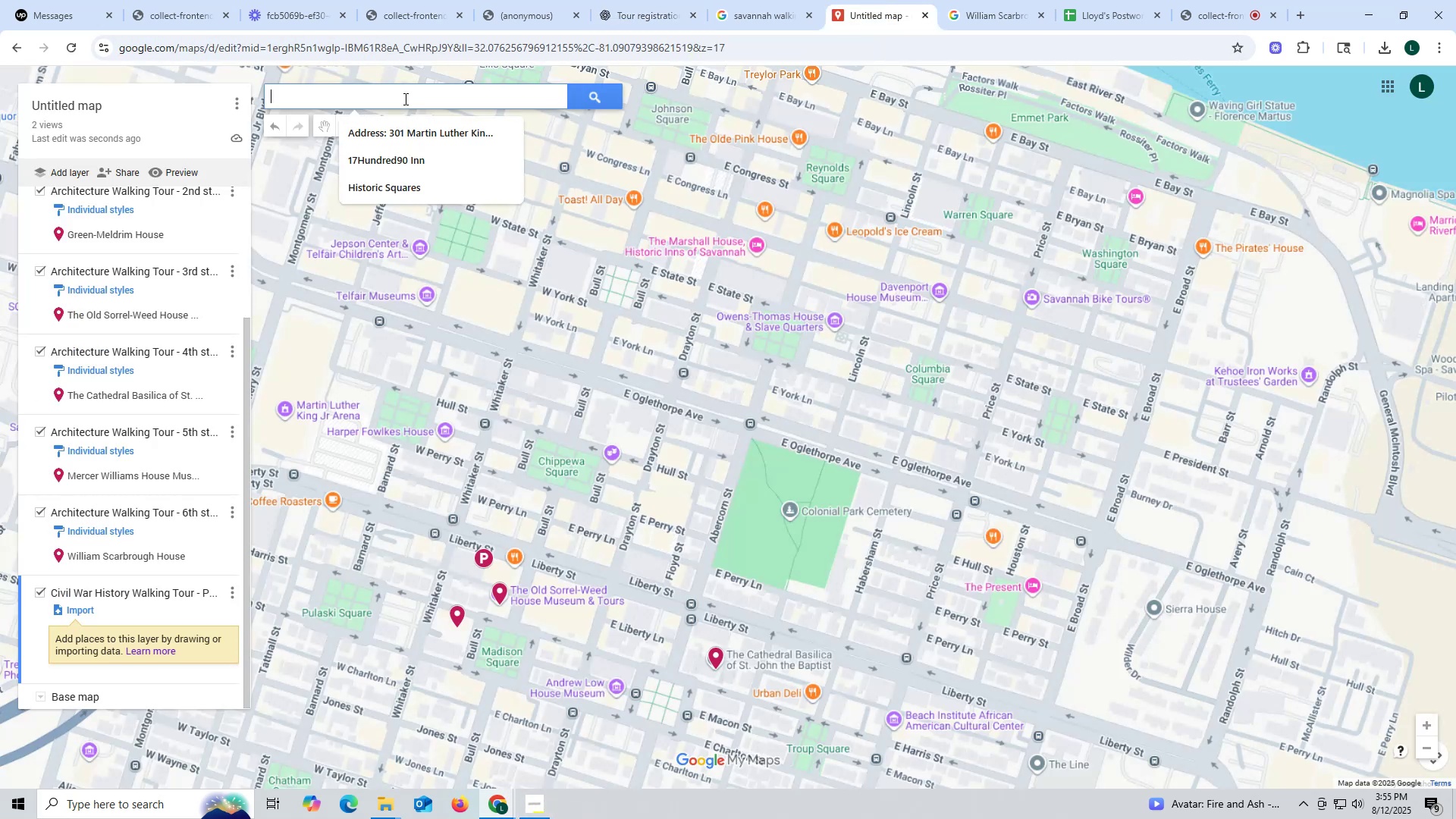 
key(Control+ControlLeft)
 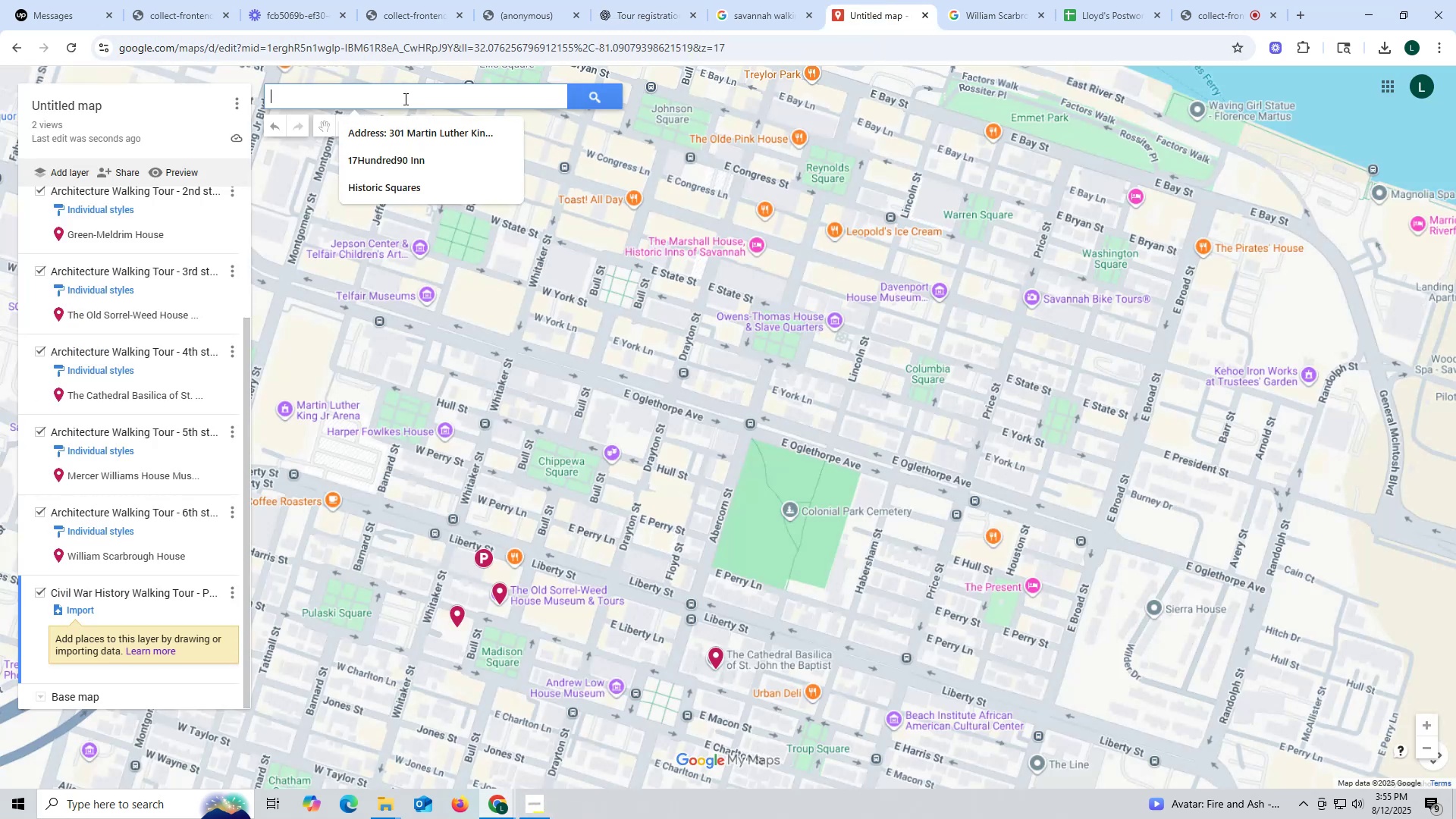 
key(Control+V)
 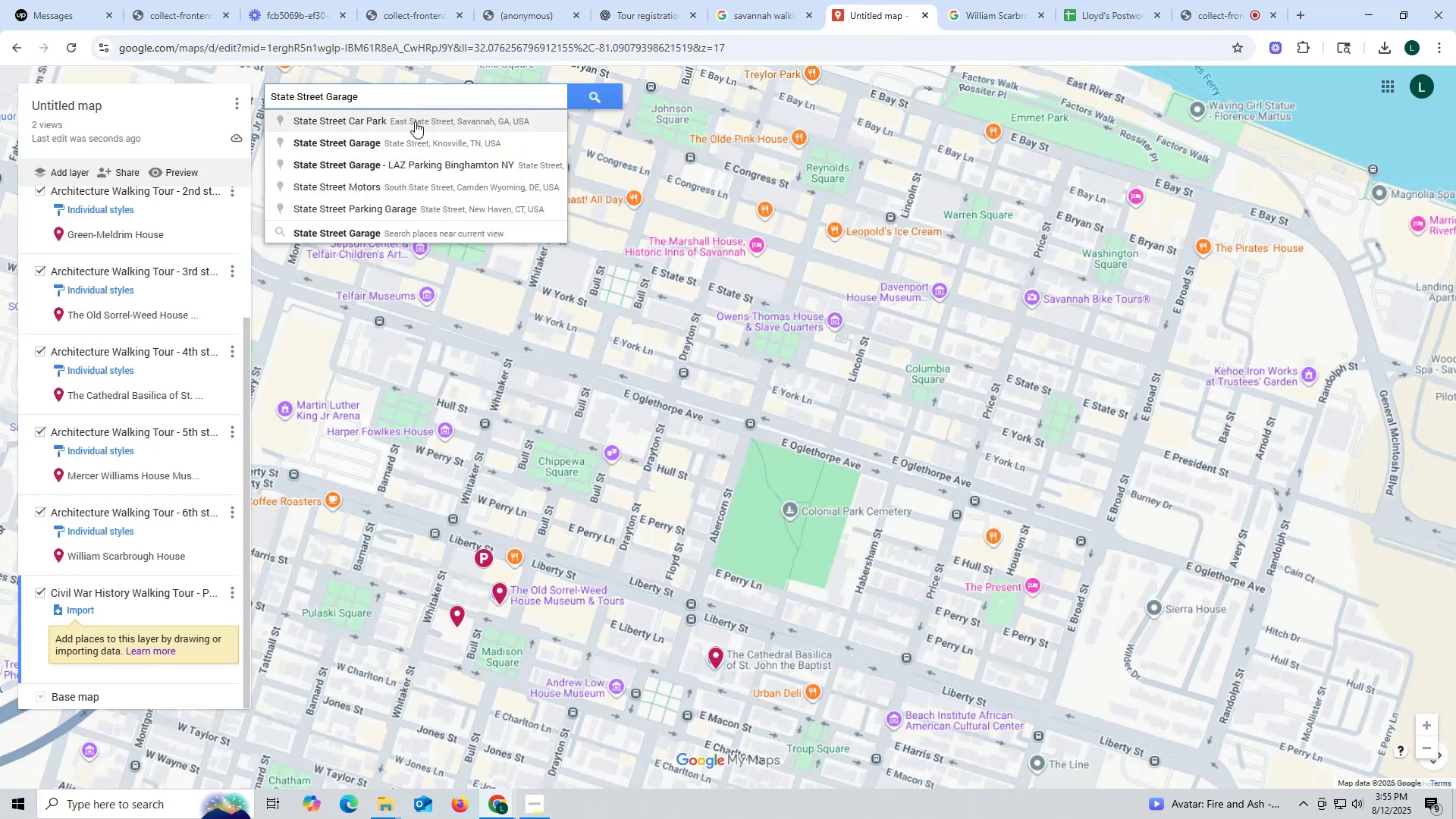 
left_click([415, 121])
 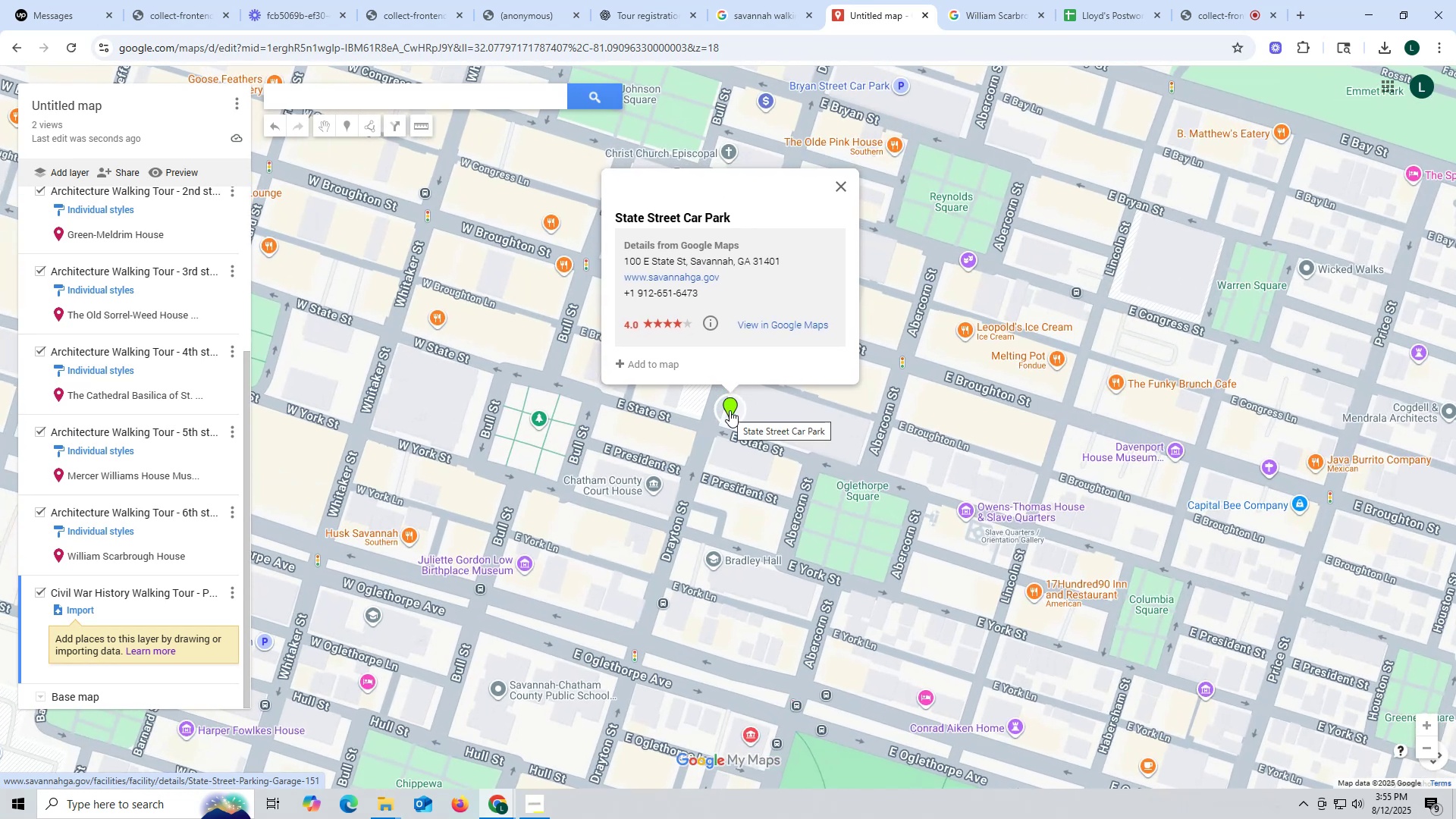 
wait(13.71)
 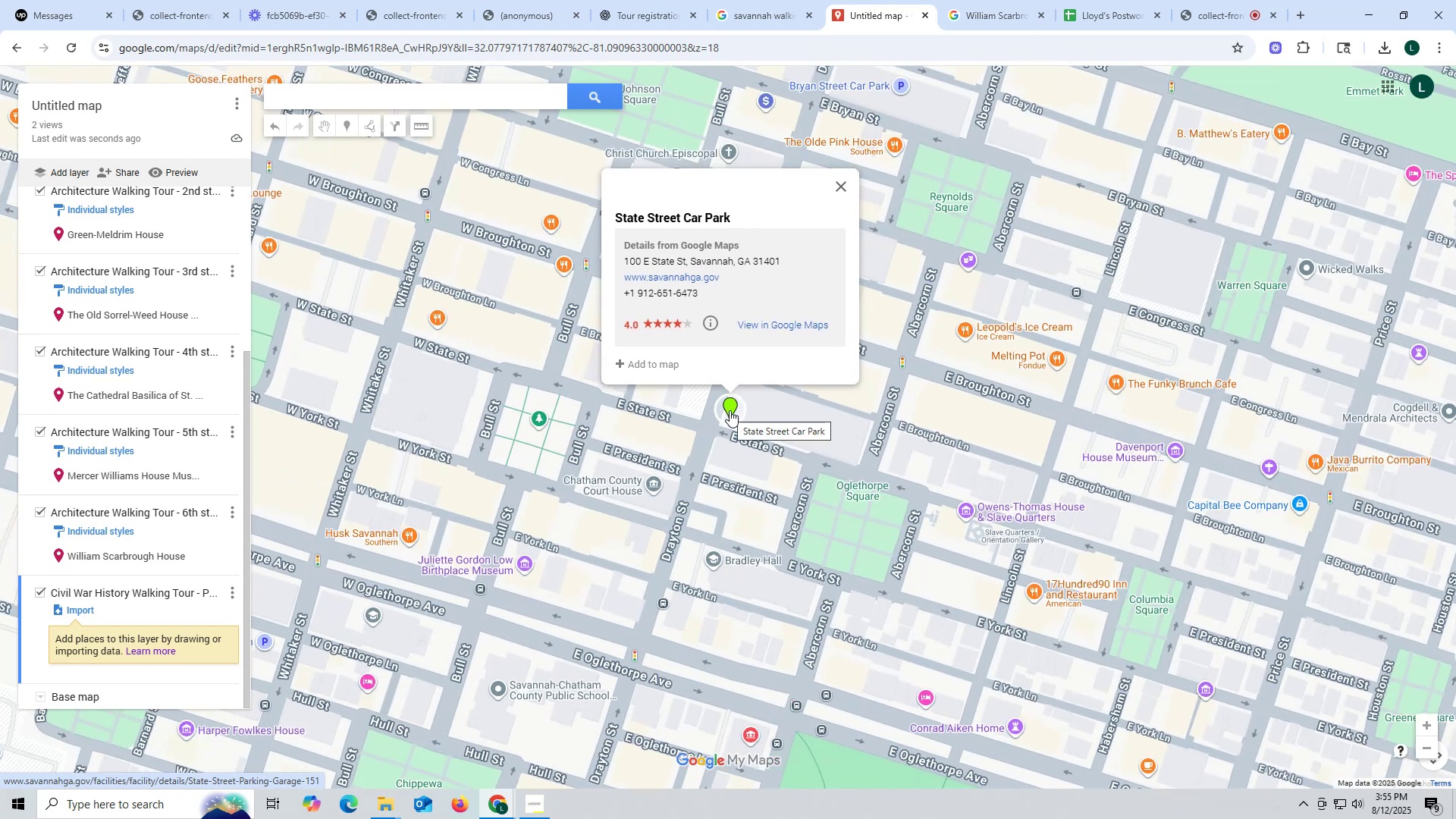 
left_click([730, 410])
 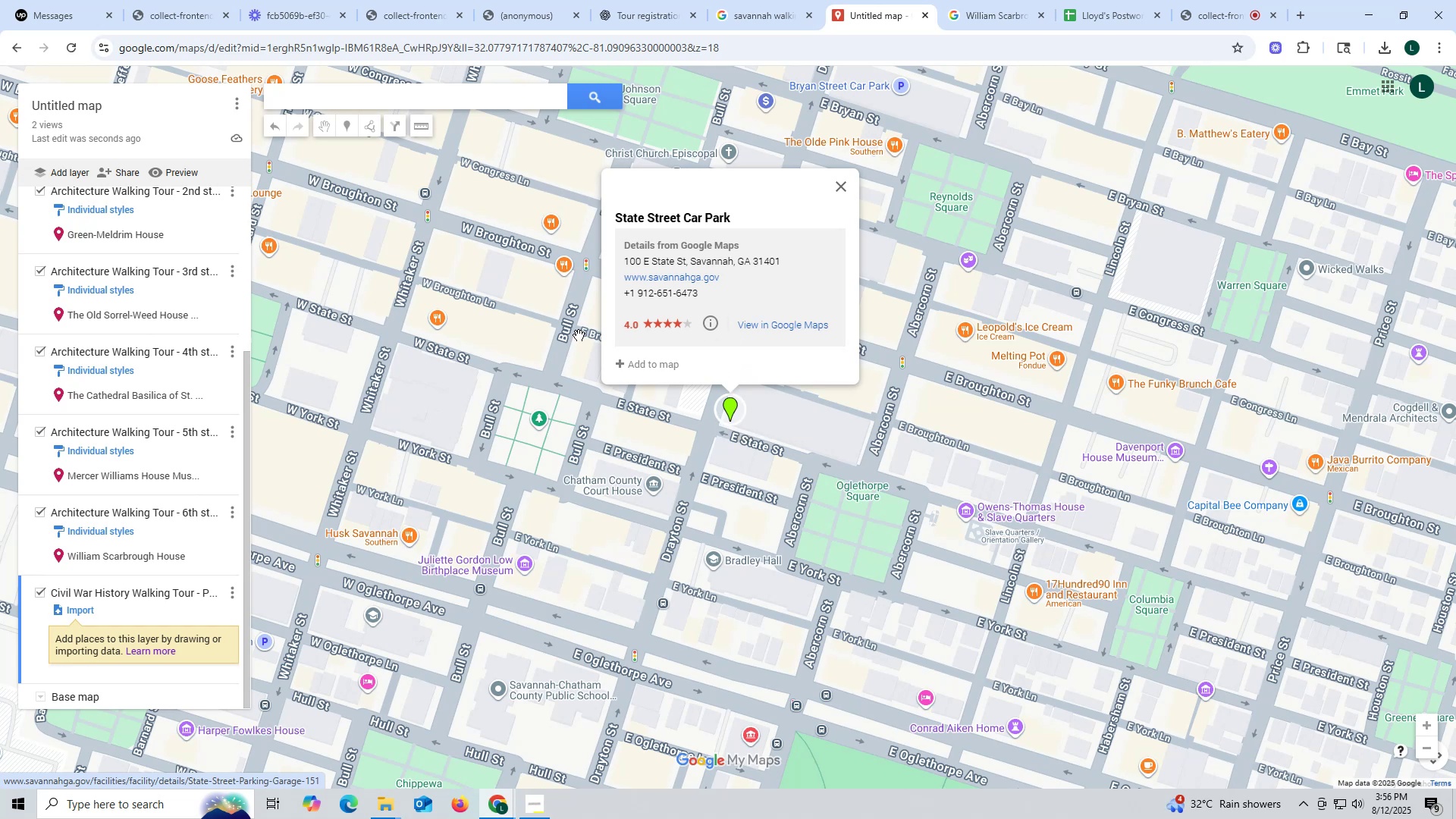 
scroll: coordinate [211, 309], scroll_direction: up, amount: 12.0
 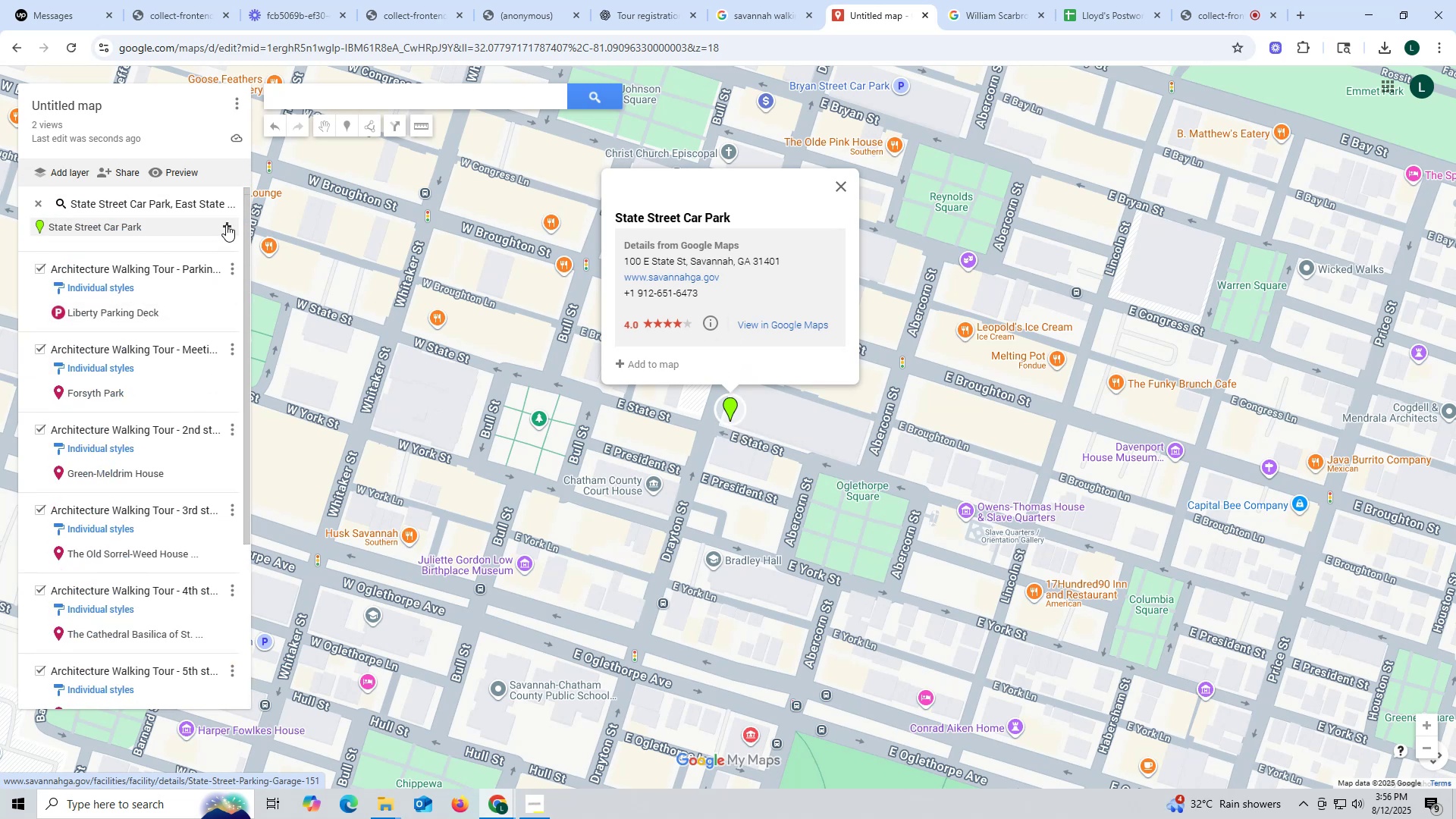 
left_click([227, 226])
 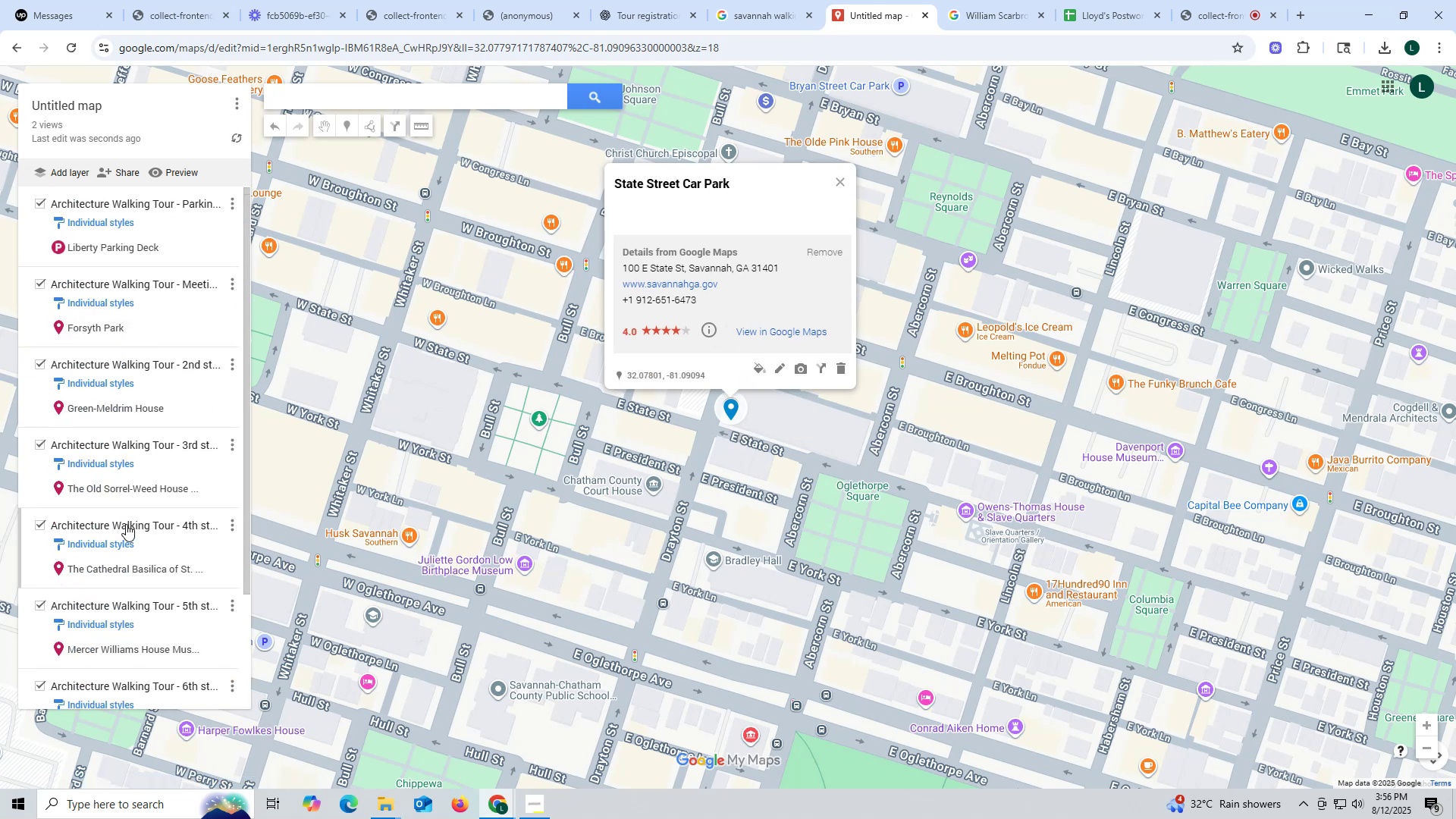 
scroll: coordinate [121, 518], scroll_direction: down, amount: 12.0
 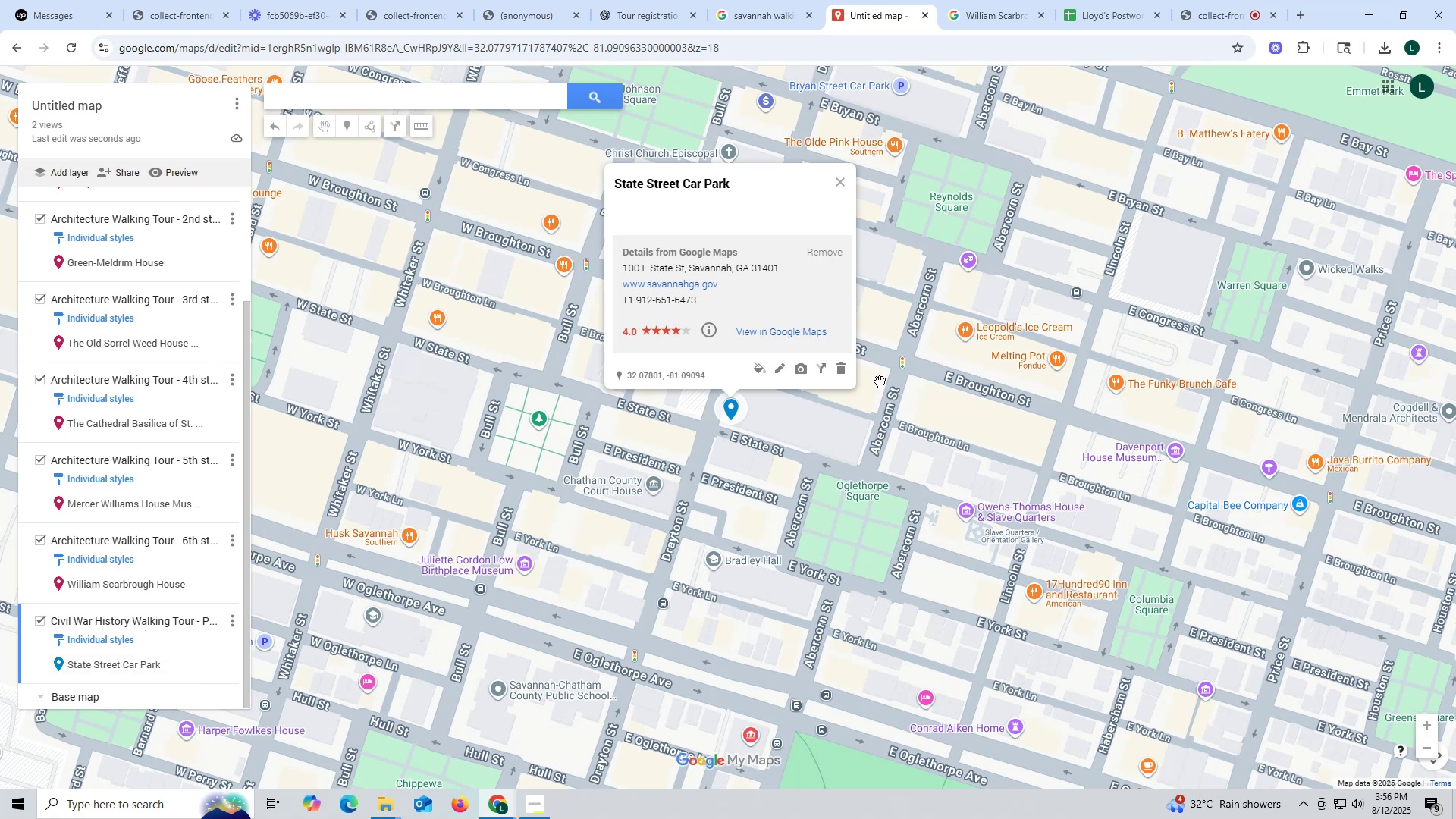 
wait(6.21)
 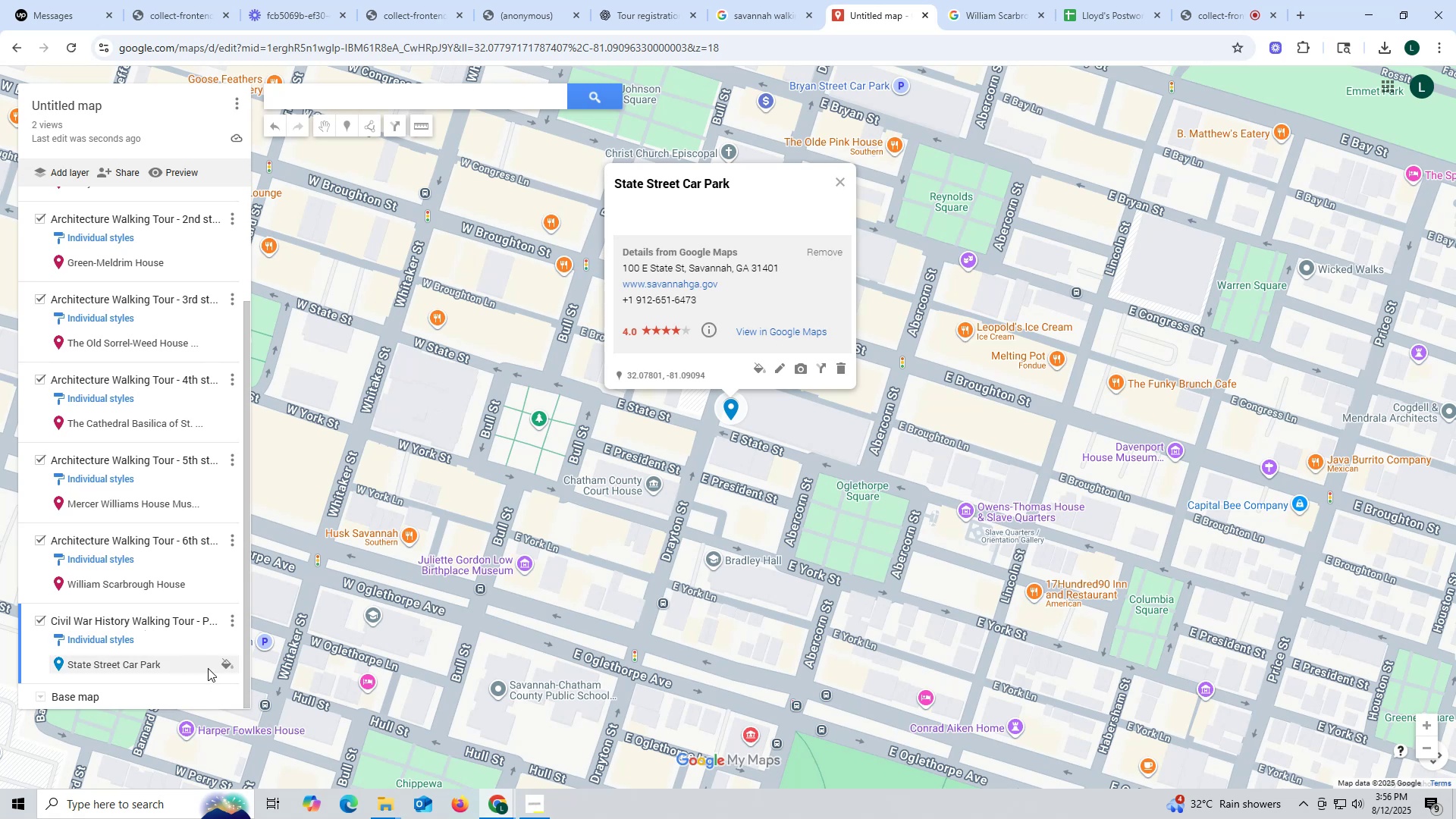 
left_click([761, 368])
 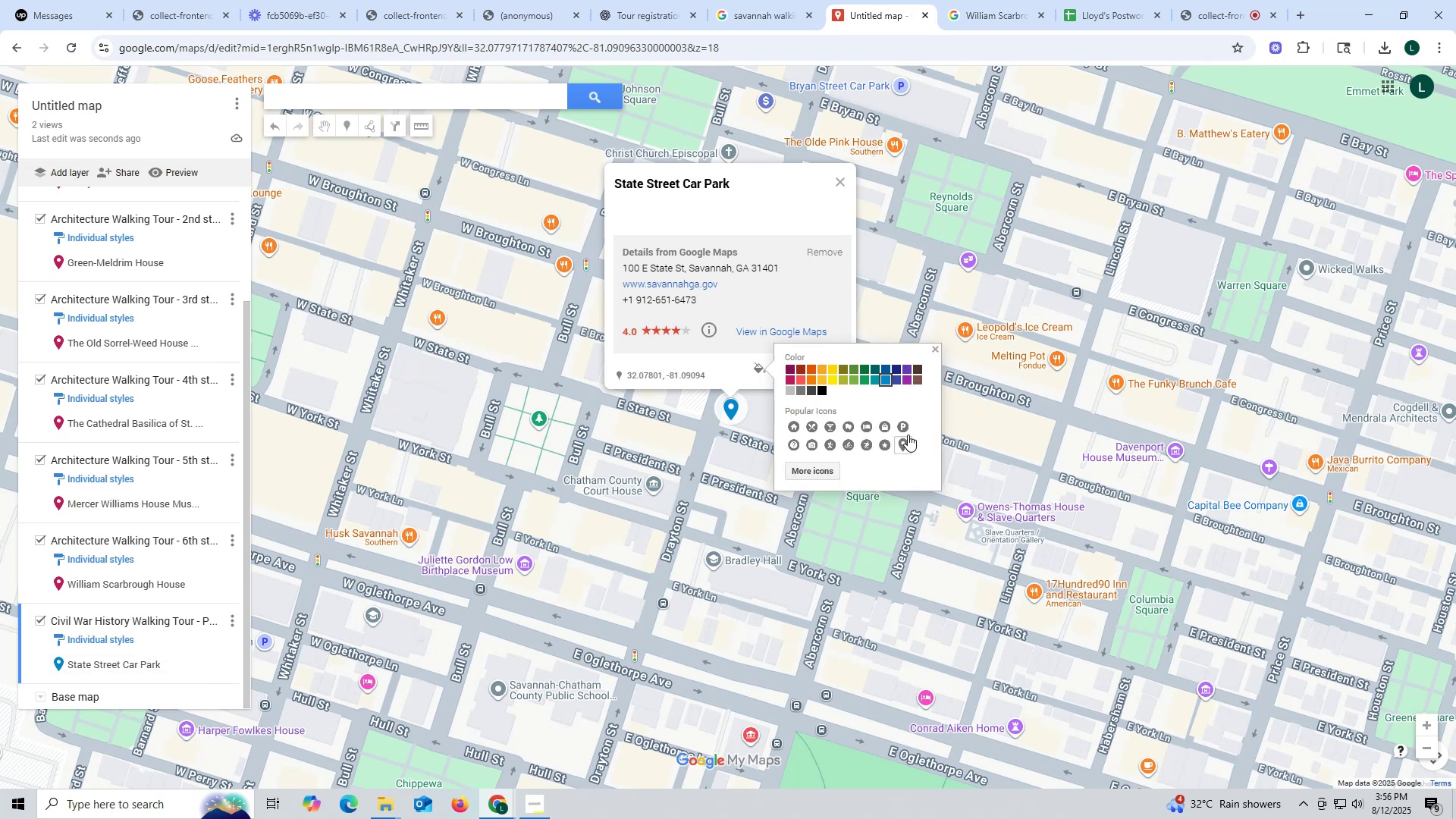 
left_click([902, 425])
 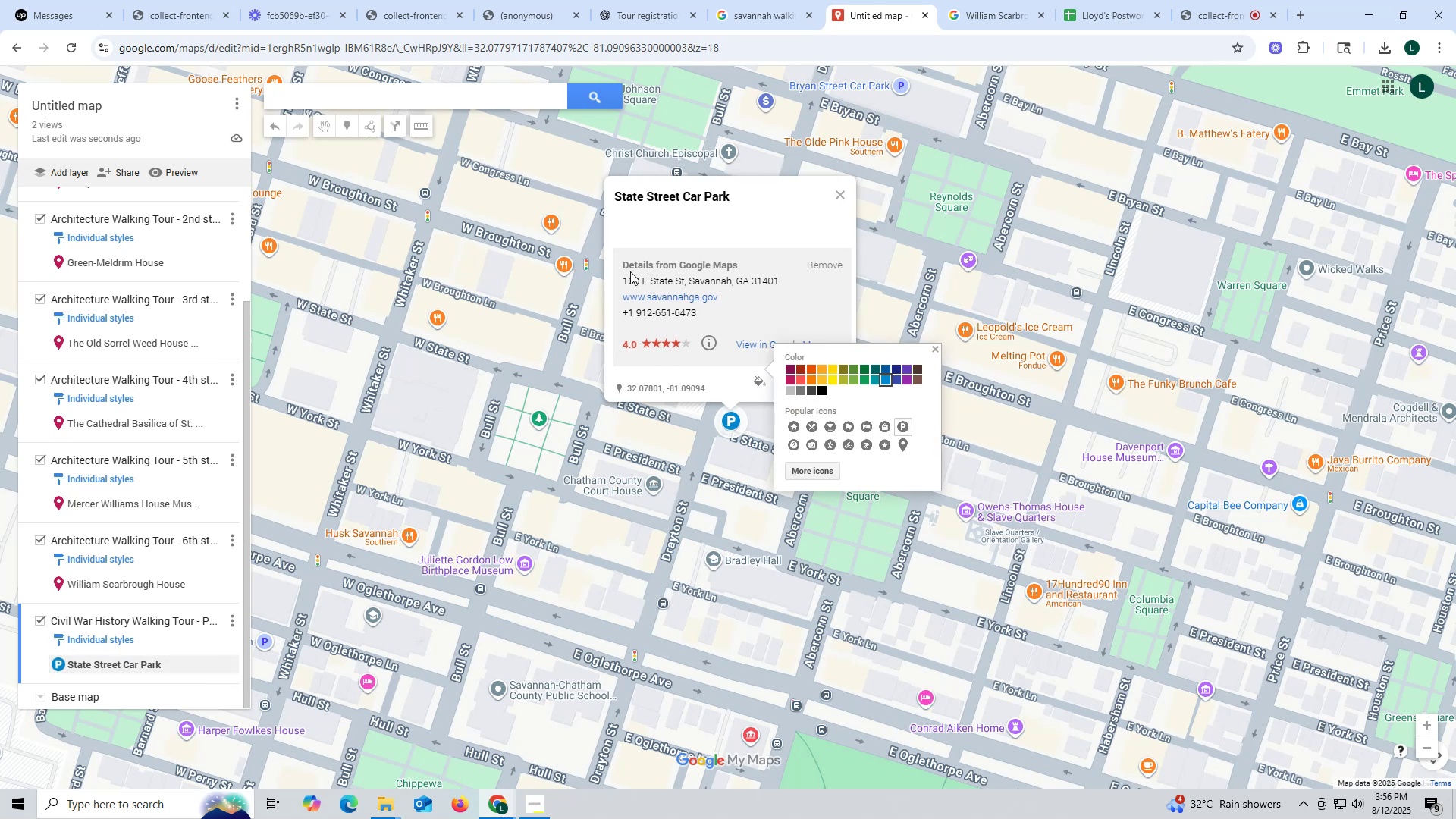 
left_click_drag(start_coordinate=[753, 193], to_coordinate=[594, 193])
 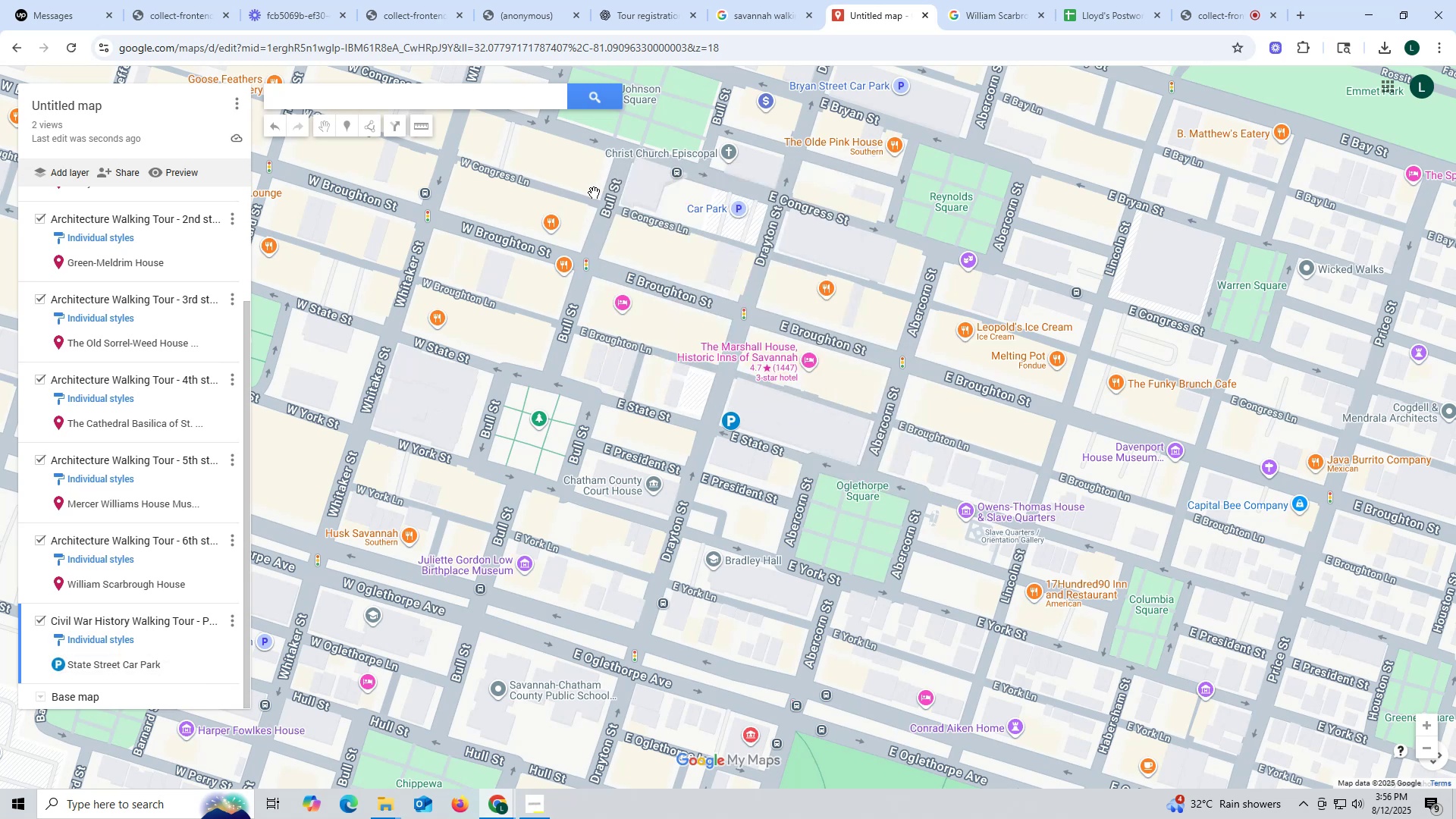 
key(Control+ControlLeft)
 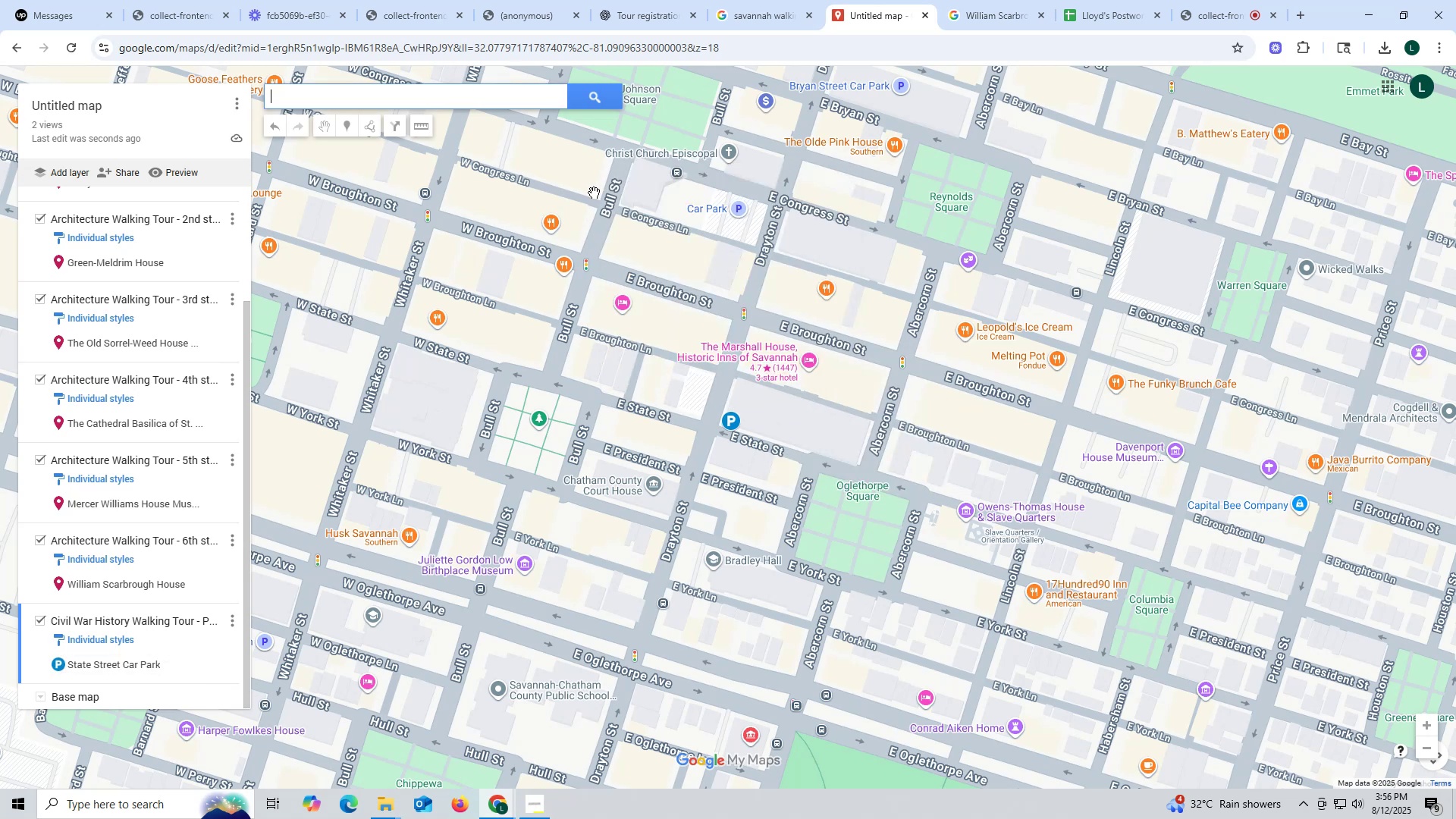 
key(C)
 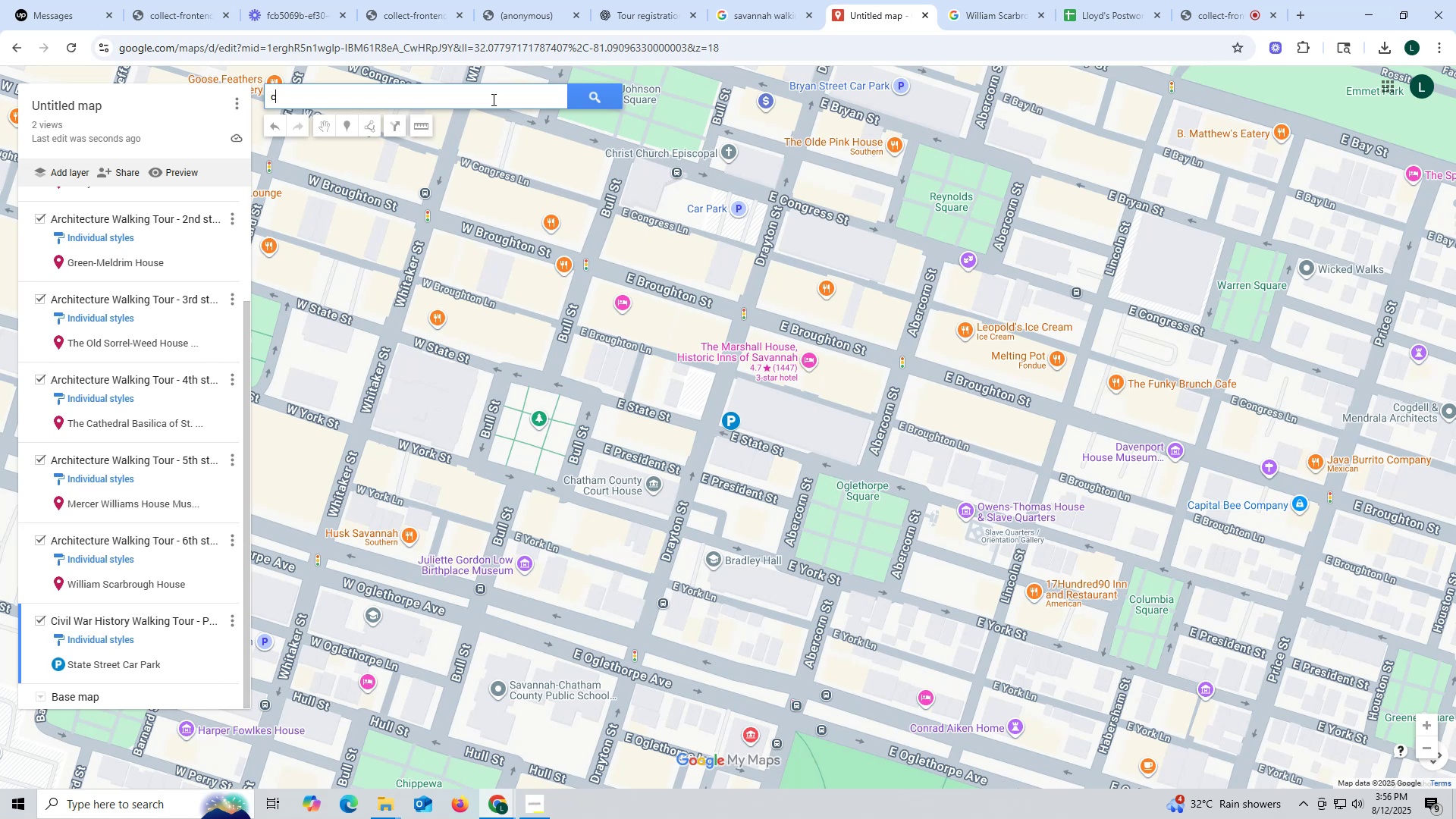 
key(Backspace)
 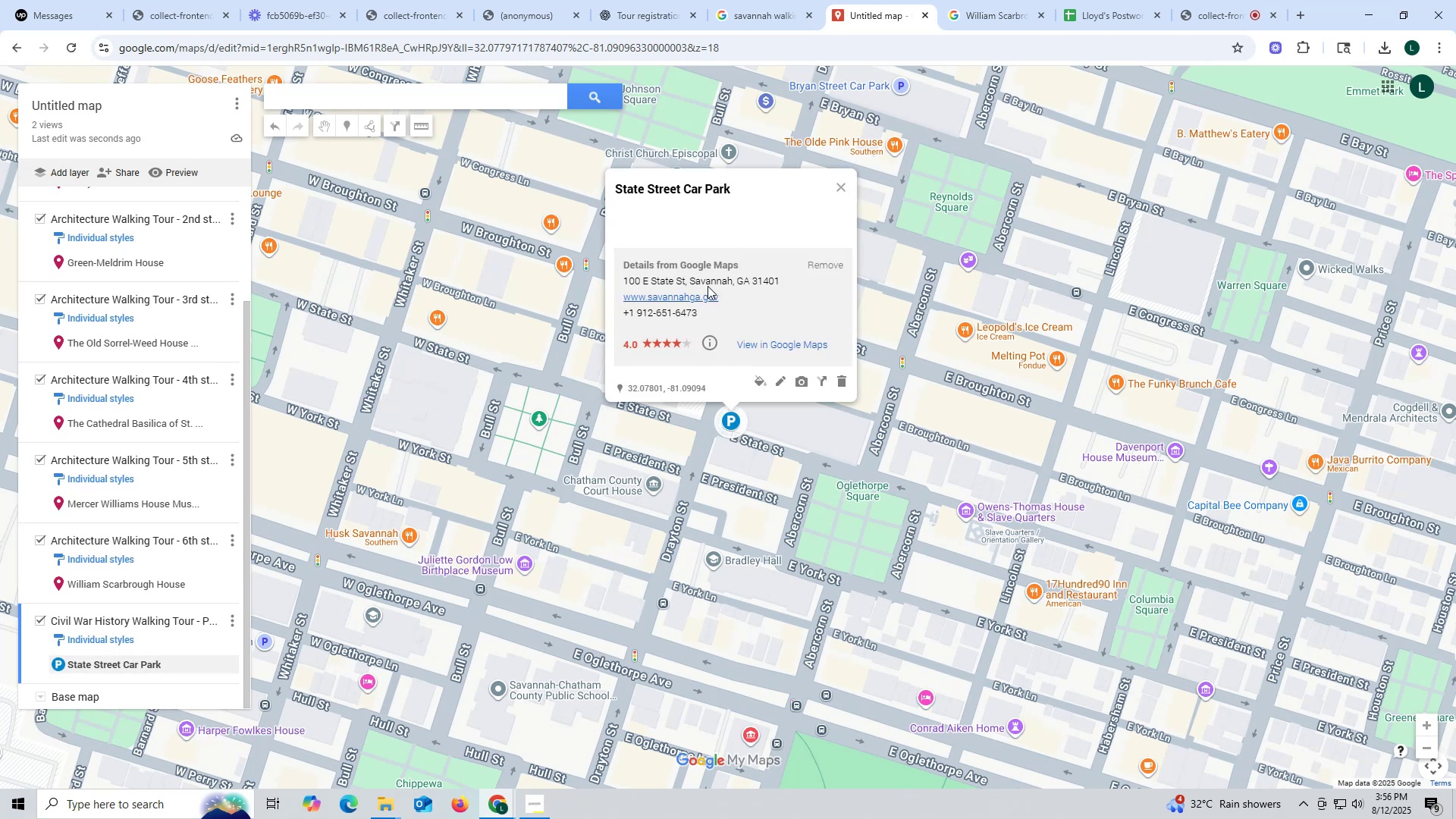 
left_click_drag(start_coordinate=[753, 182], to_coordinate=[534, 182])
 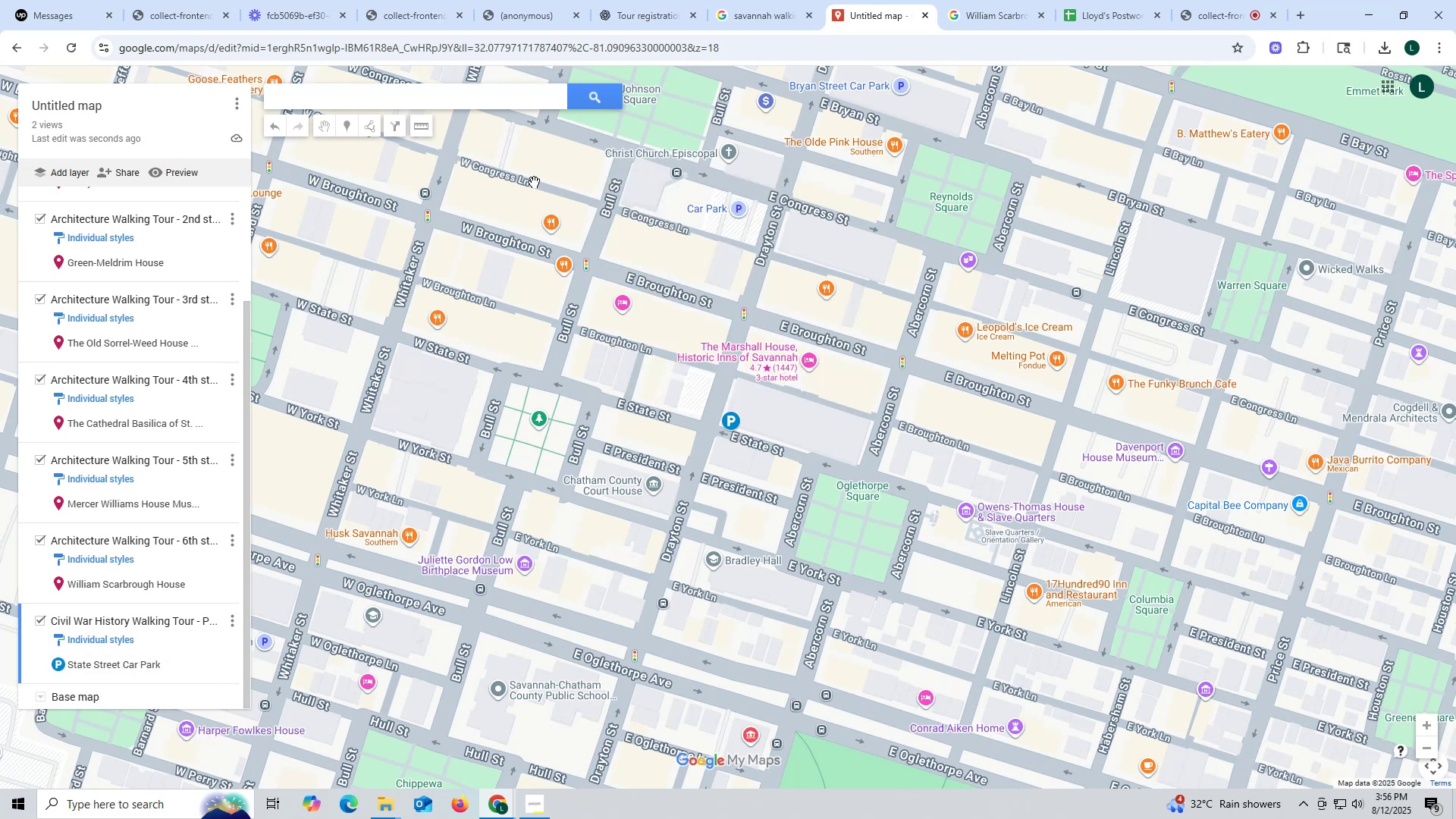 
key(Control+ControlLeft)
 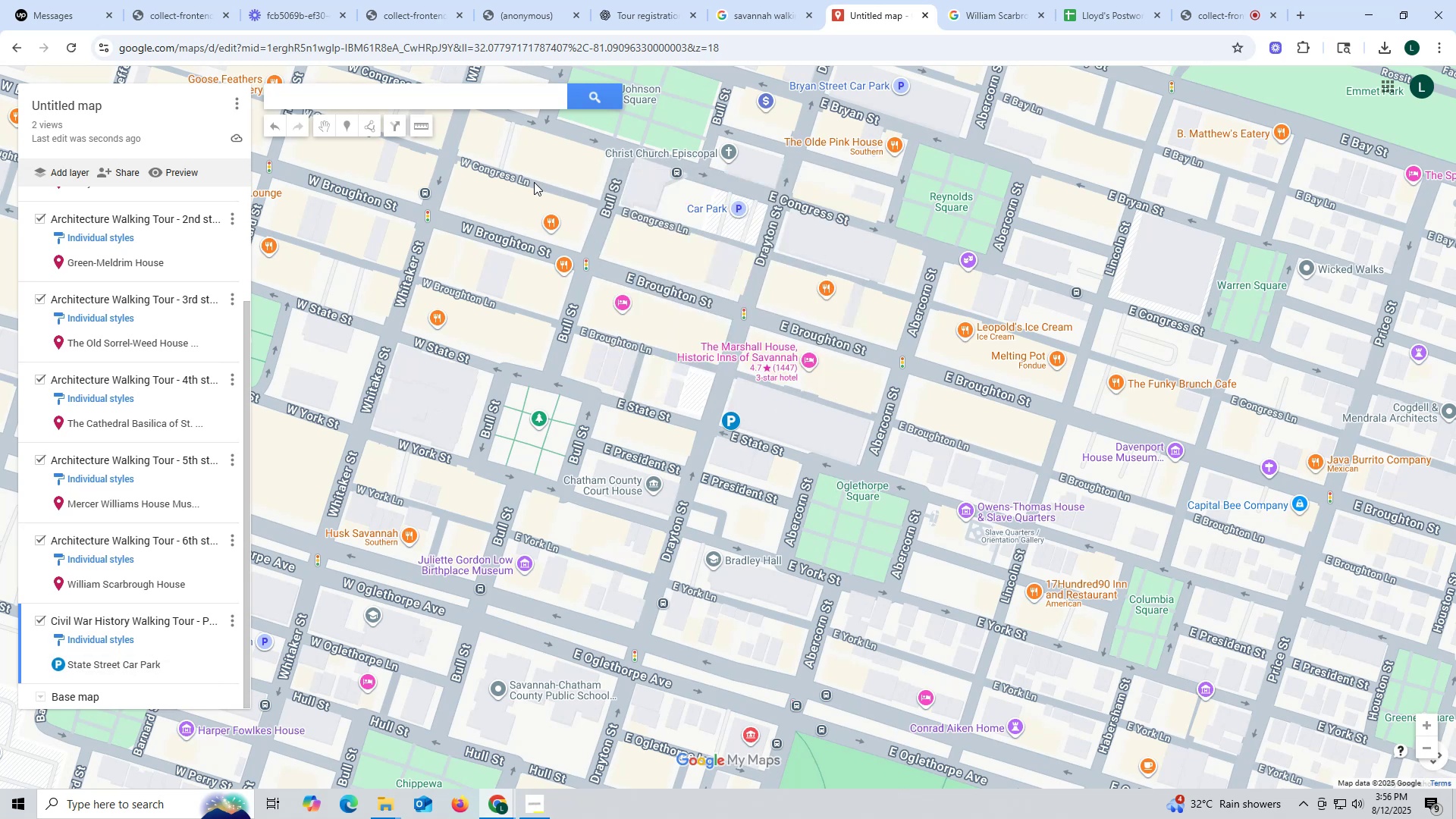 
key(Control+C)
 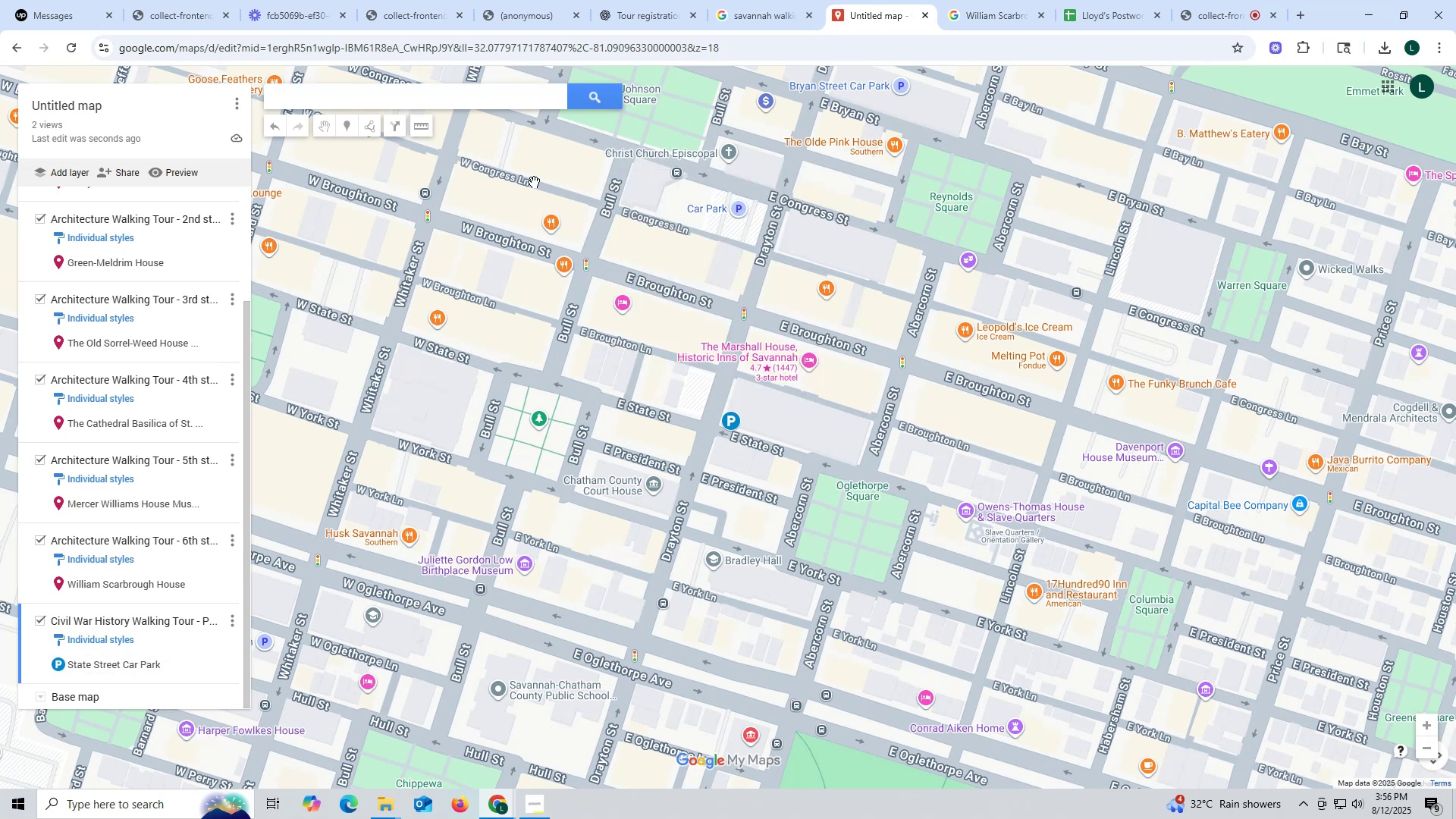 
key(Control+ControlLeft)
 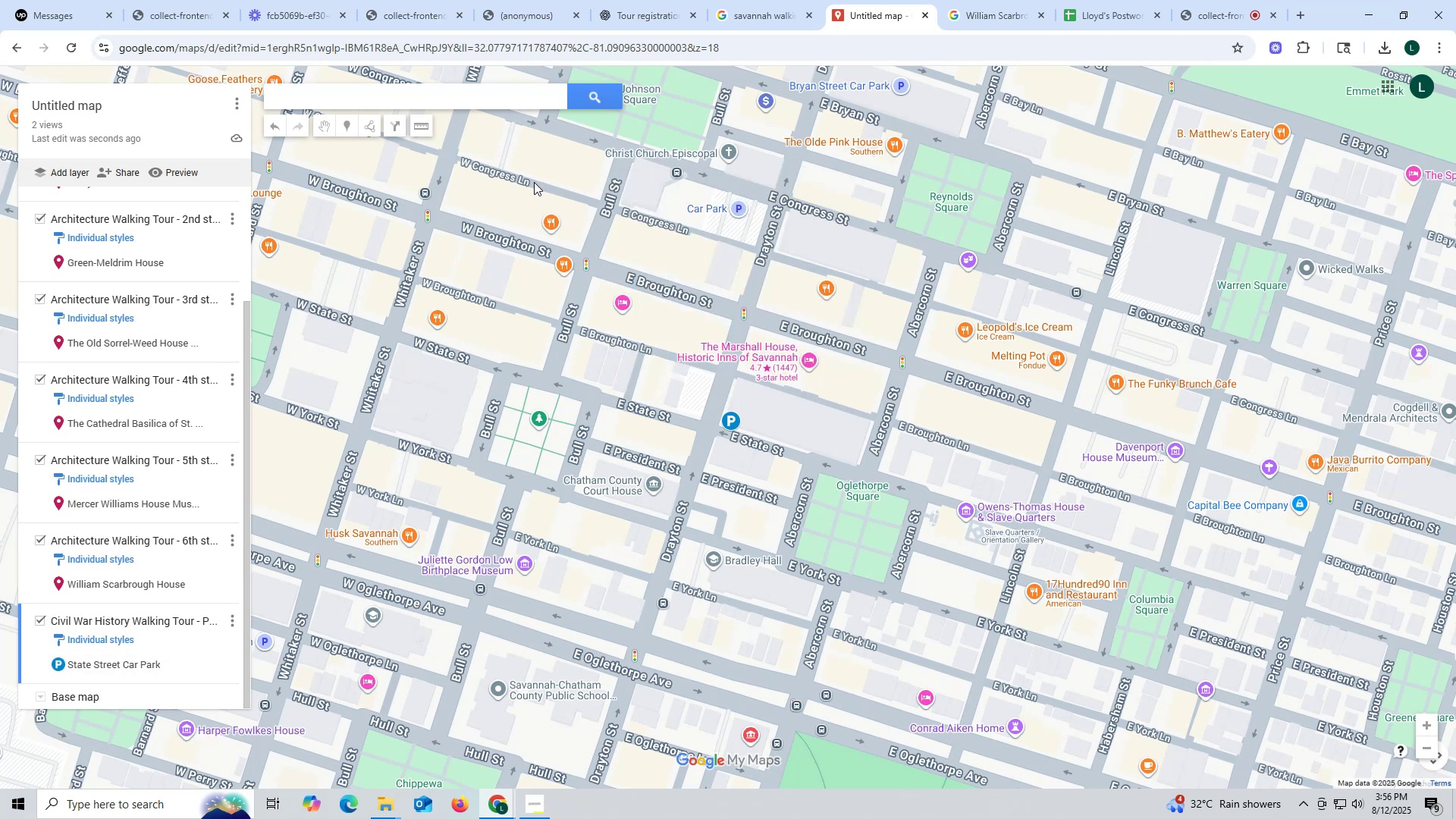 
key(Control+C)
 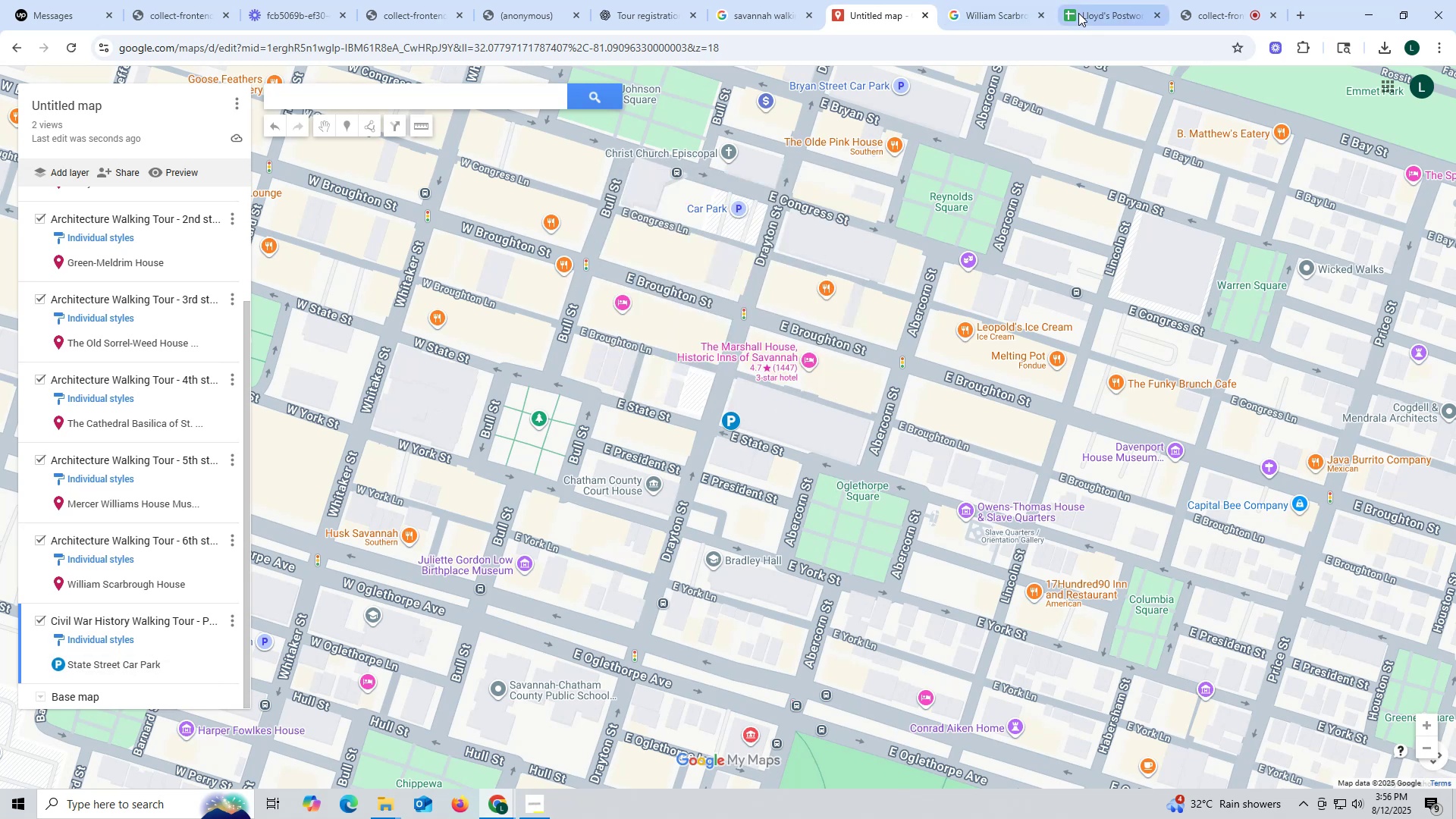 
left_click([978, 13])
 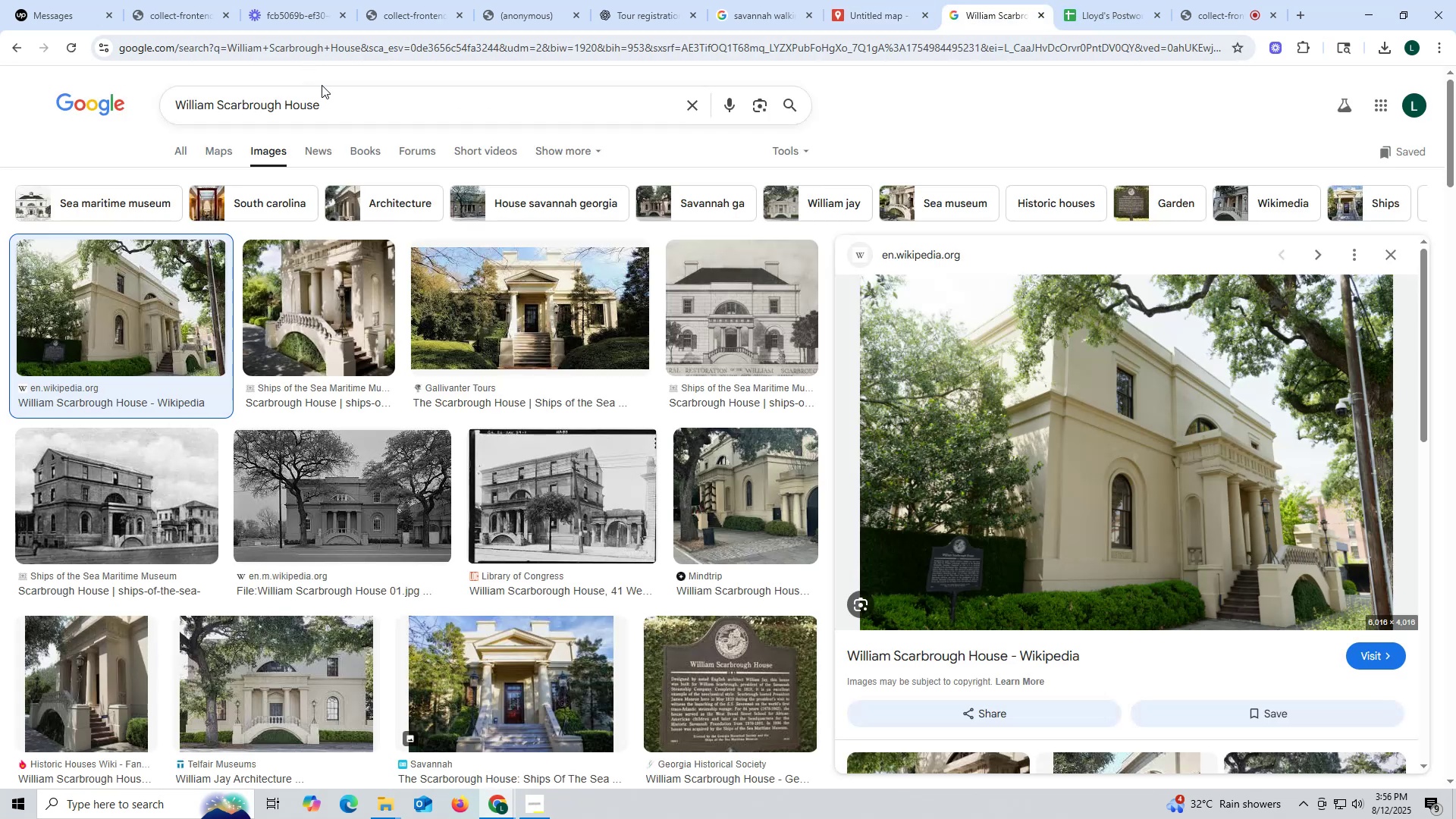 
left_click_drag(start_coordinate=[356, 100], to_coordinate=[148, 100])
 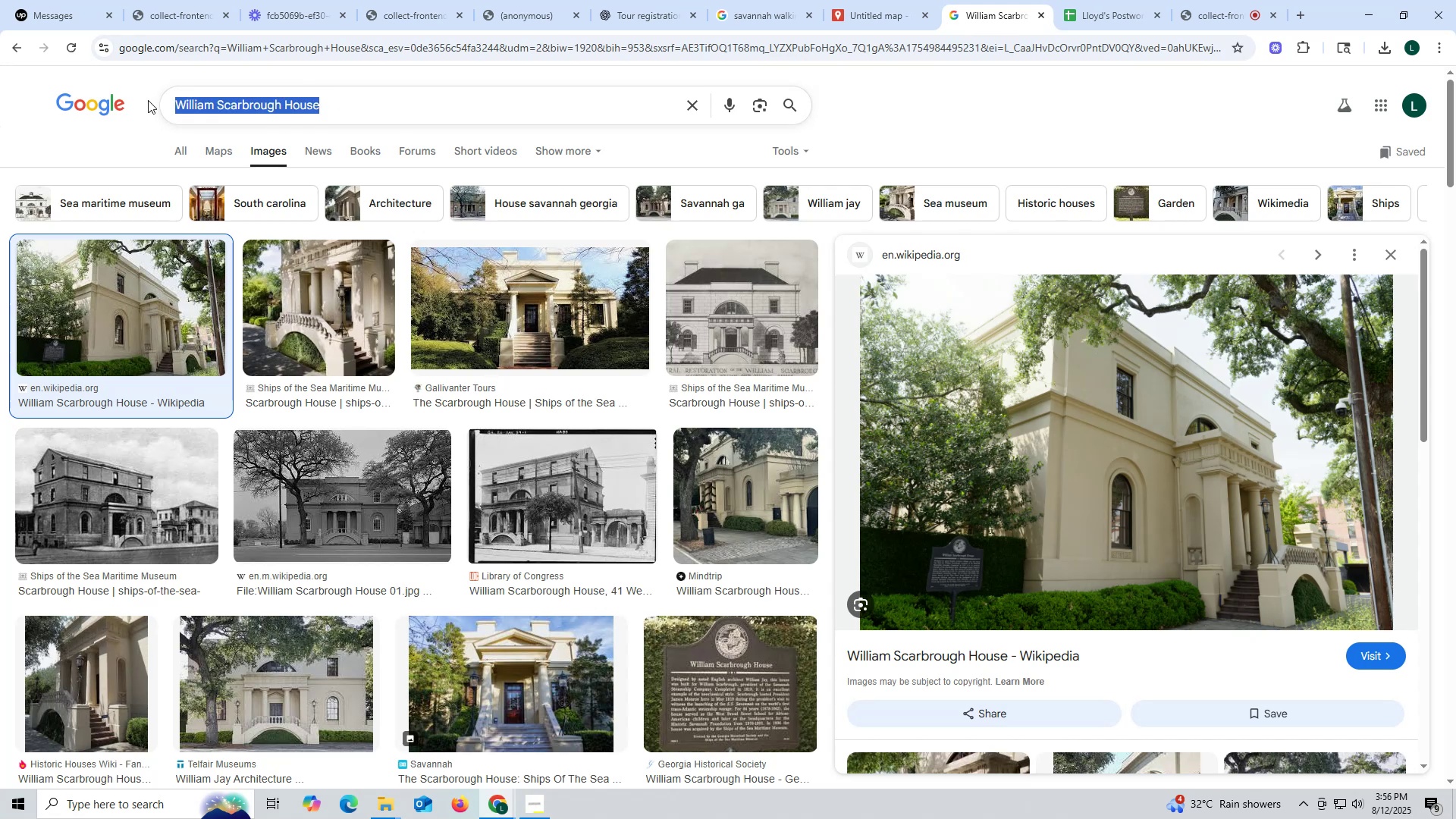 
key(Control+ControlLeft)
 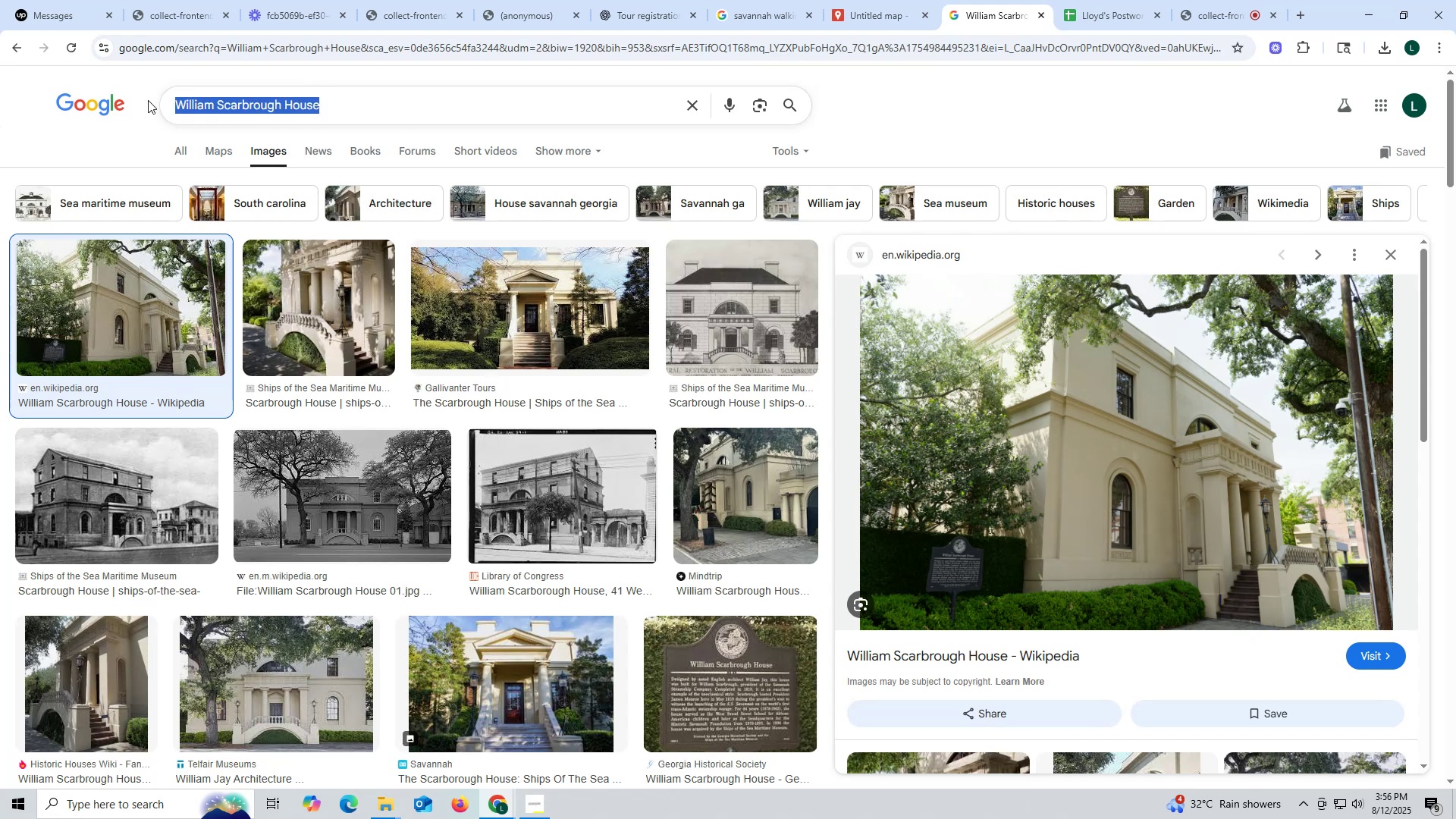 
key(Control+V)
 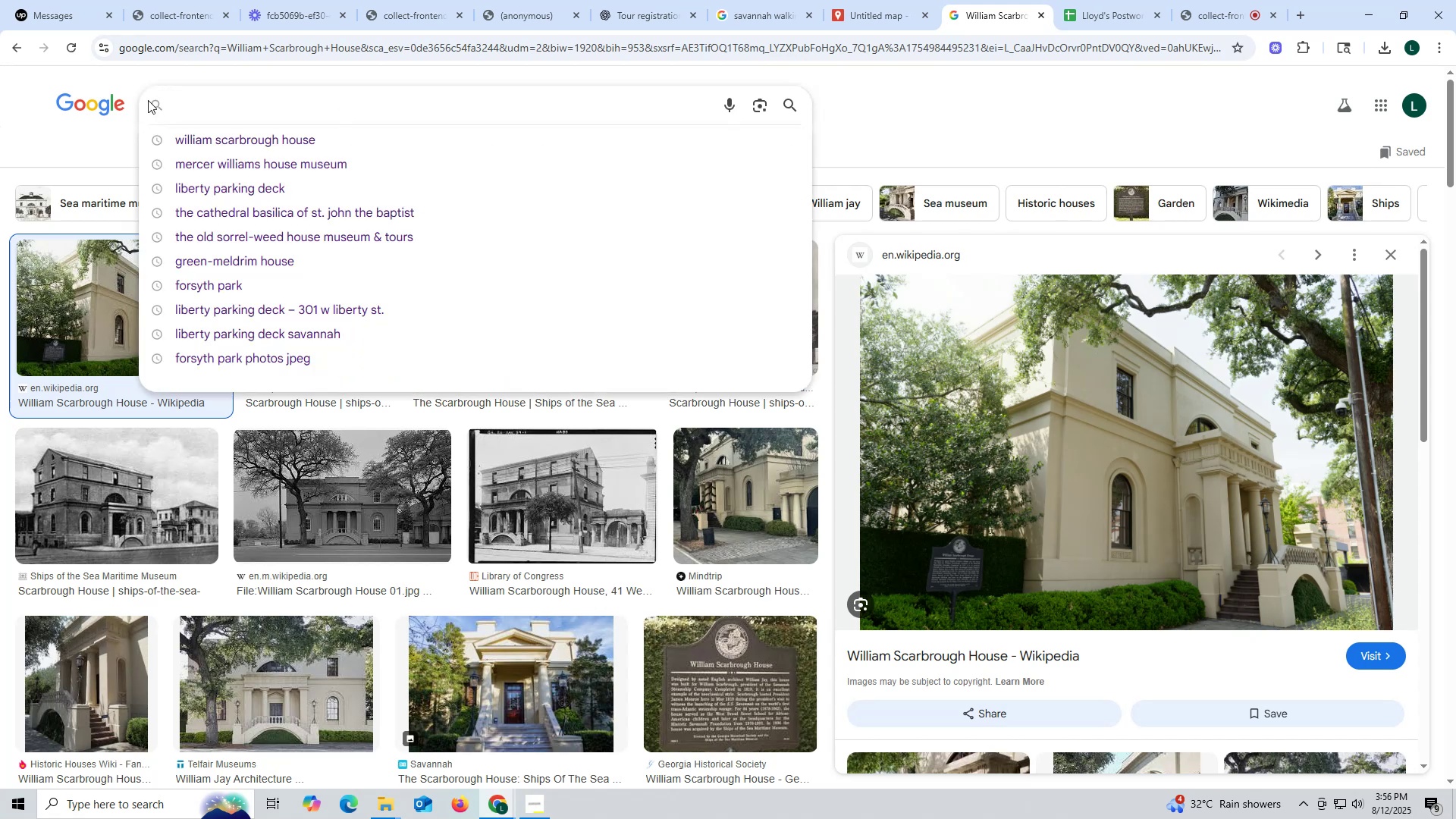 
key(Control+ControlLeft)
 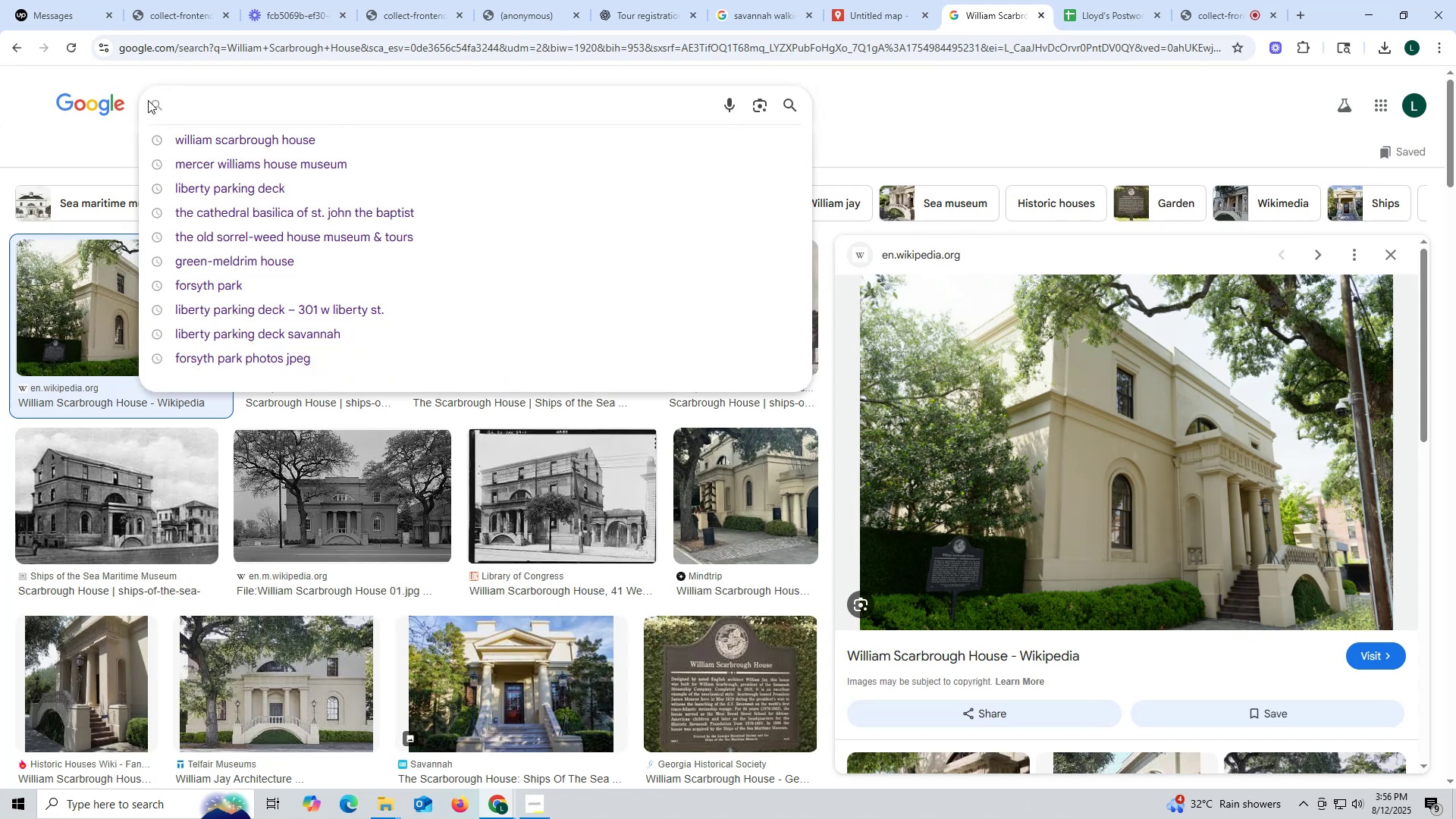 
key(Control+V)
 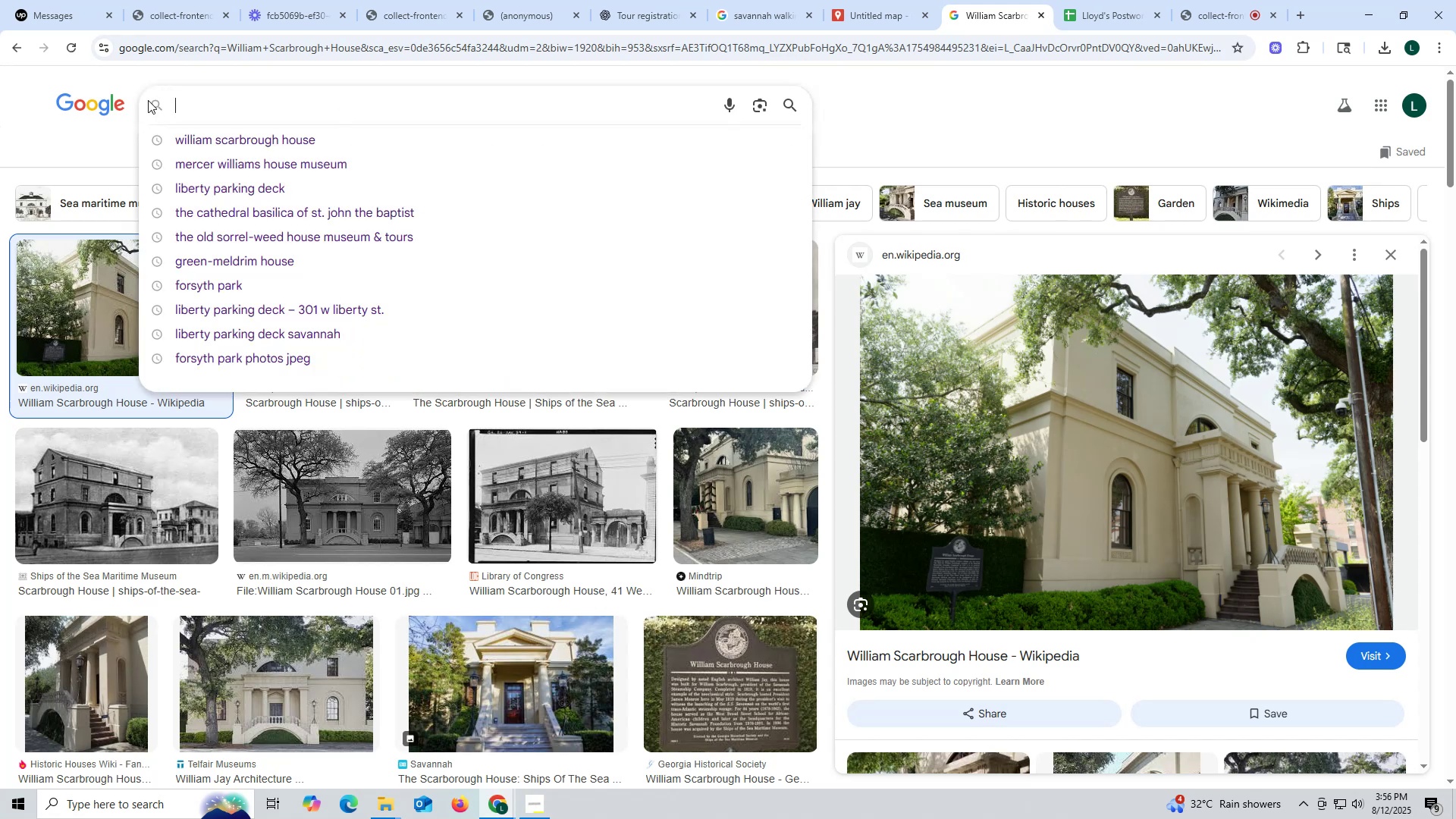 
key(Control+V)
 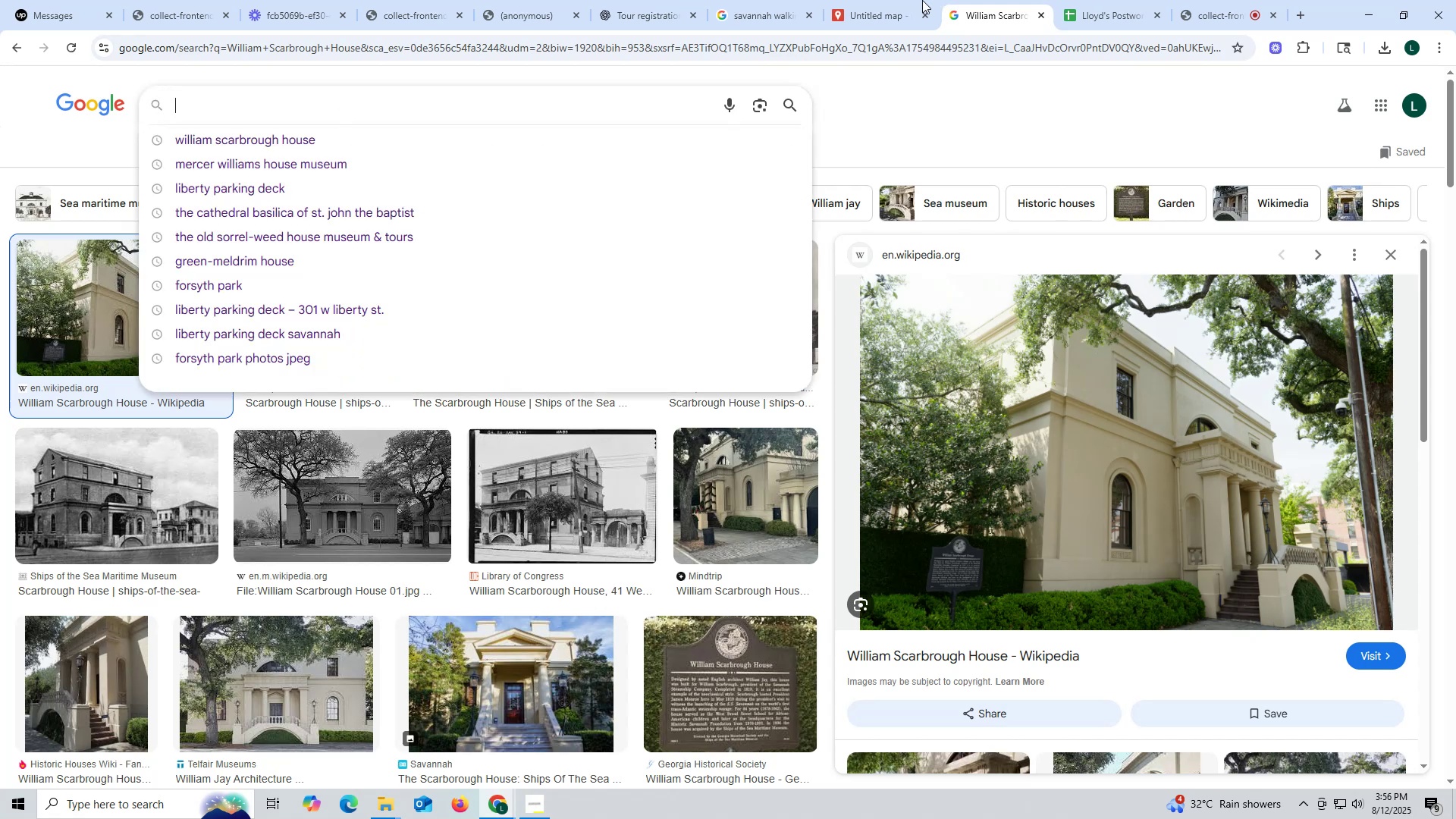 
left_click([849, 22])
 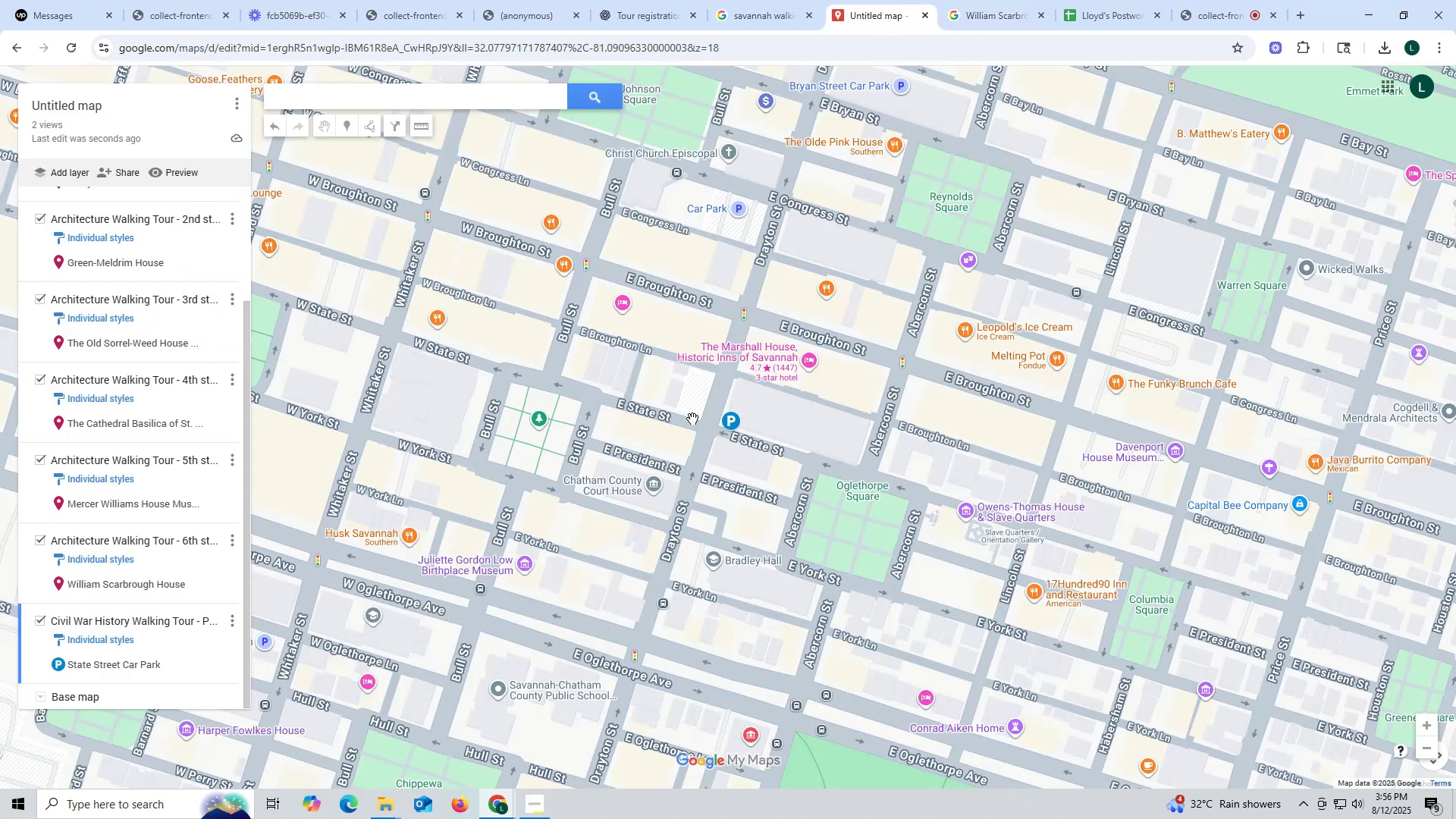 
left_click([733, 423])
 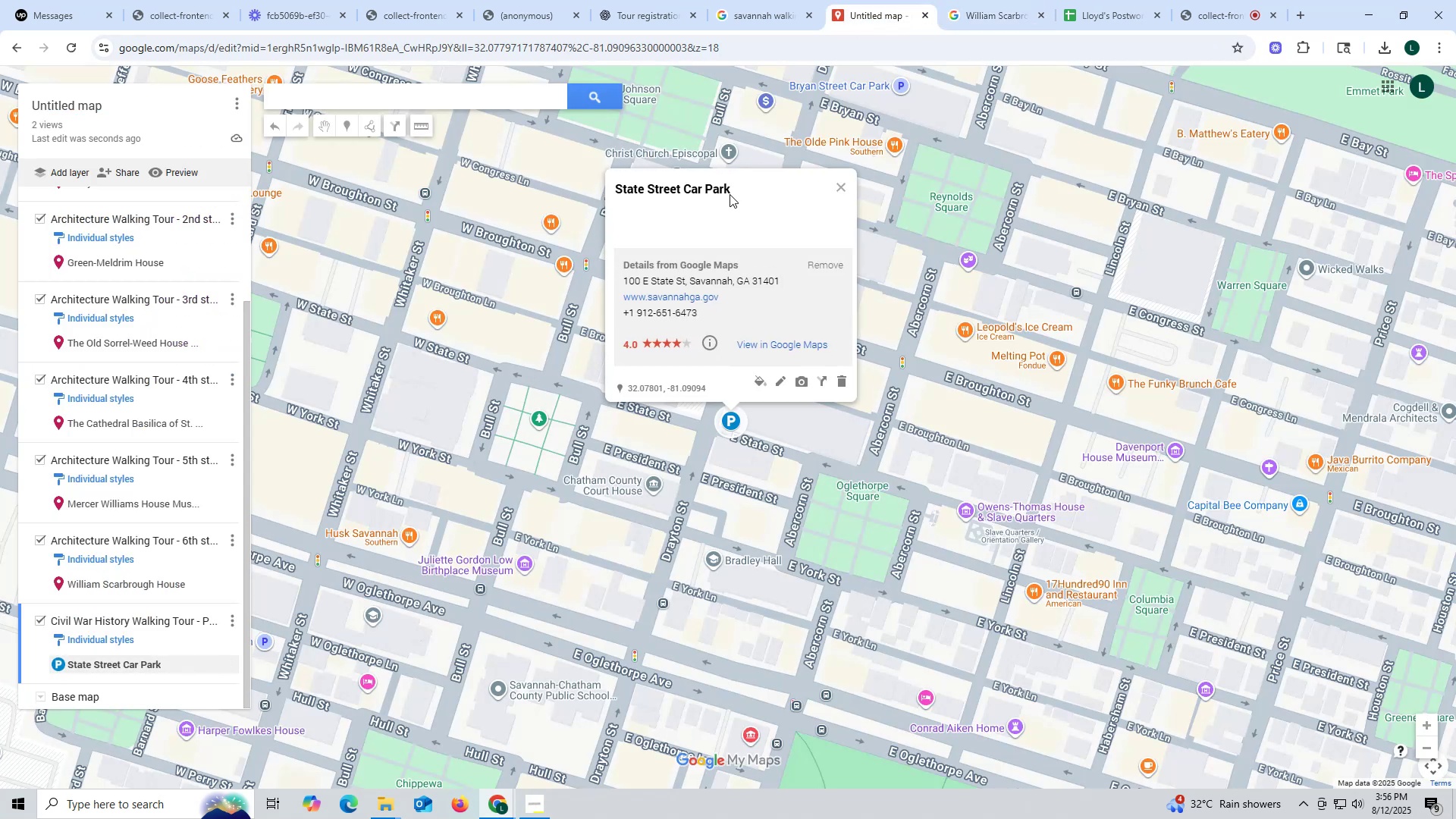 
left_click_drag(start_coordinate=[755, 181], to_coordinate=[609, 180])
 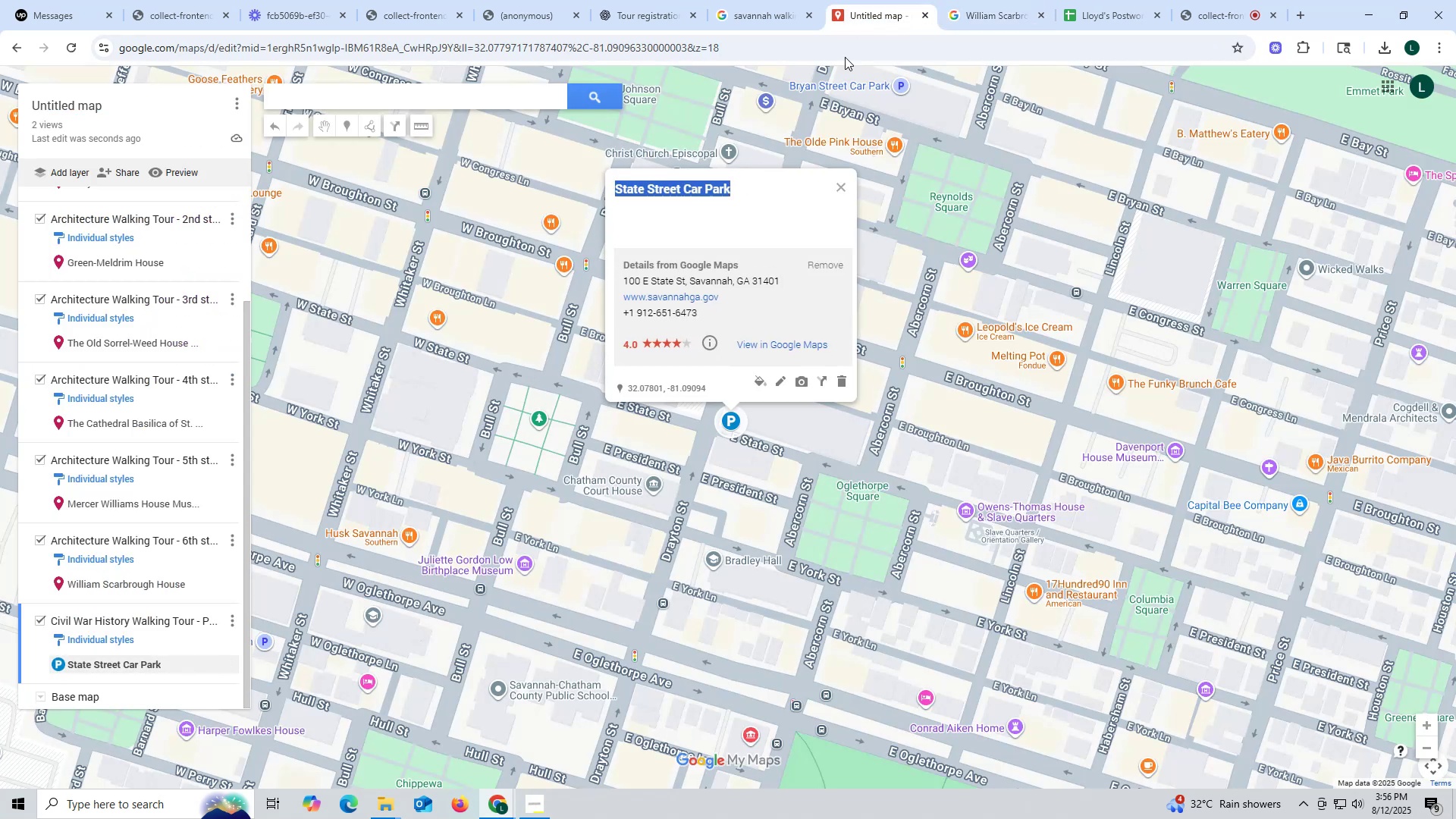 
key(Control+ControlLeft)
 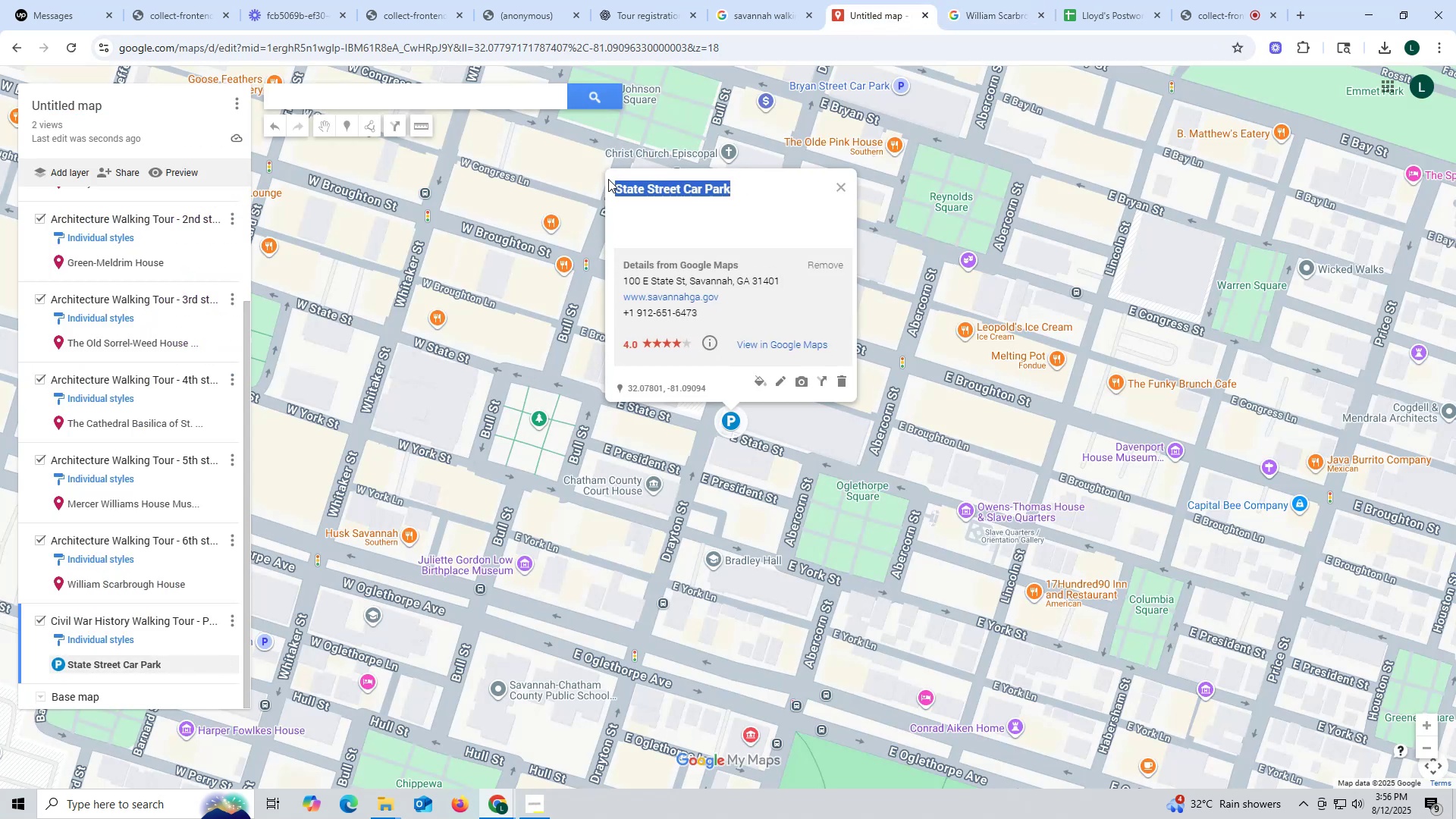 
key(Control+C)
 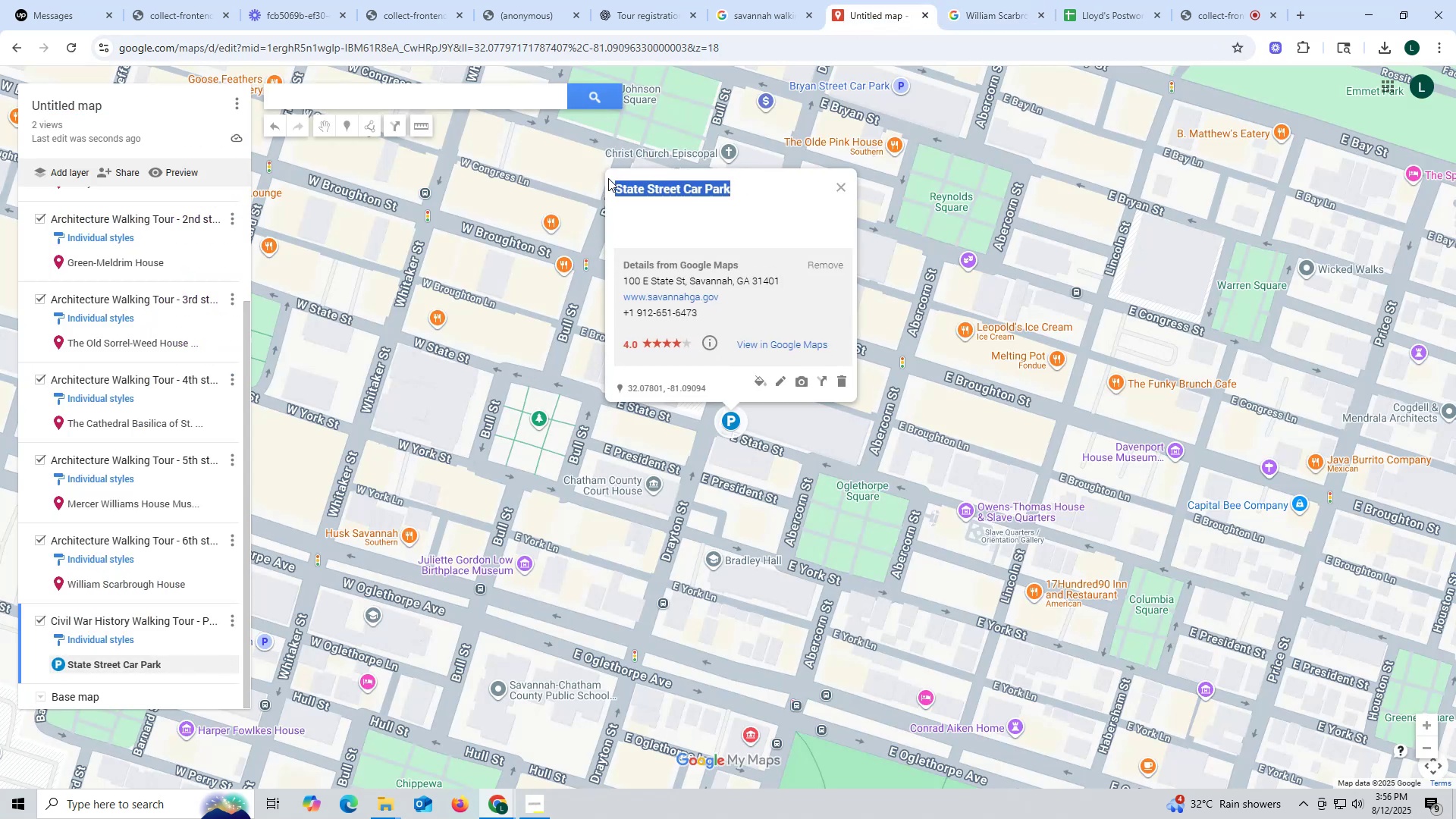 
key(Control+ControlLeft)
 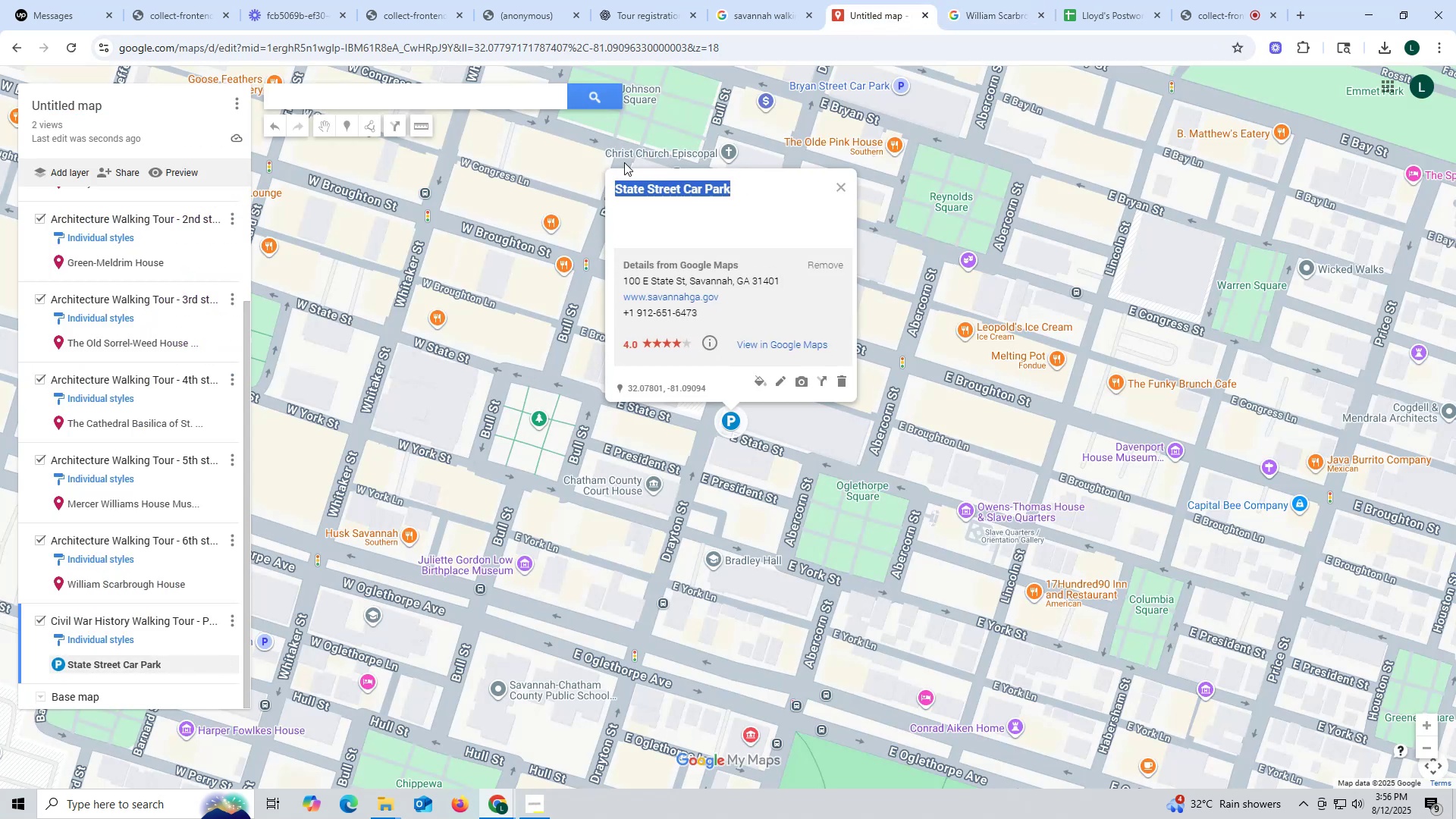 
key(Control+C)
 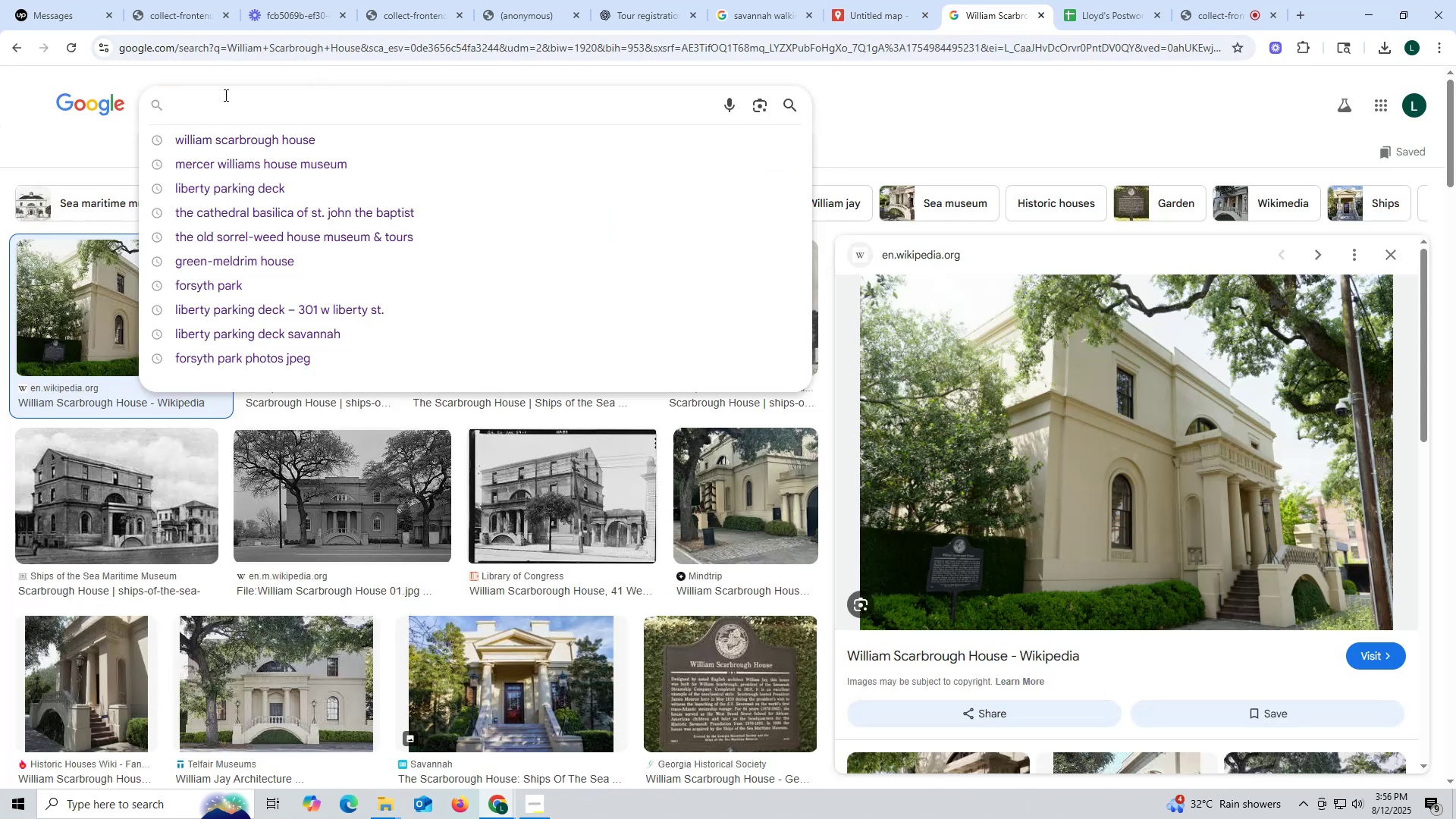 
left_click([230, 106])
 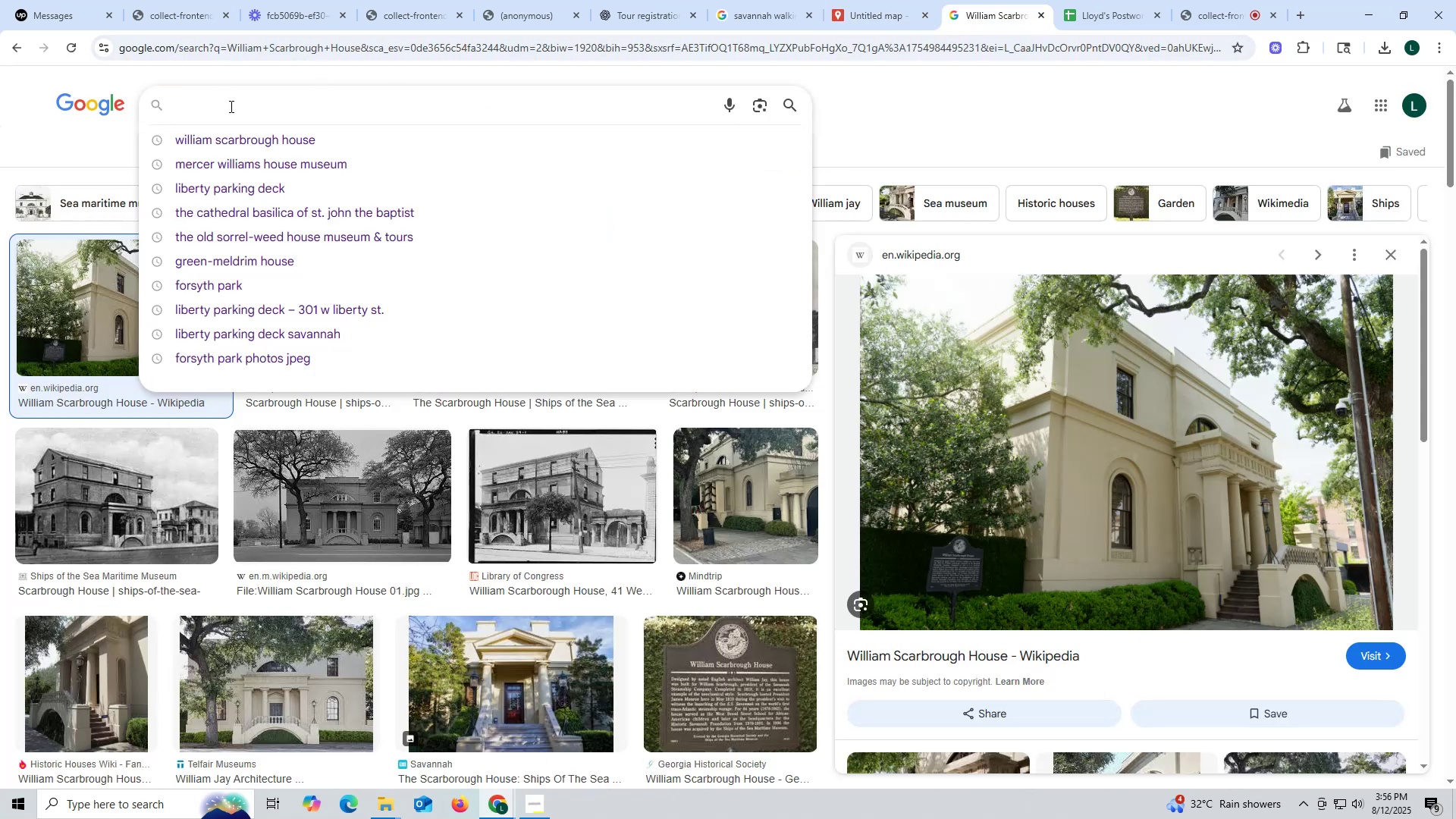 
key(Control+ControlLeft)
 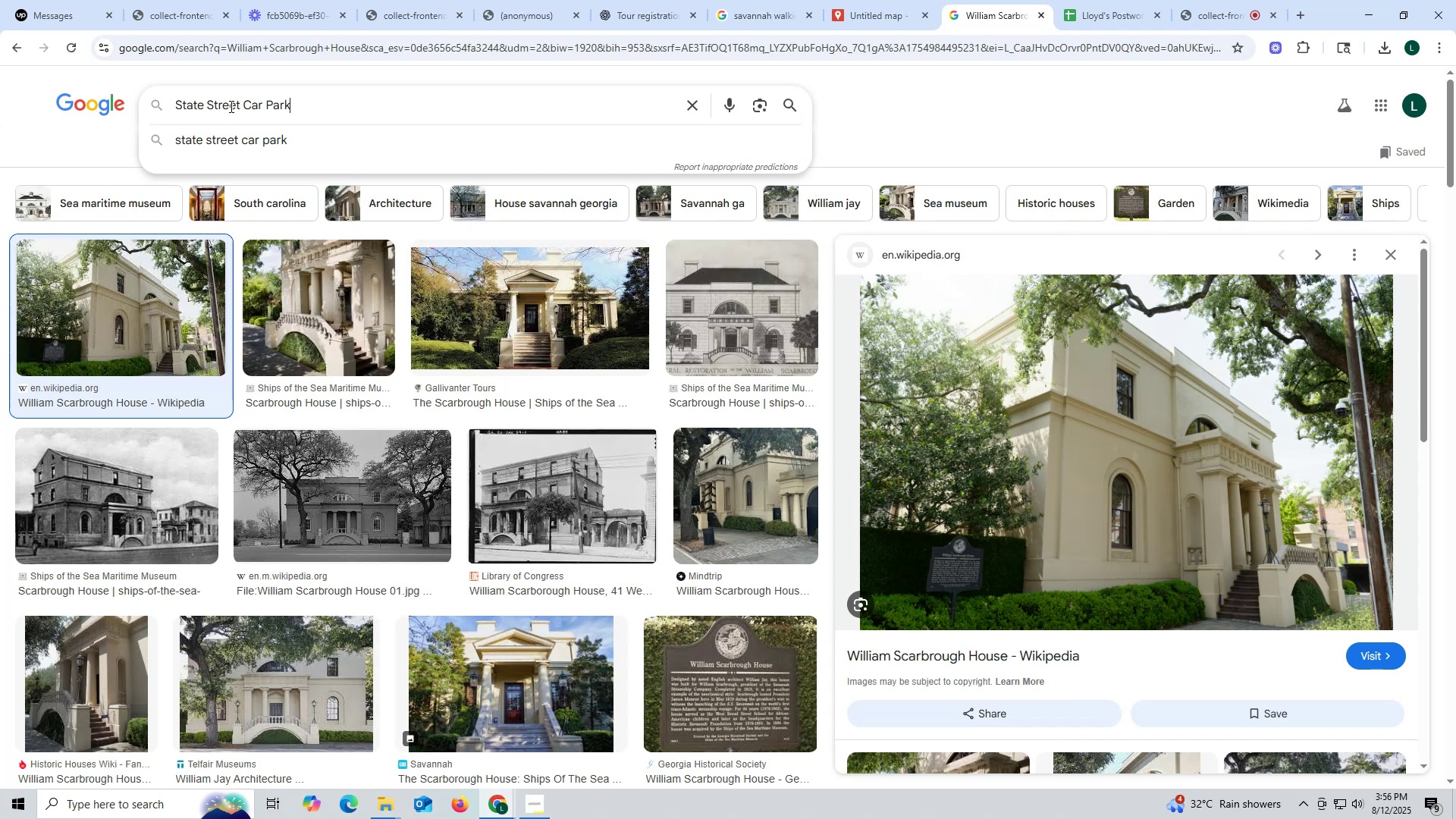 
key(Control+V)
 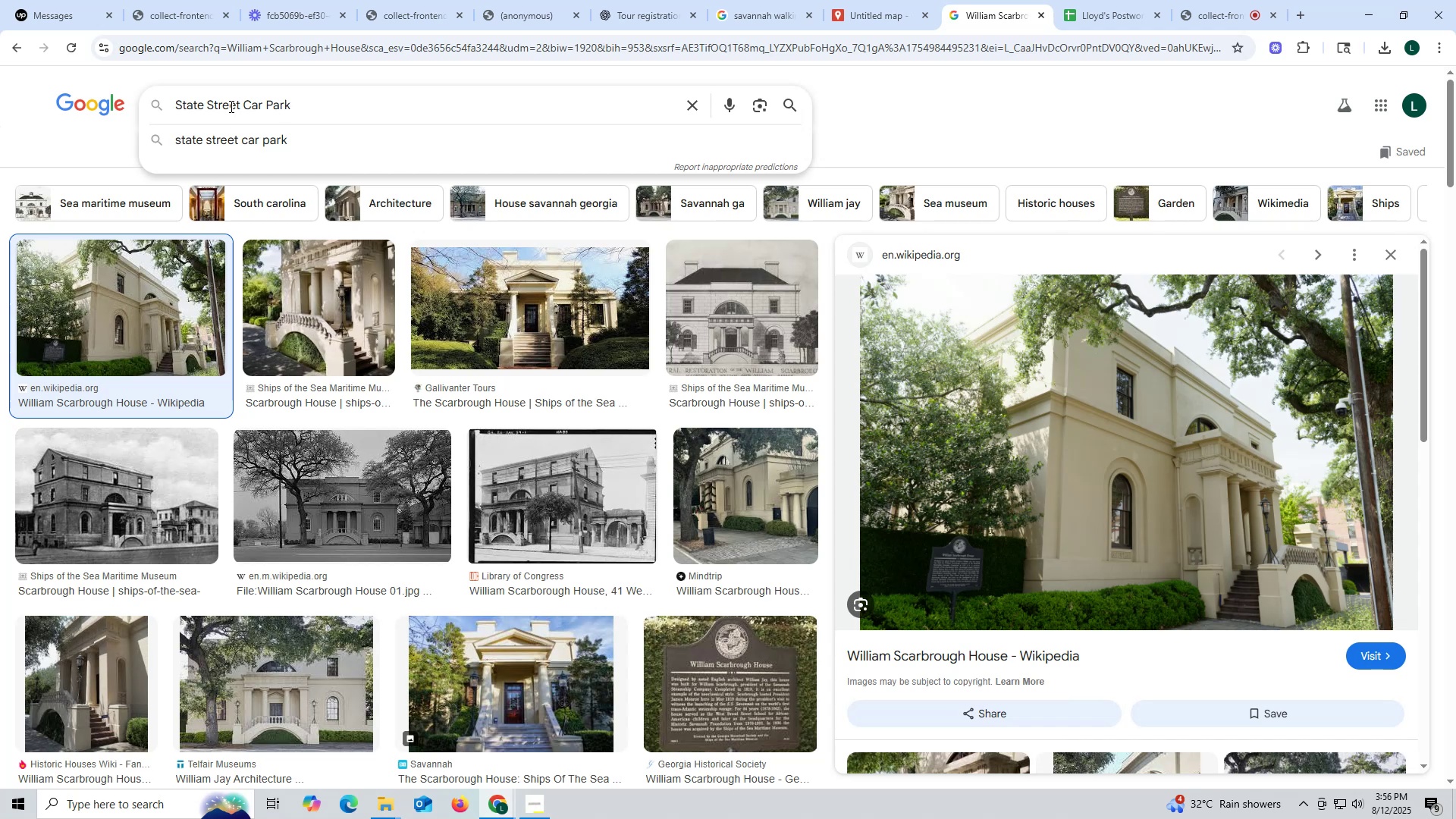 
key(Enter)
 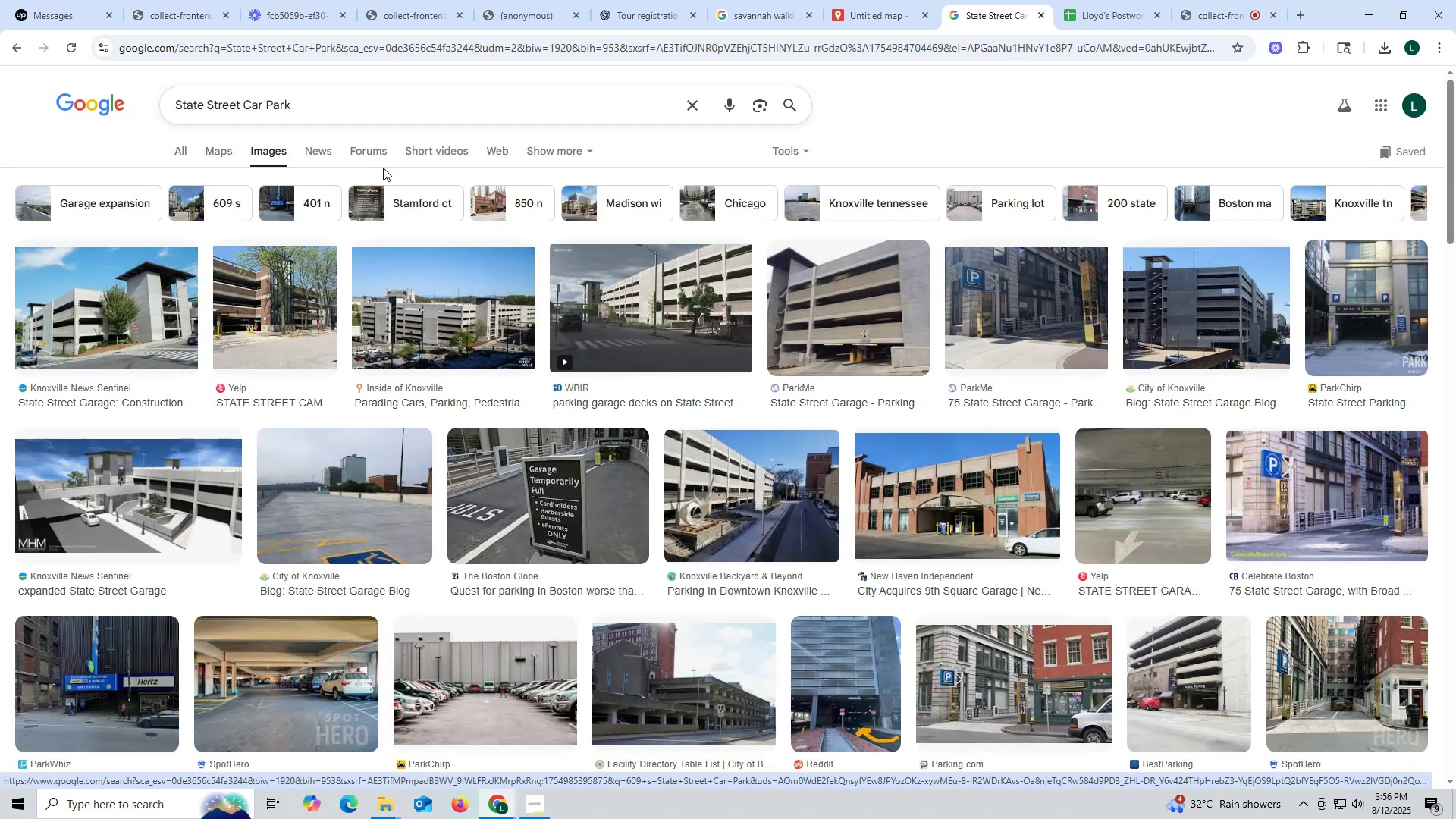 
wait(5.3)
 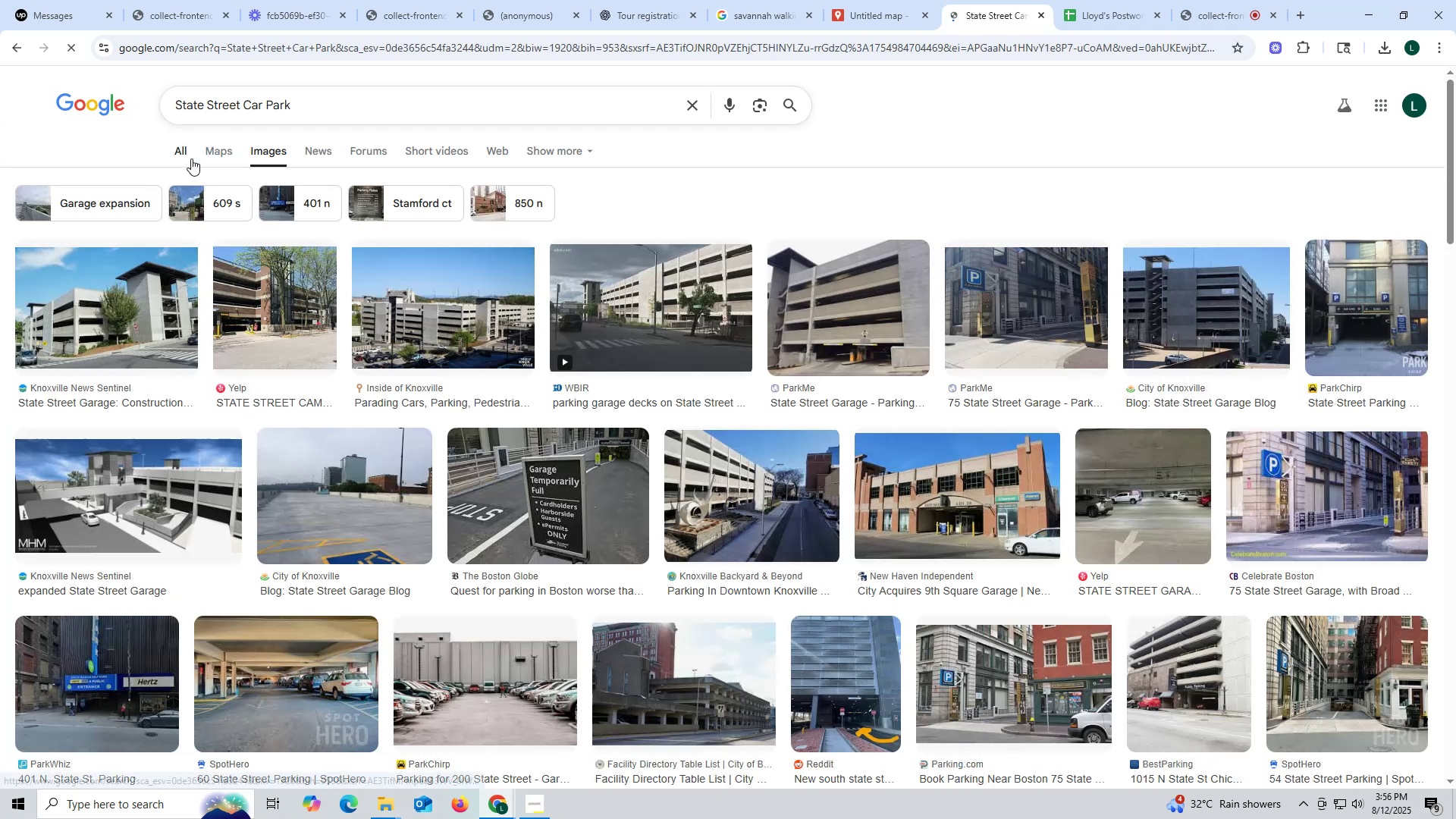 
left_click([320, 111])
 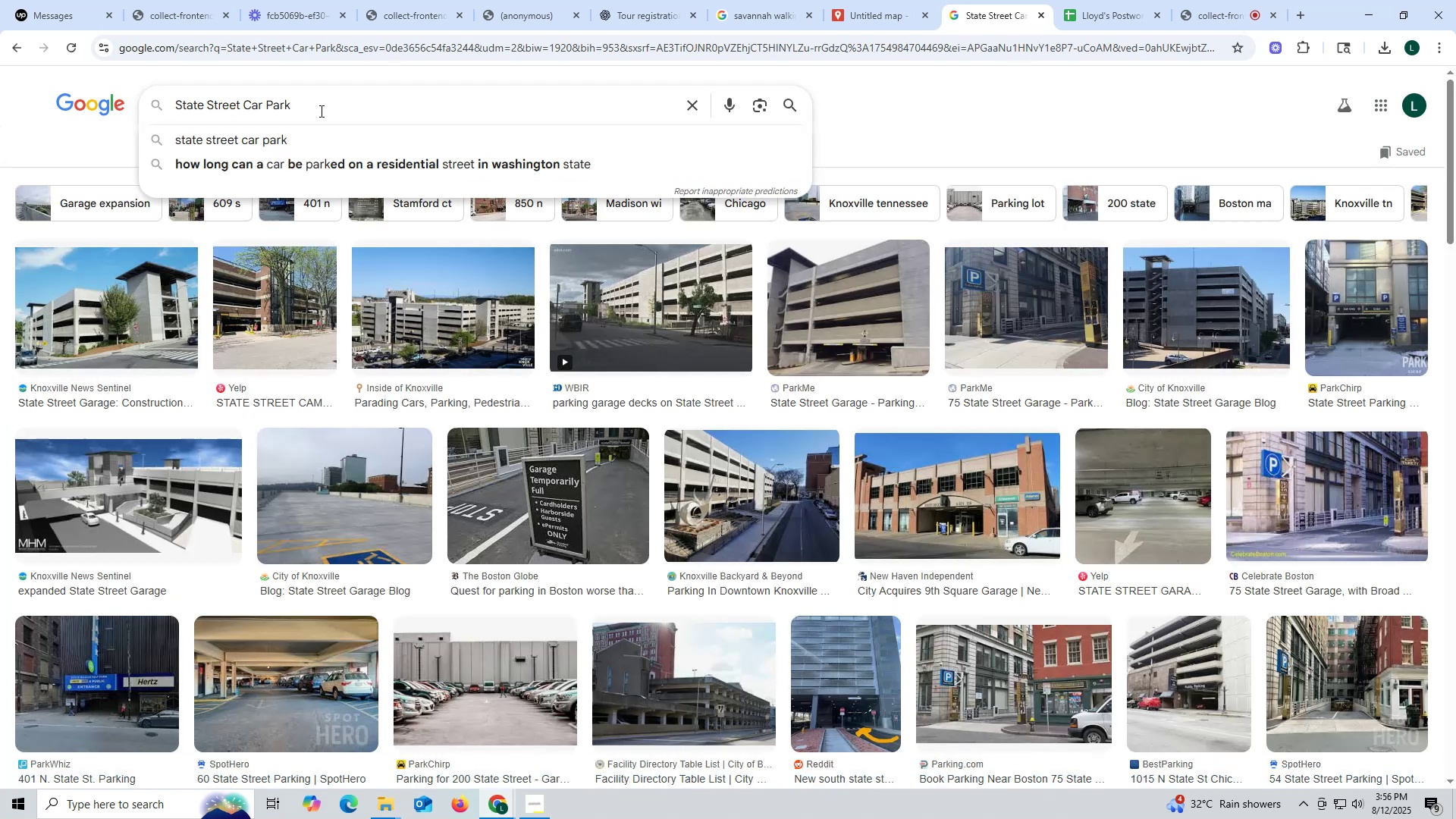 
type( sa)
key(Backspace)
key(Backspace)
type(gerog)
key(Backspace)
key(Backspace)
key(Backspace)
key(Backspace)
key(Backspace)
 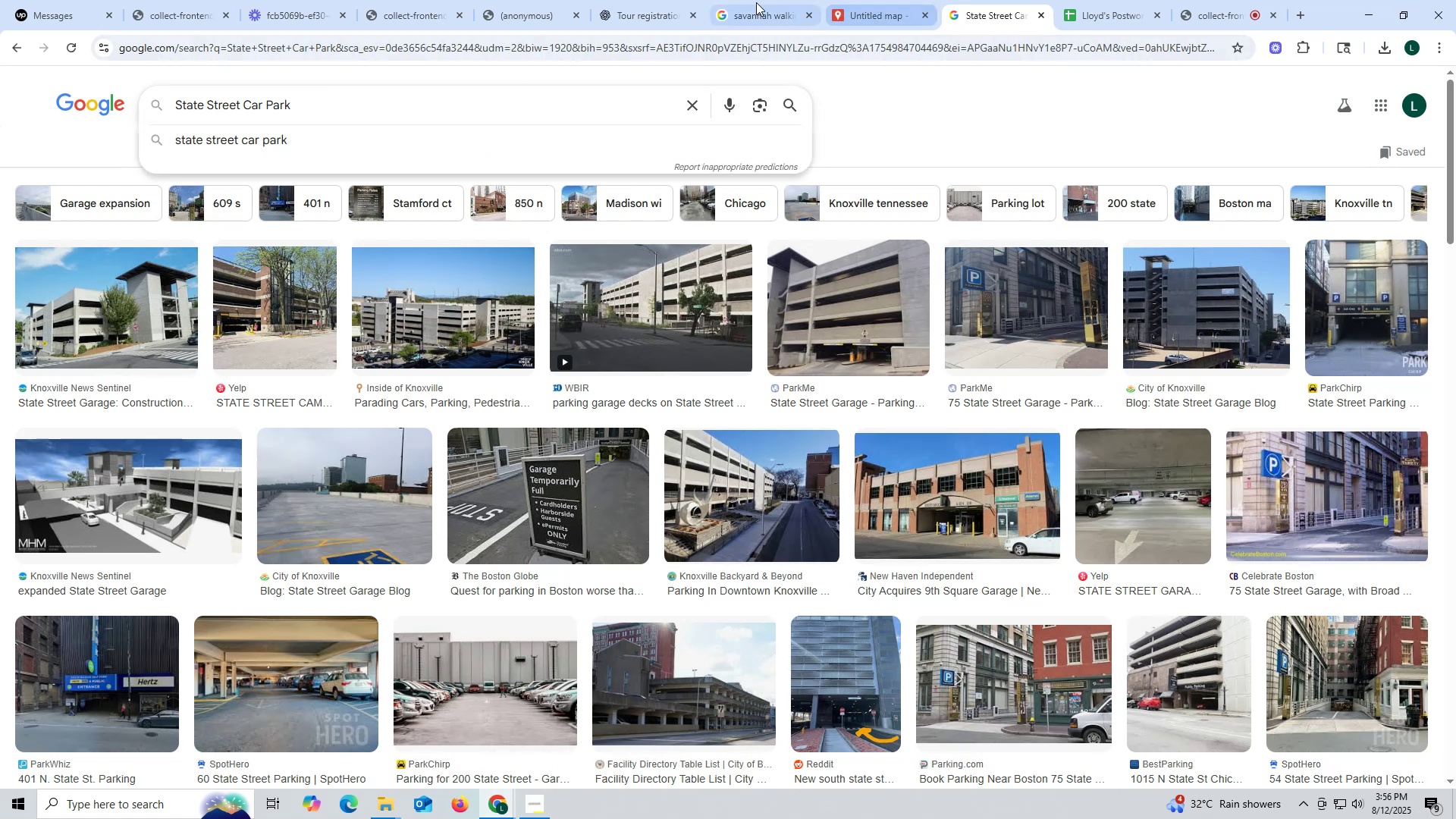 
left_click([630, 20])
 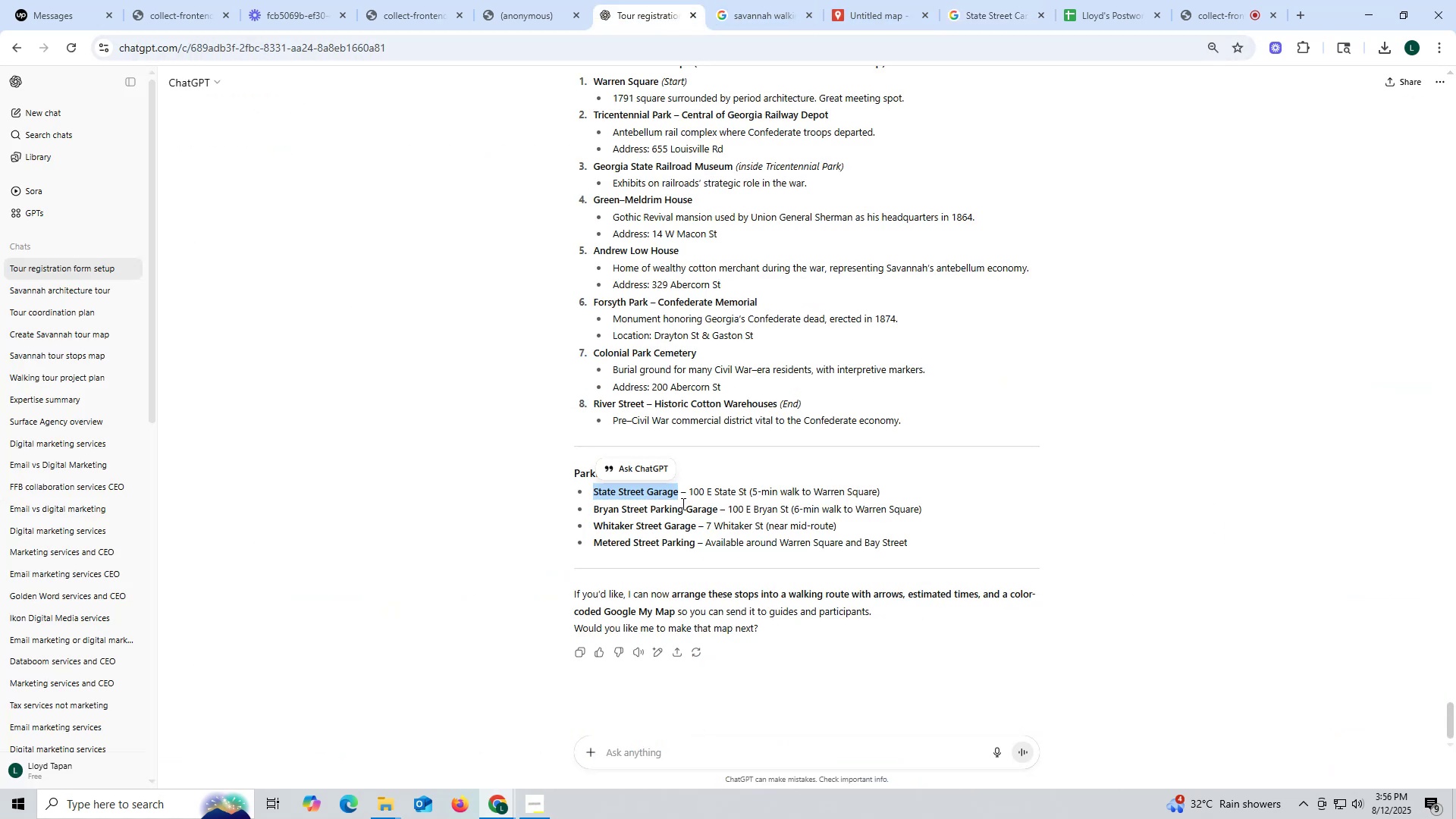 
left_click_drag(start_coordinate=[691, 490], to_coordinate=[747, 494])
 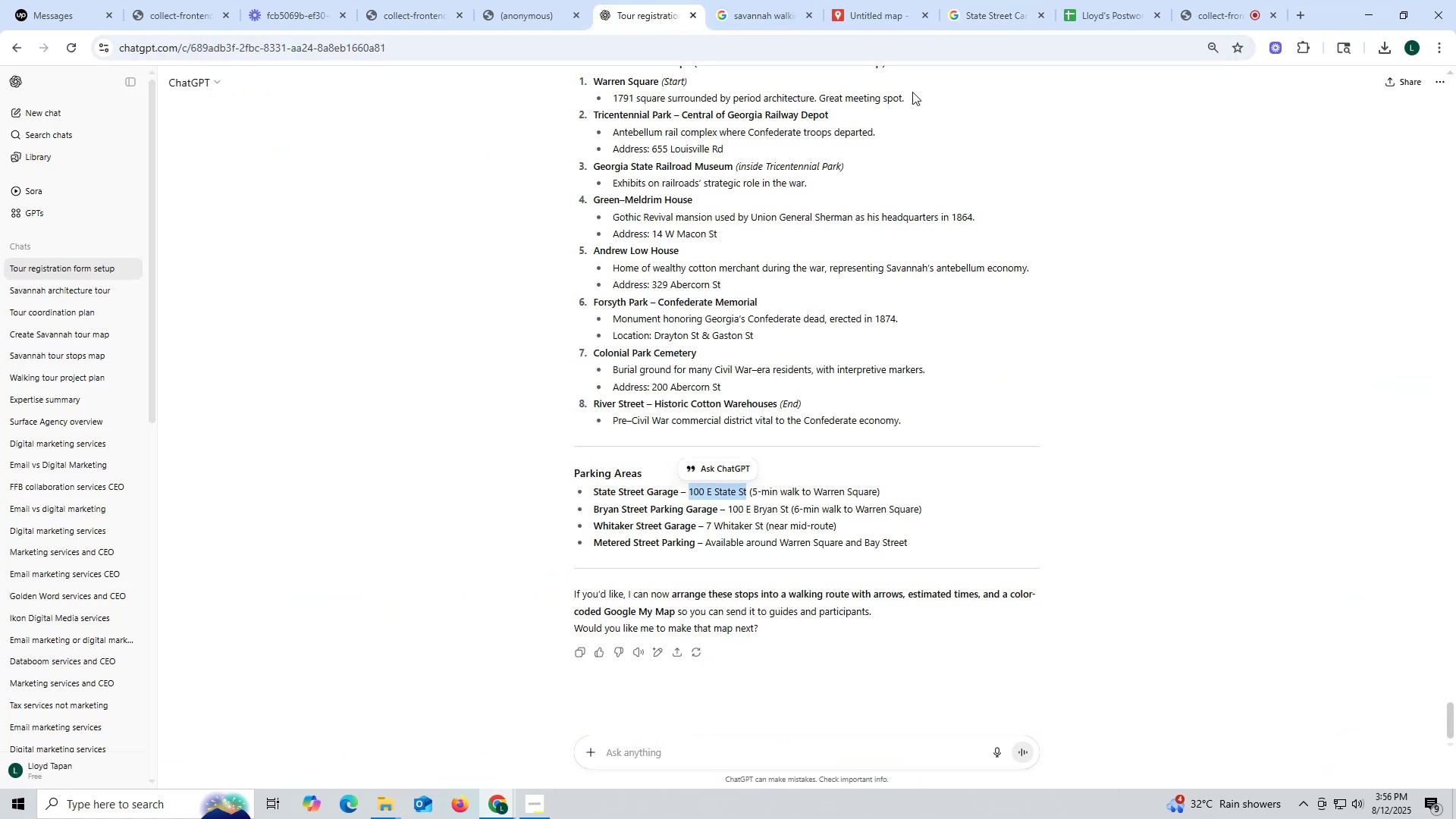 
key(Control+ControlLeft)
 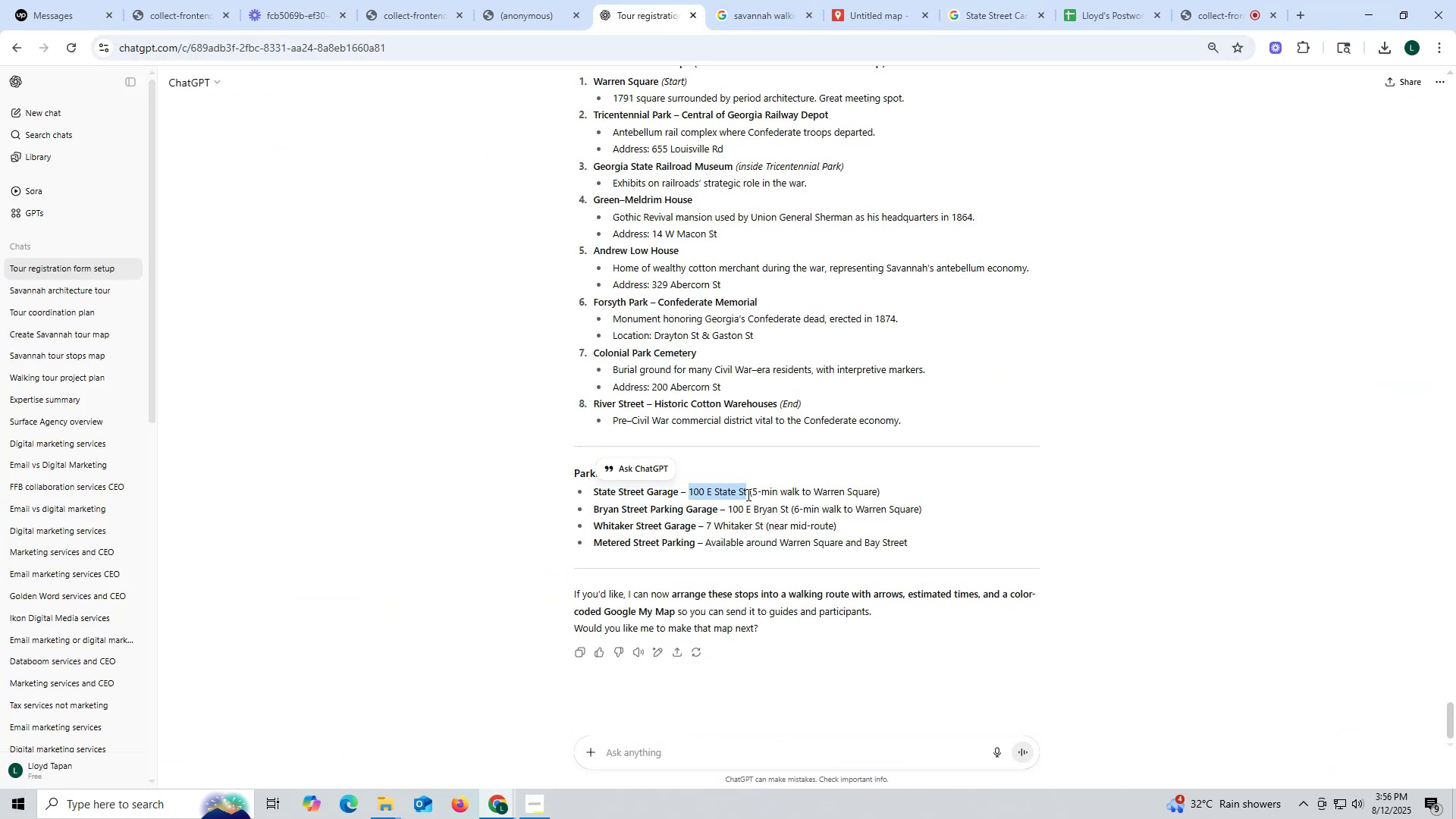 
key(Control+C)
 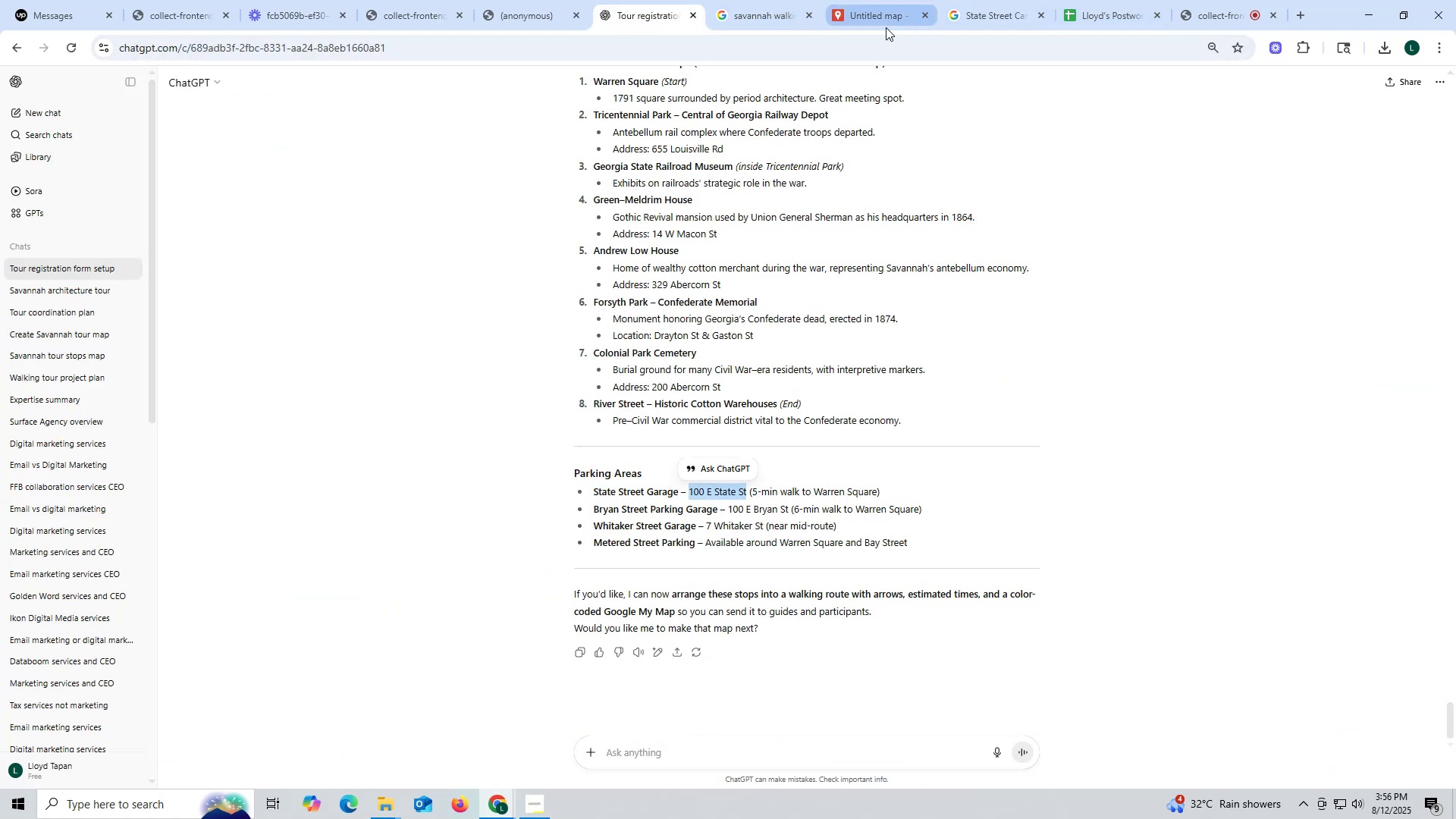 
left_click([871, 17])
 